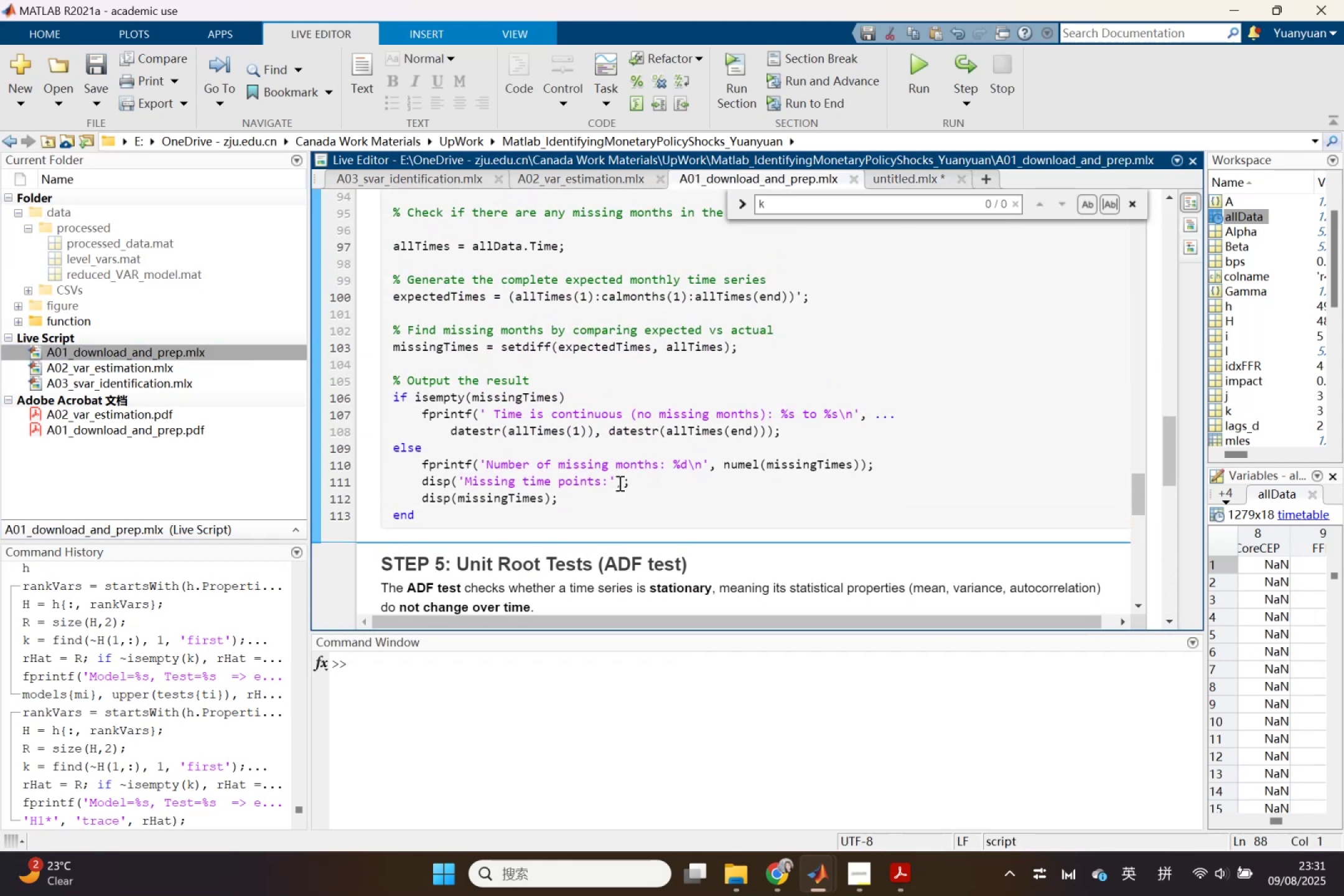 
scroll: coordinate [618, 483], scroll_direction: down, amount: 1.0
 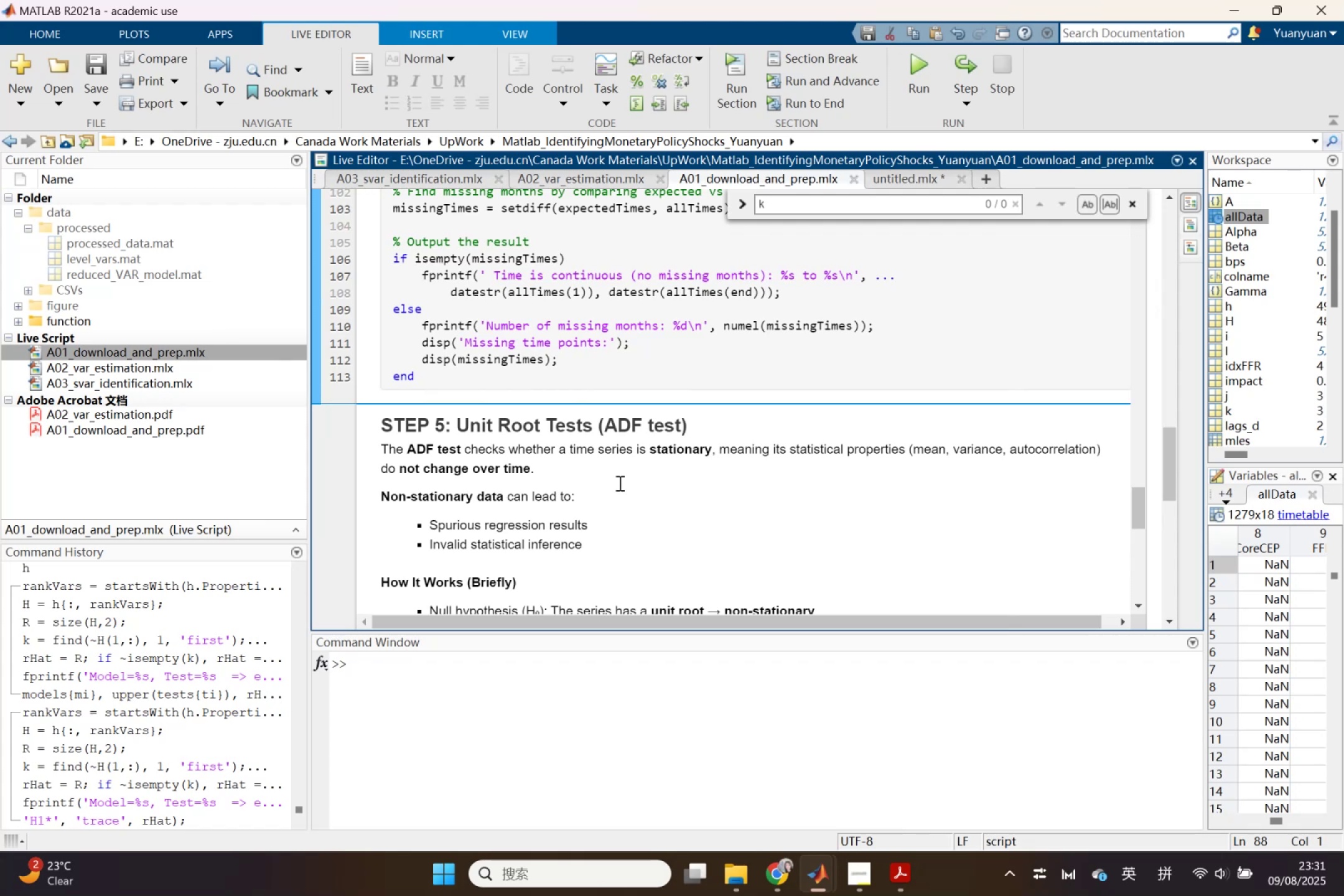 
wait(6.87)
 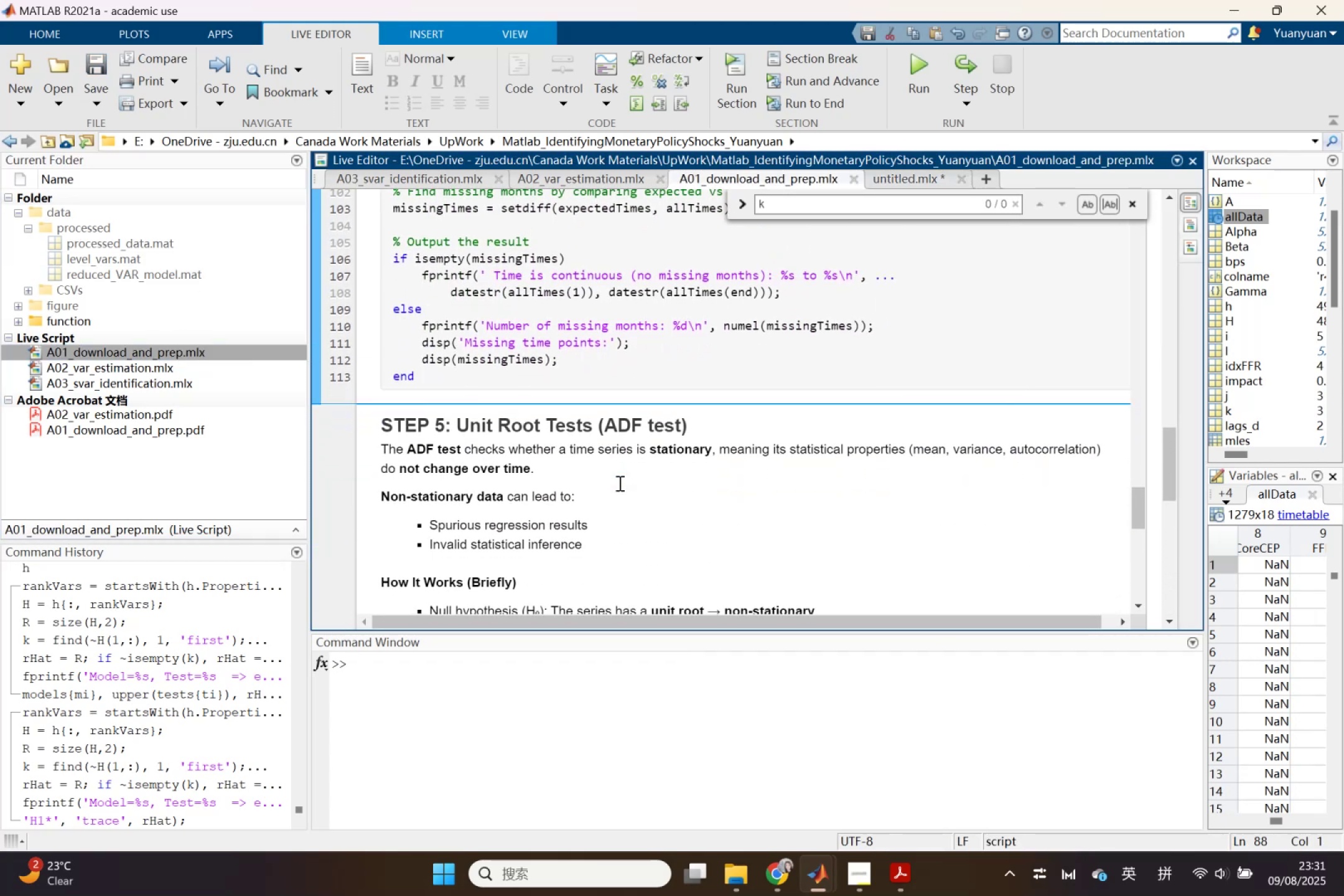 
scroll: coordinate [617, 353], scroll_direction: up, amount: 2.0
 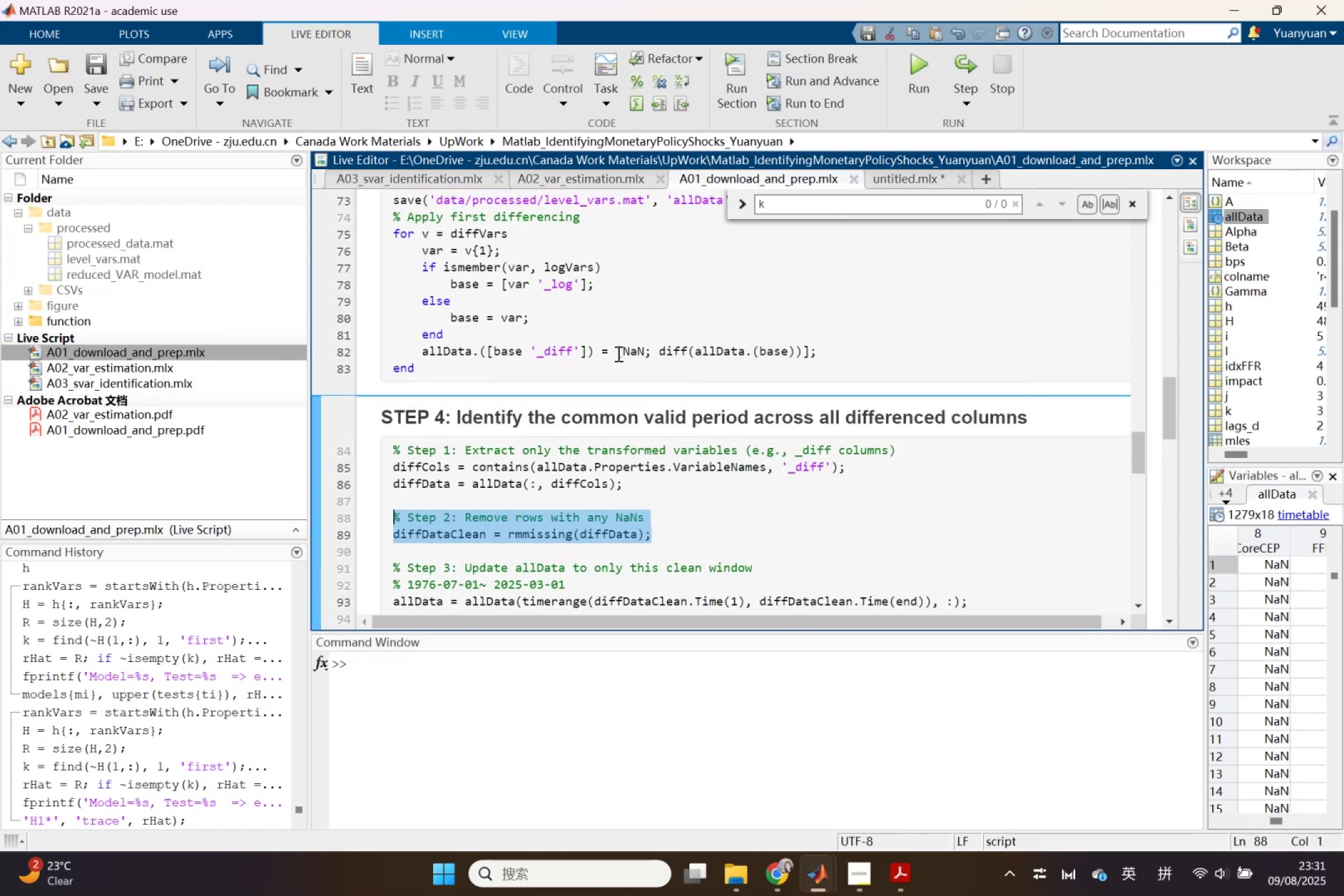 
scroll: coordinate [640, 460], scroll_direction: down, amount: 8.0
 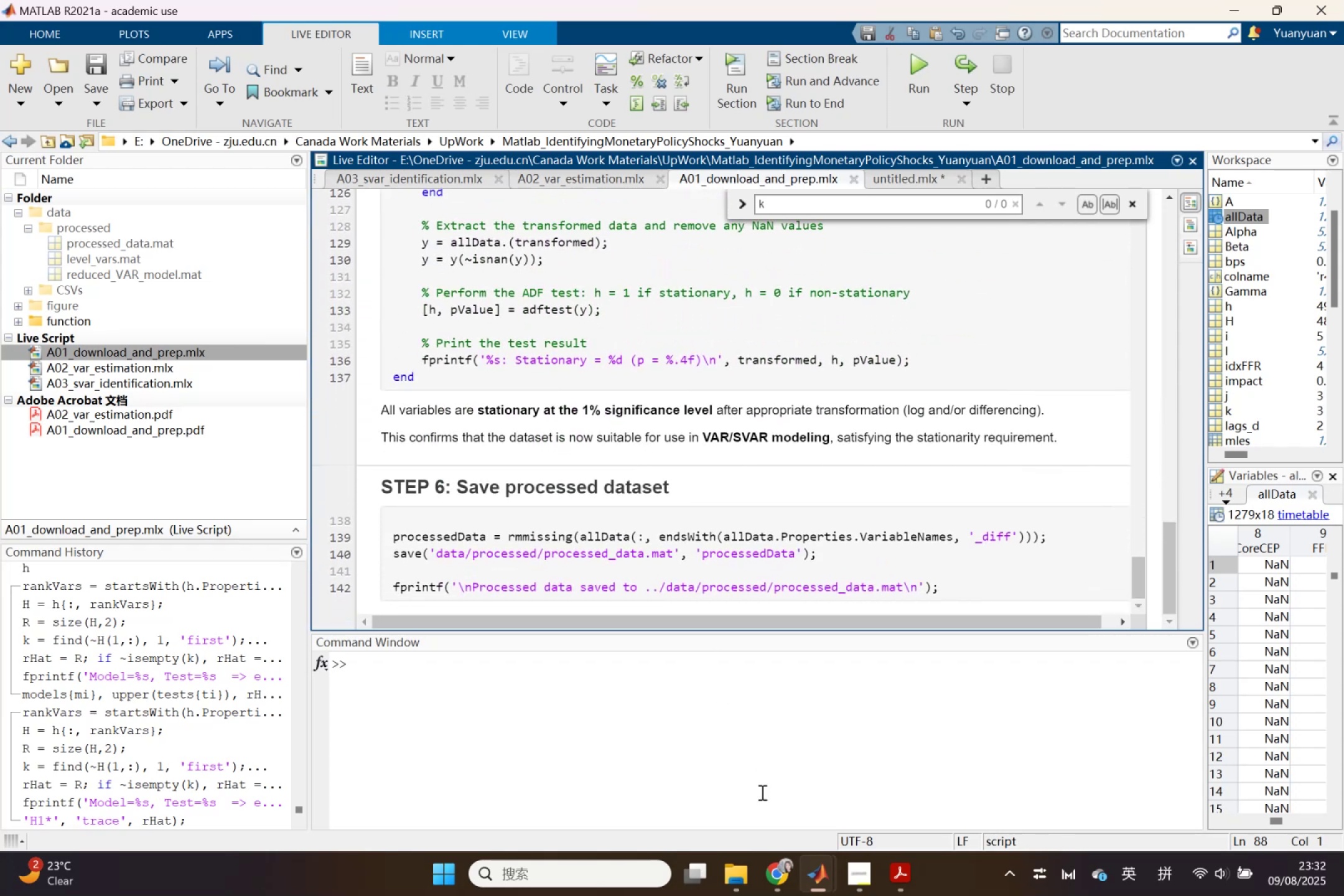 
left_click([771, 862])
 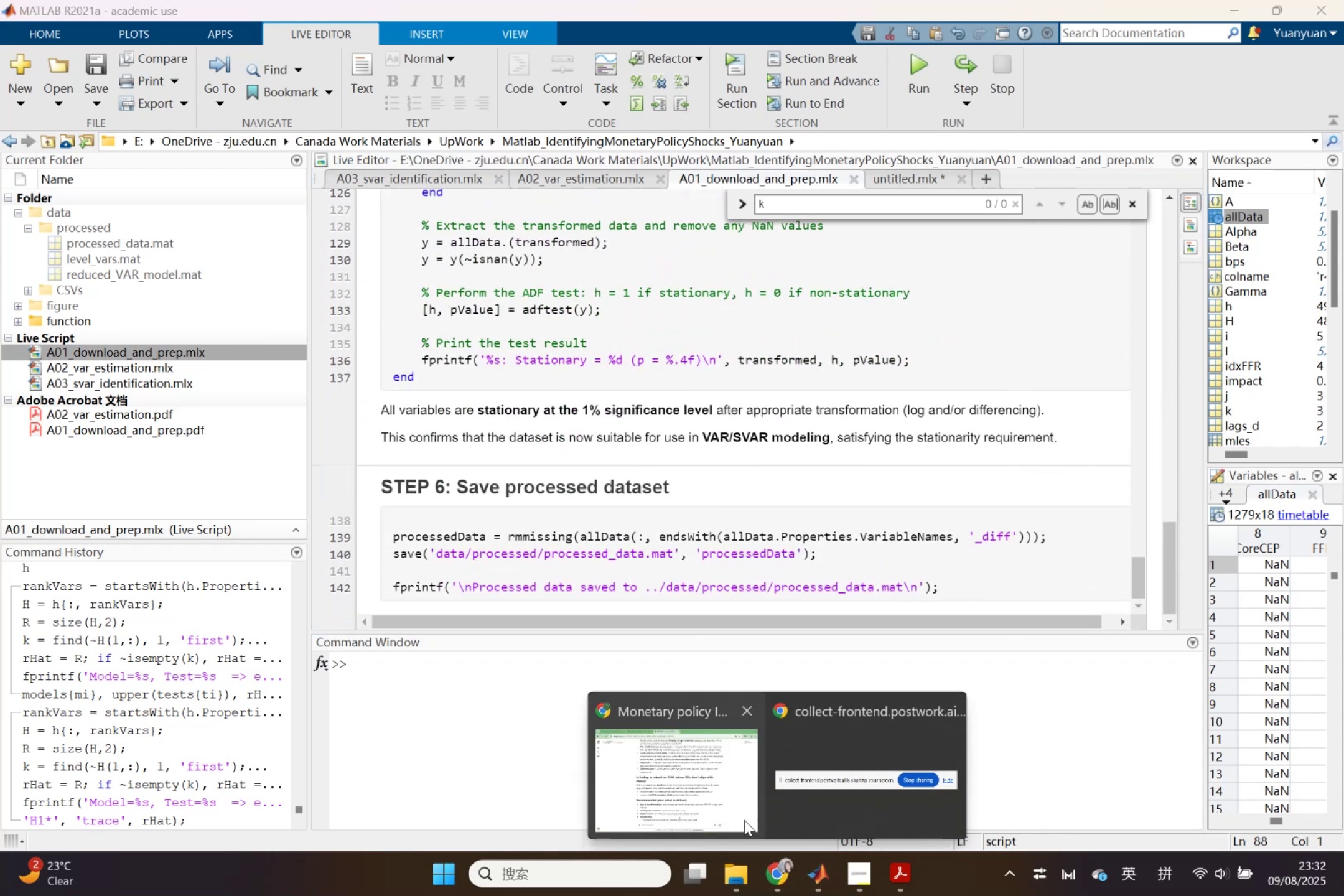 
left_click([744, 820])
 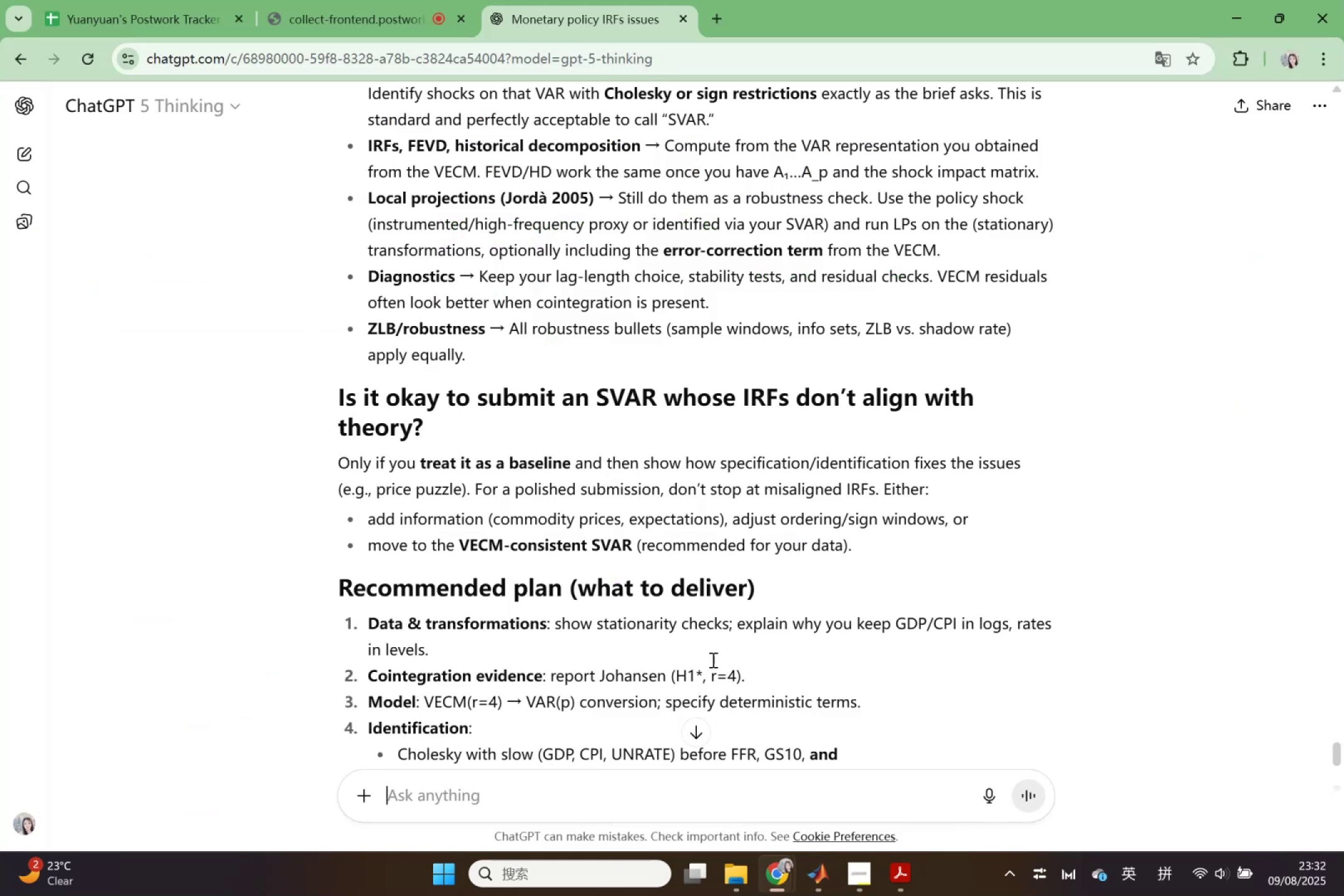 
scroll: coordinate [716, 642], scroll_direction: down, amount: 2.0
 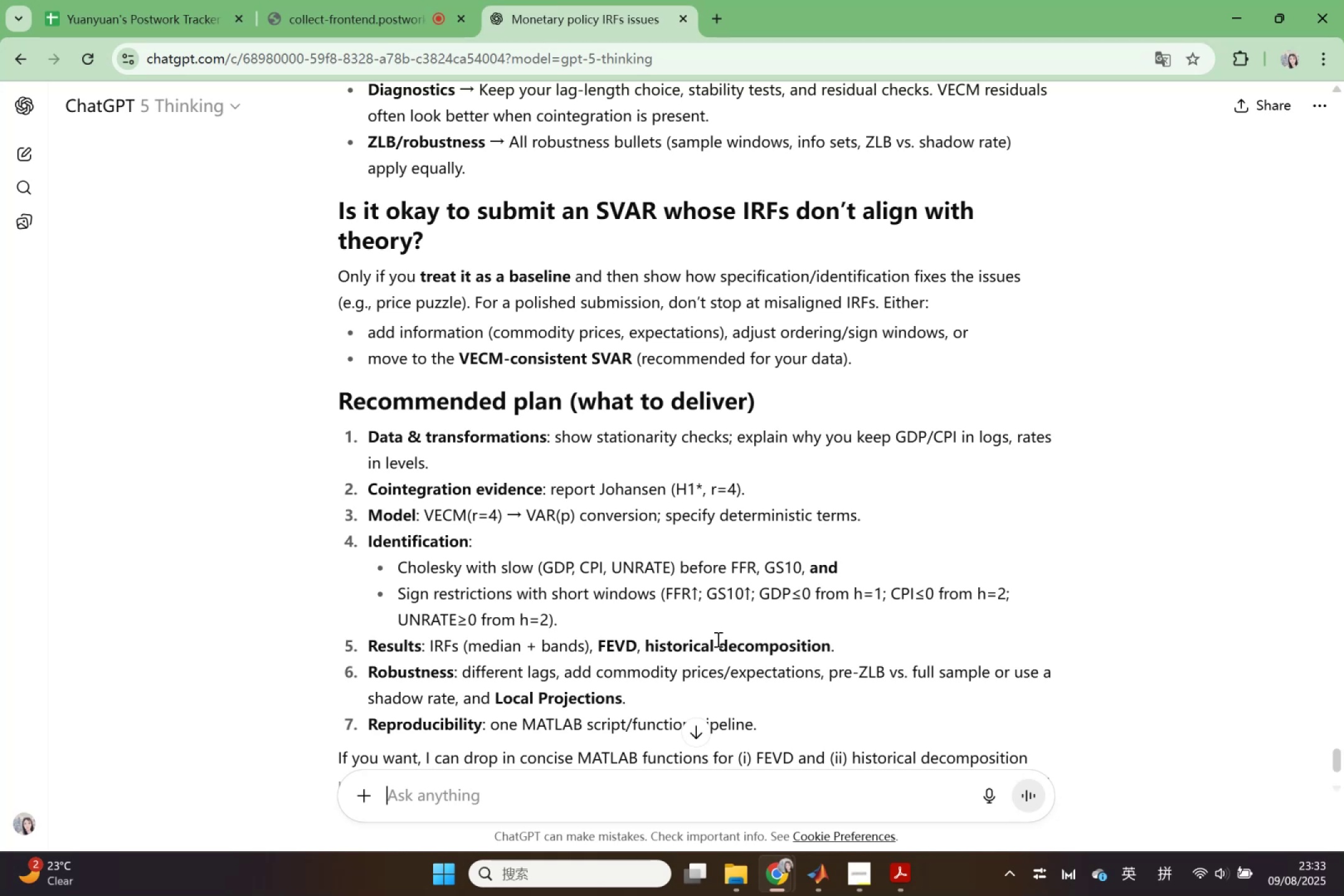 
wait(58.77)
 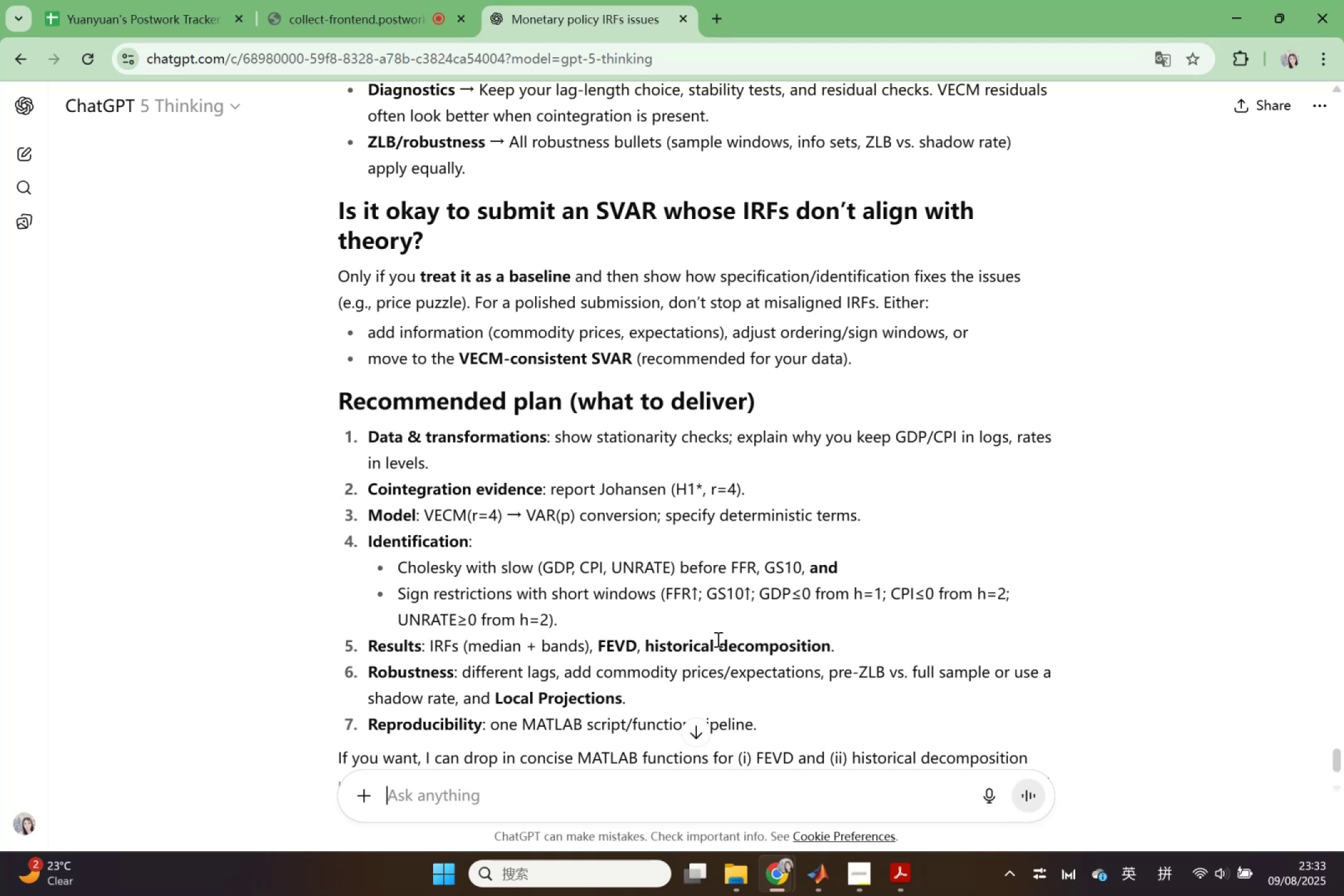 
scroll: coordinate [761, 574], scroll_direction: down, amount: 5.0
 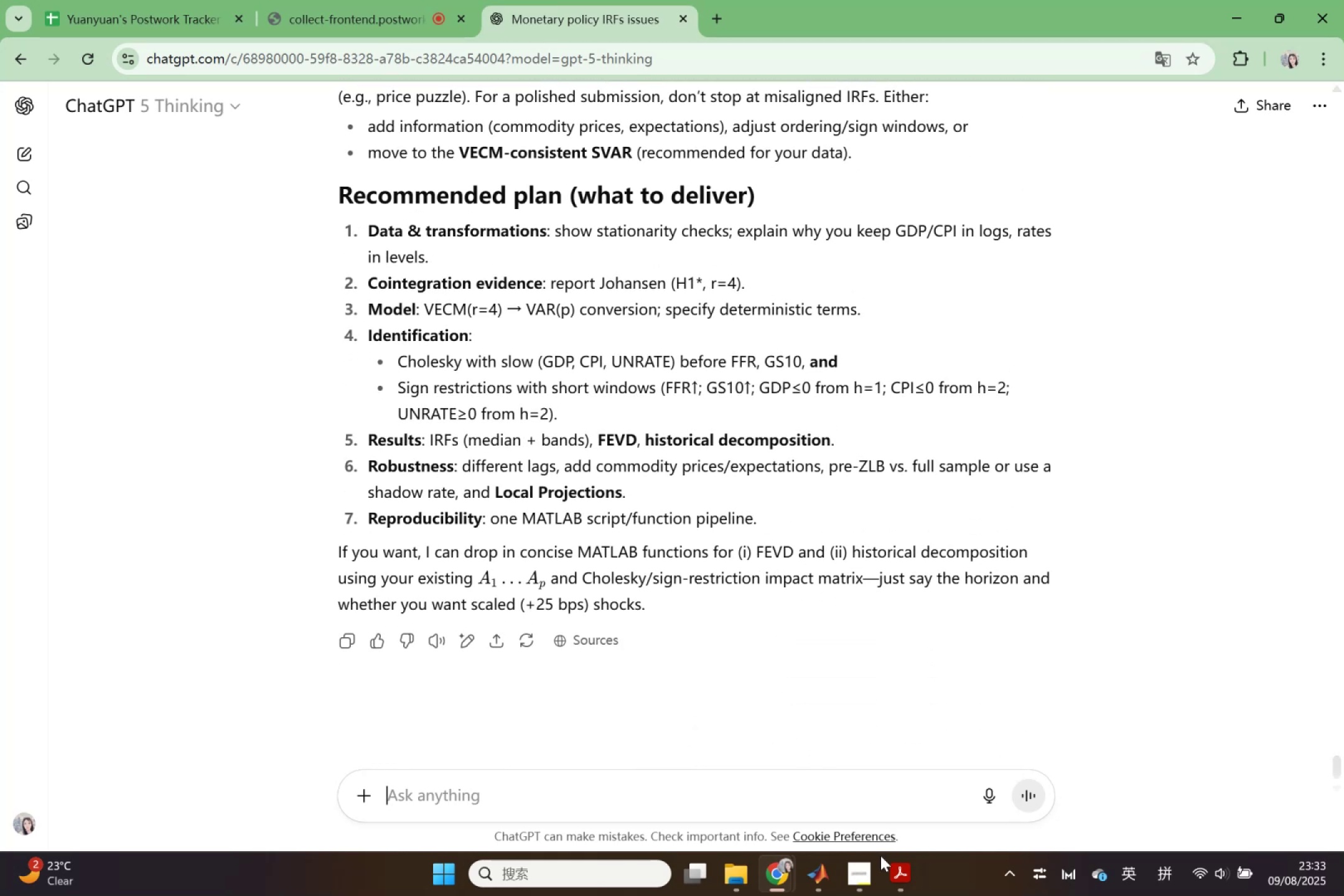 
mouse_move([823, 873])
 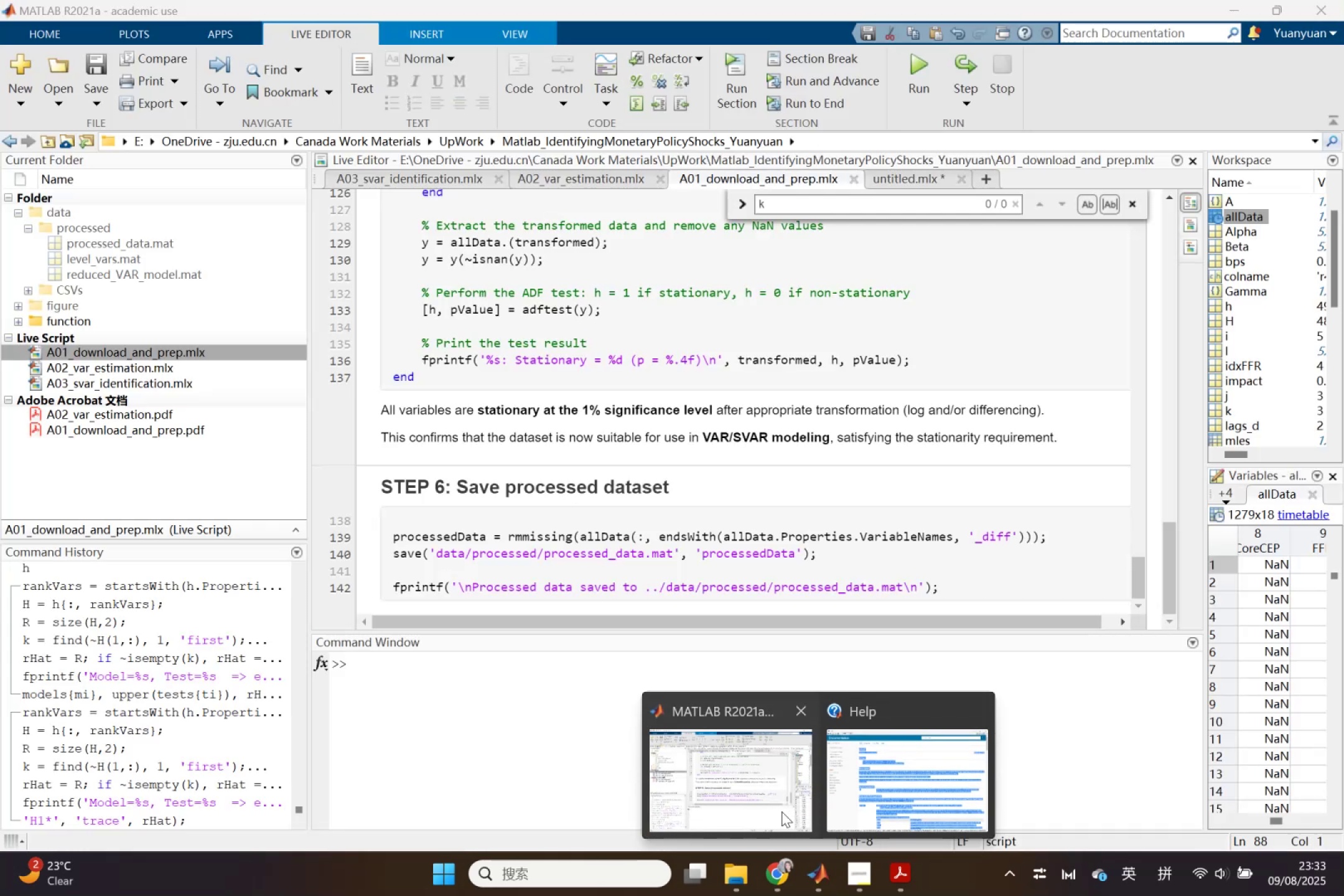 
left_click([782, 811])
 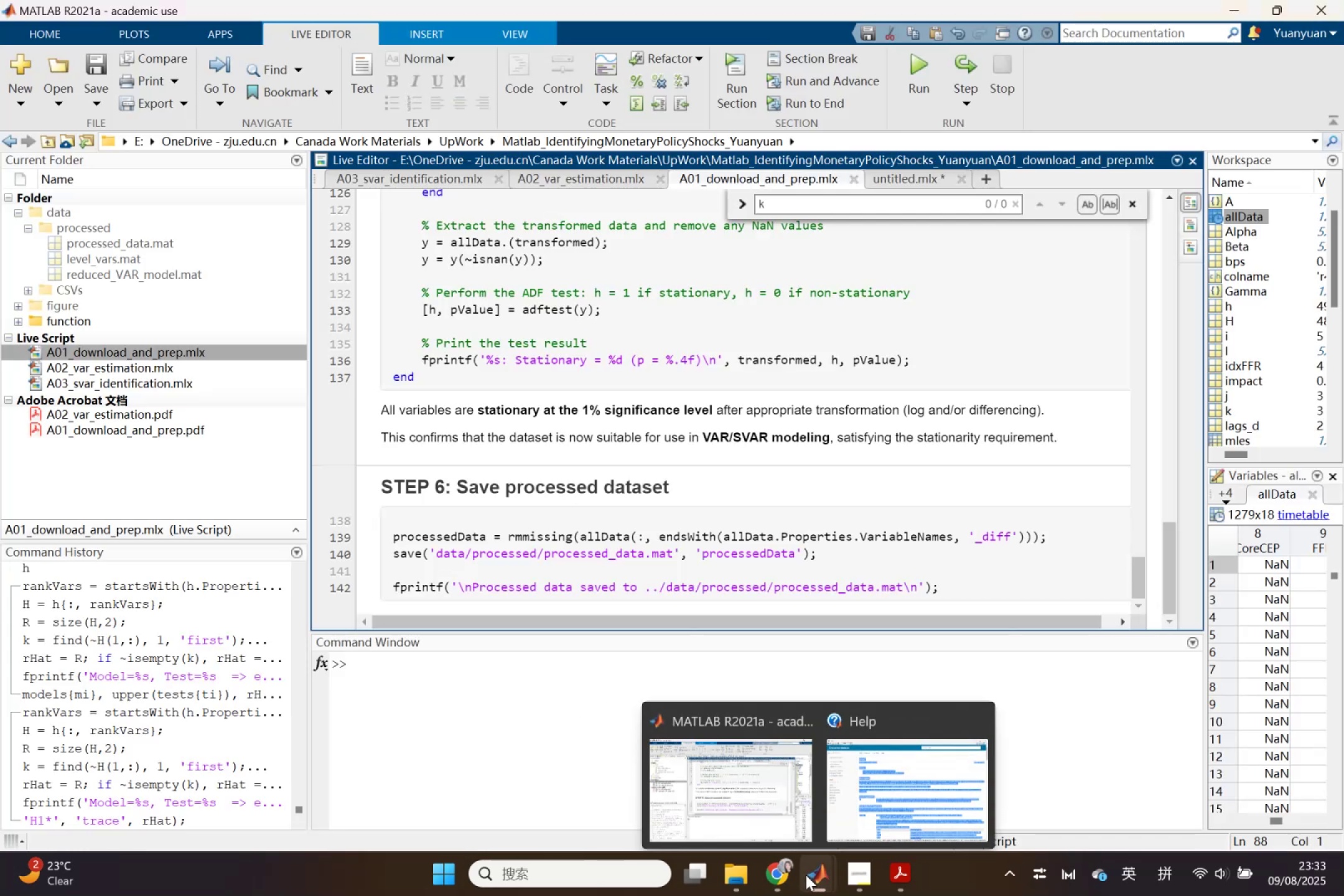 
left_click([898, 880])
 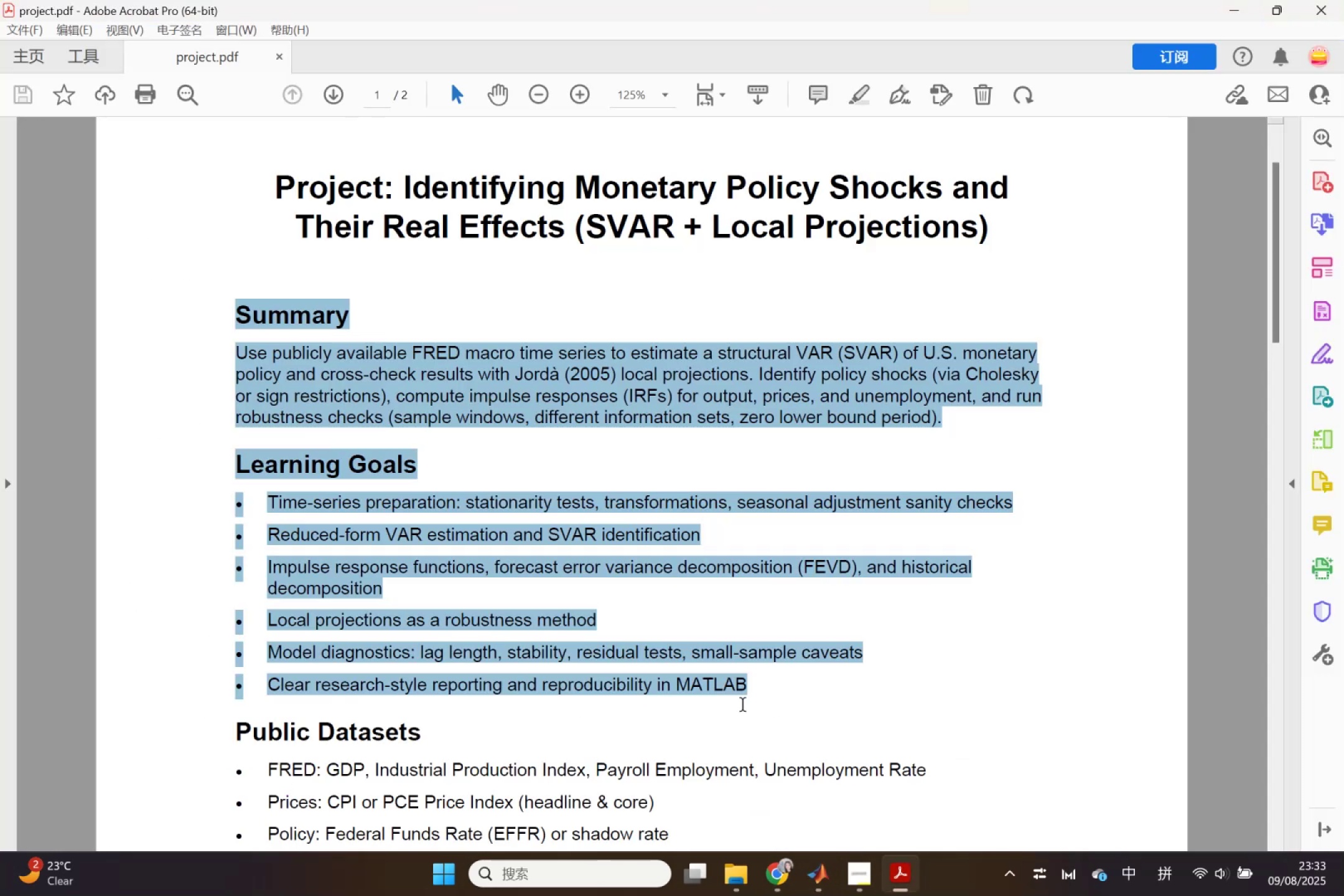 
left_click([702, 684])
 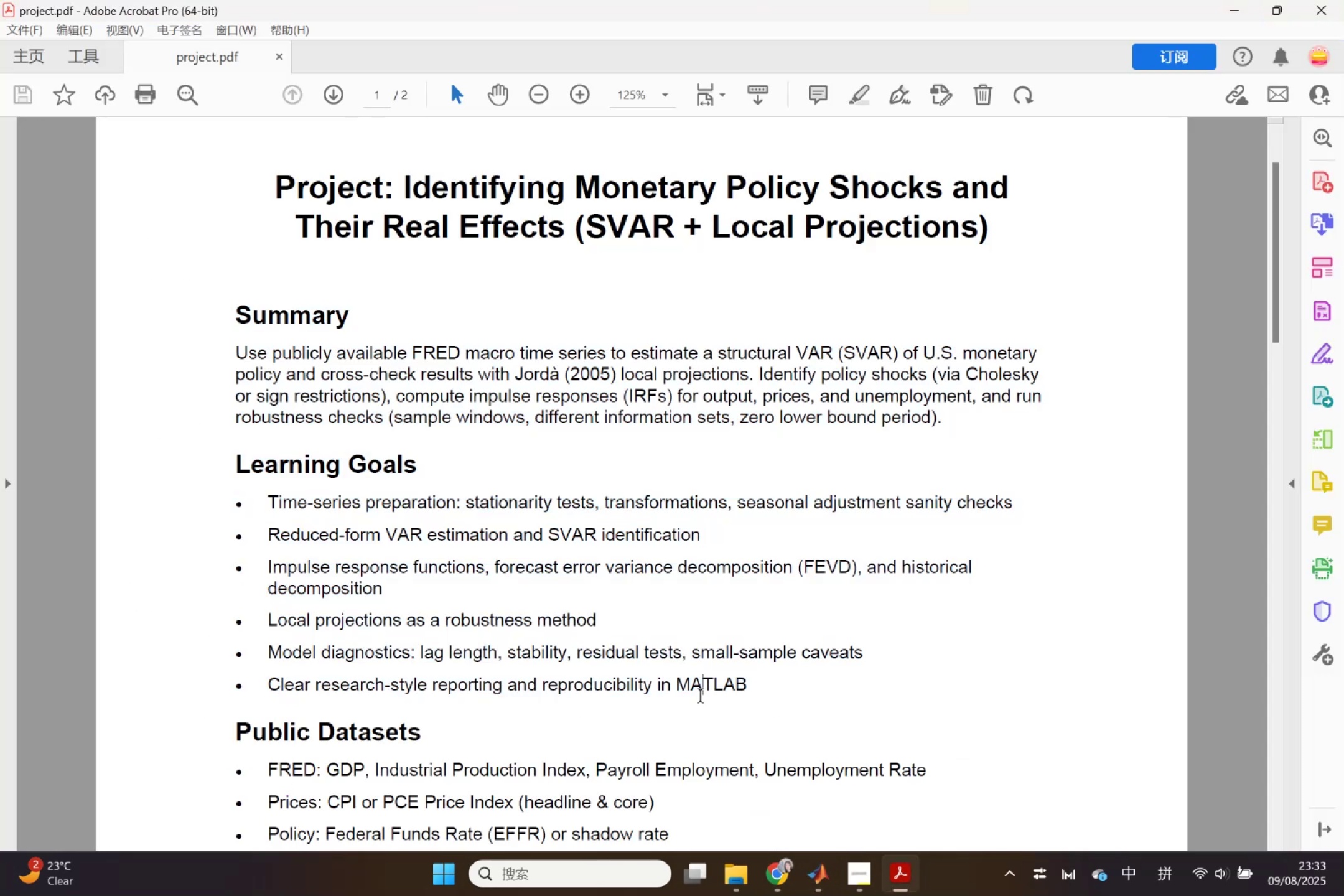 
scroll: coordinate [701, 698], scroll_direction: down, amount: 18.0
 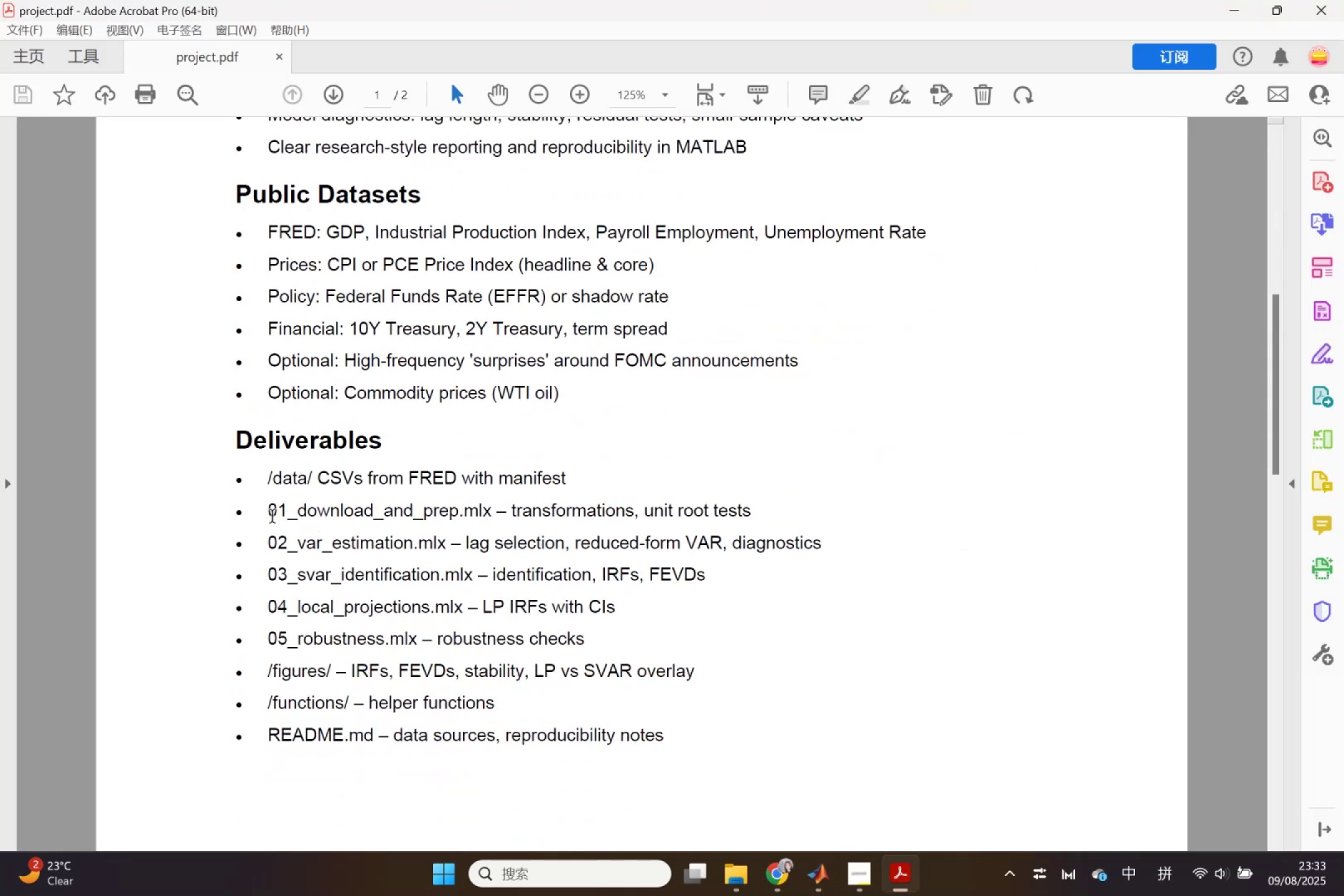 
left_click_drag(start_coordinate=[264, 512], to_coordinate=[595, 634])
 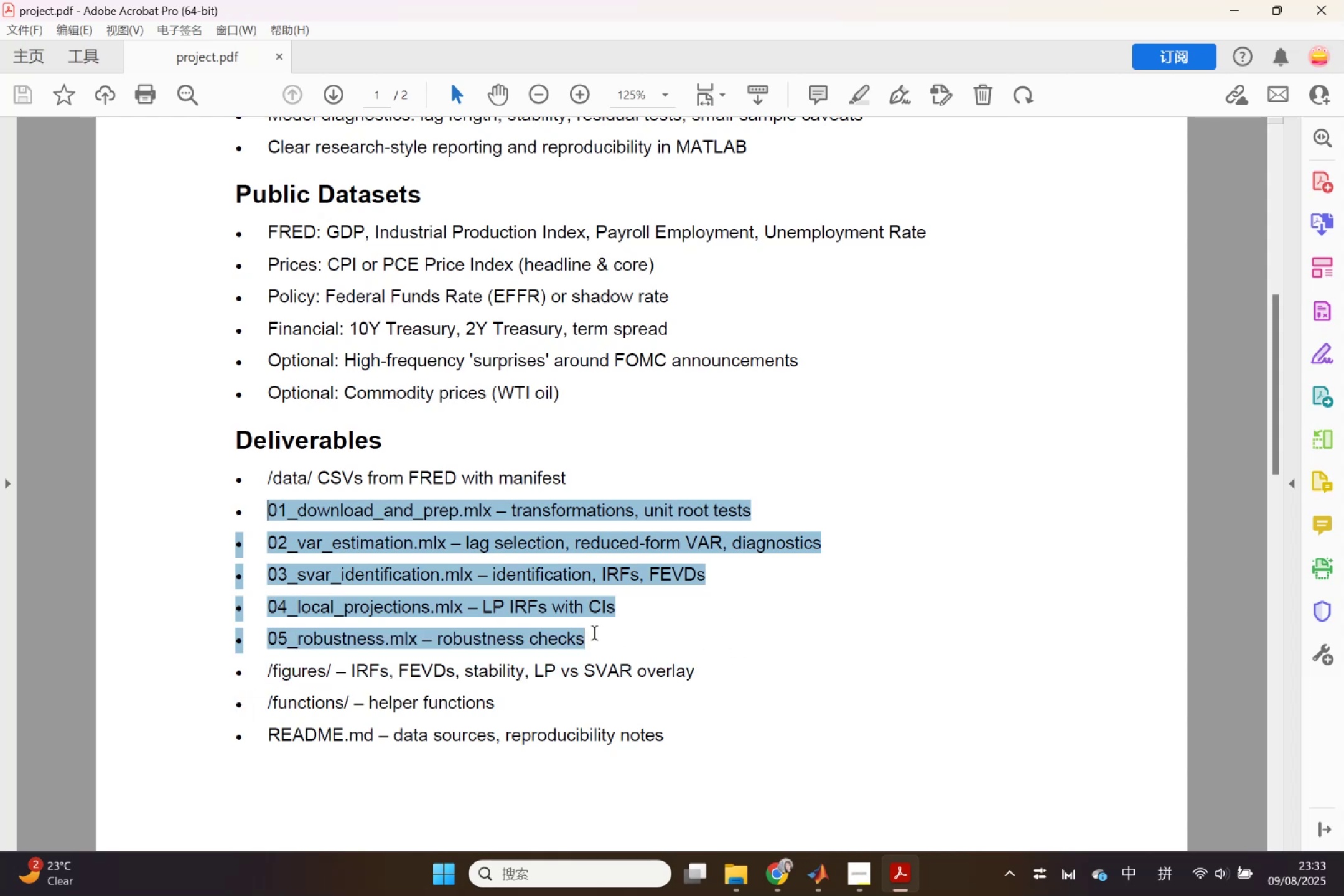 
key(Control+ControlLeft)
 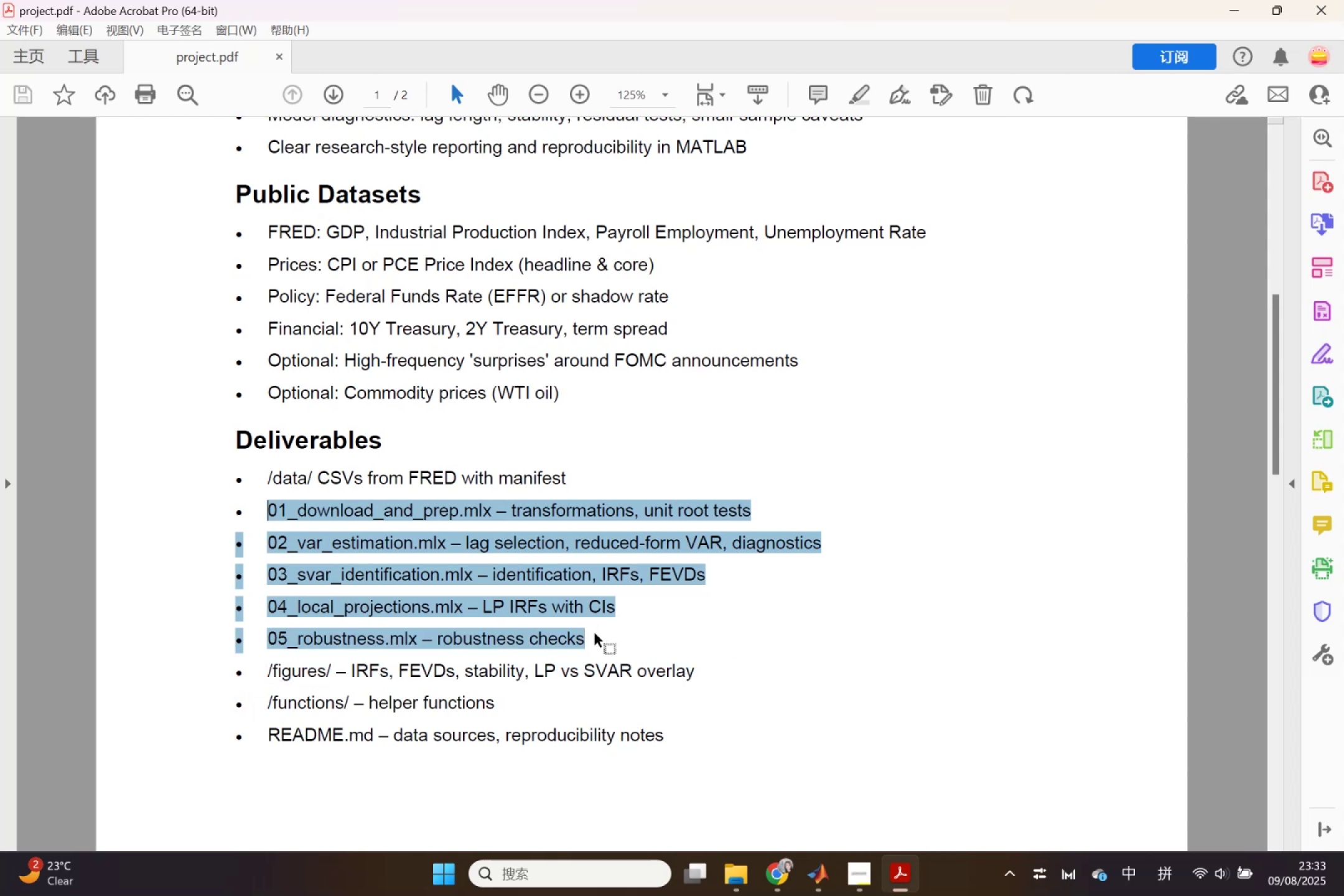 
key(Control+C)
 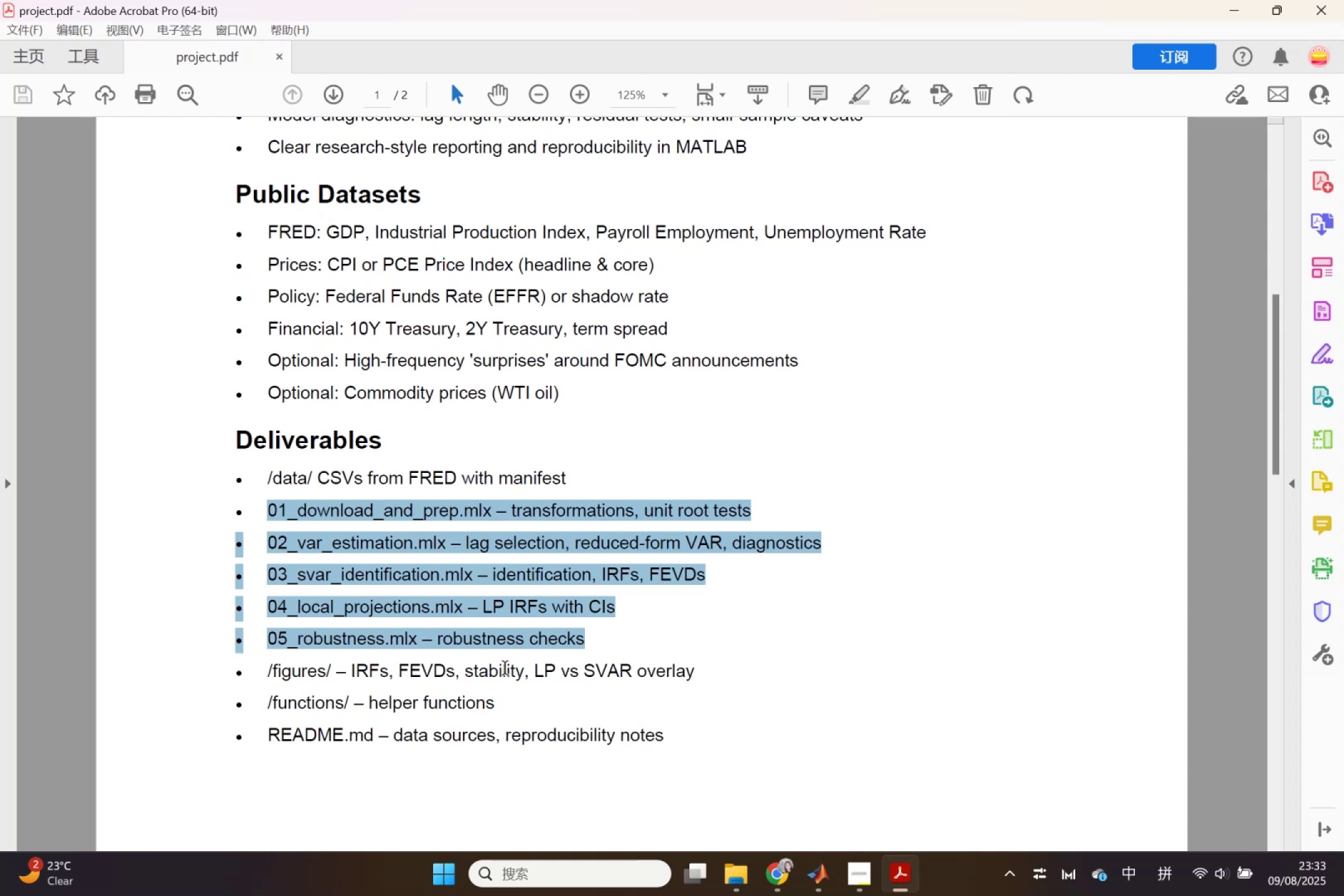 
wait(6.25)
 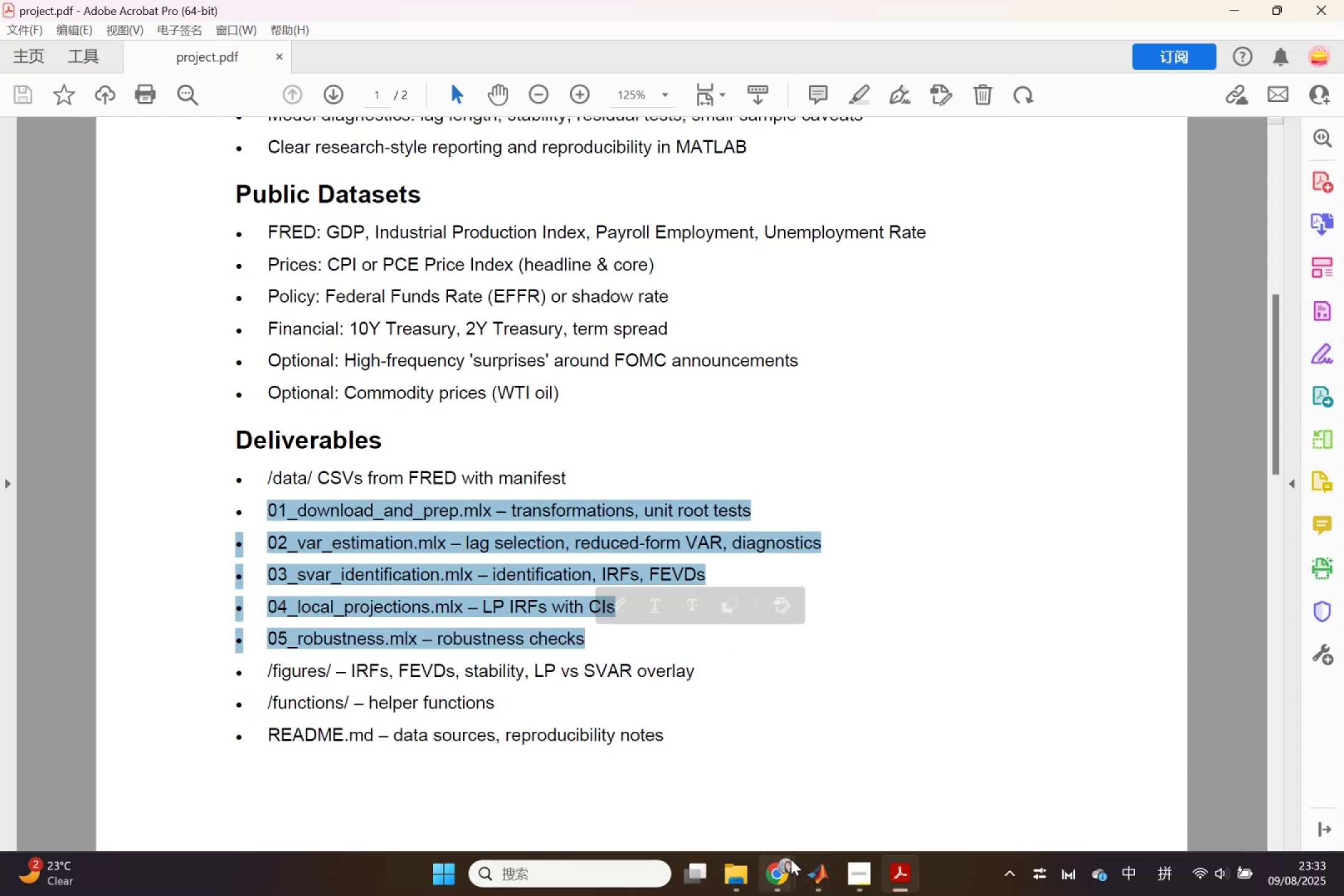 
left_click([281, 529])
 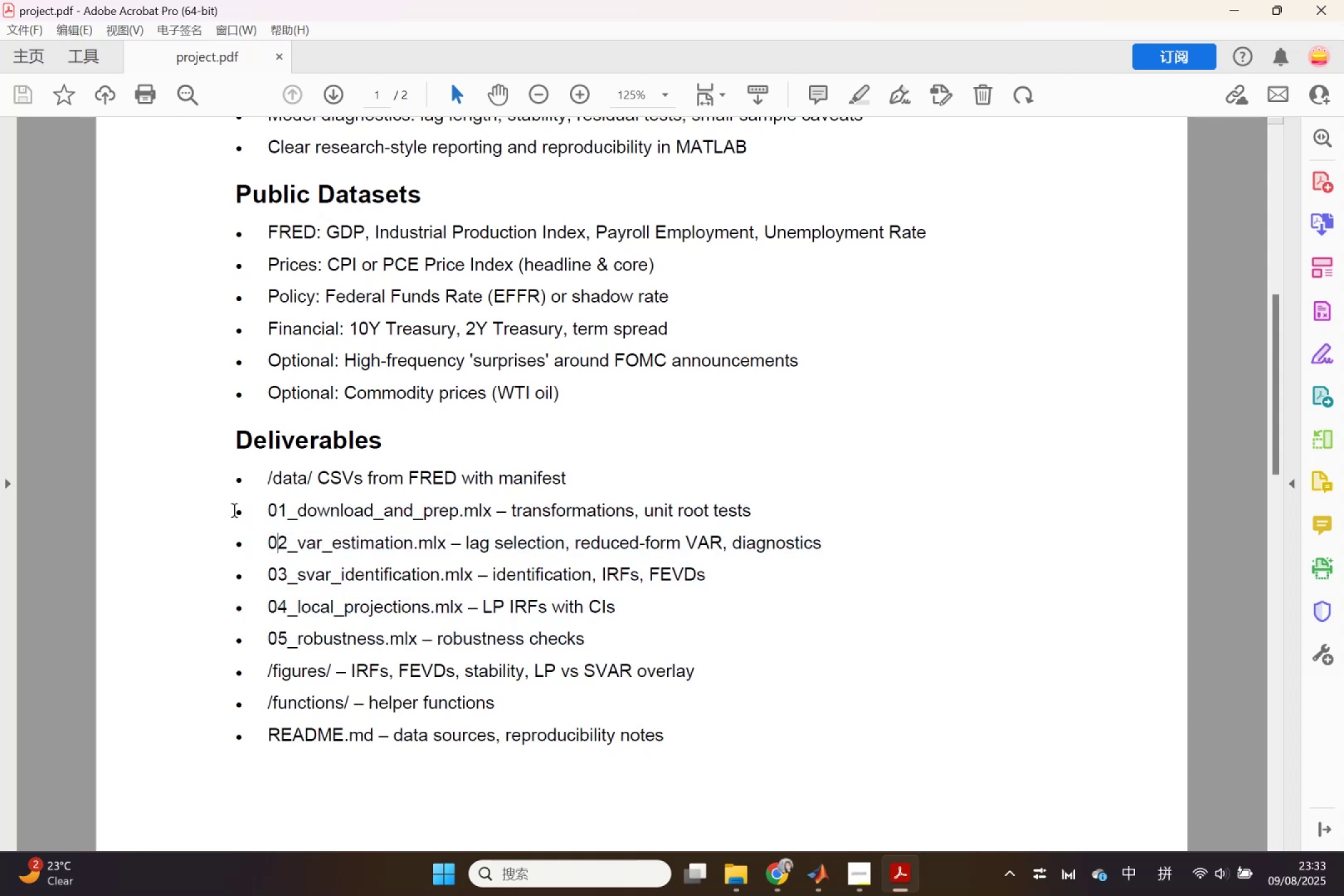 
left_click_drag(start_coordinate=[235, 511], to_coordinate=[600, 636])
 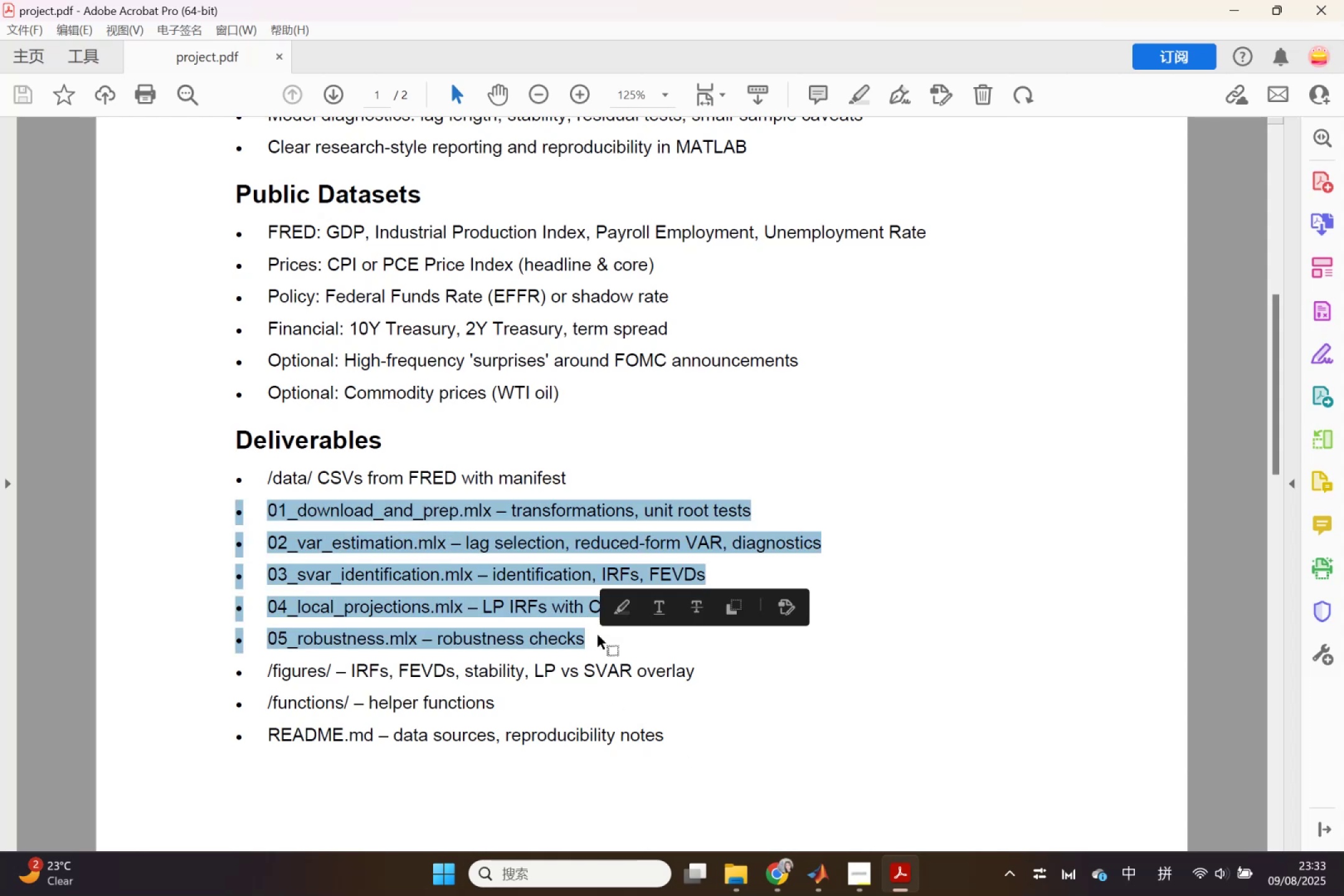 
key(Control+ControlLeft)
 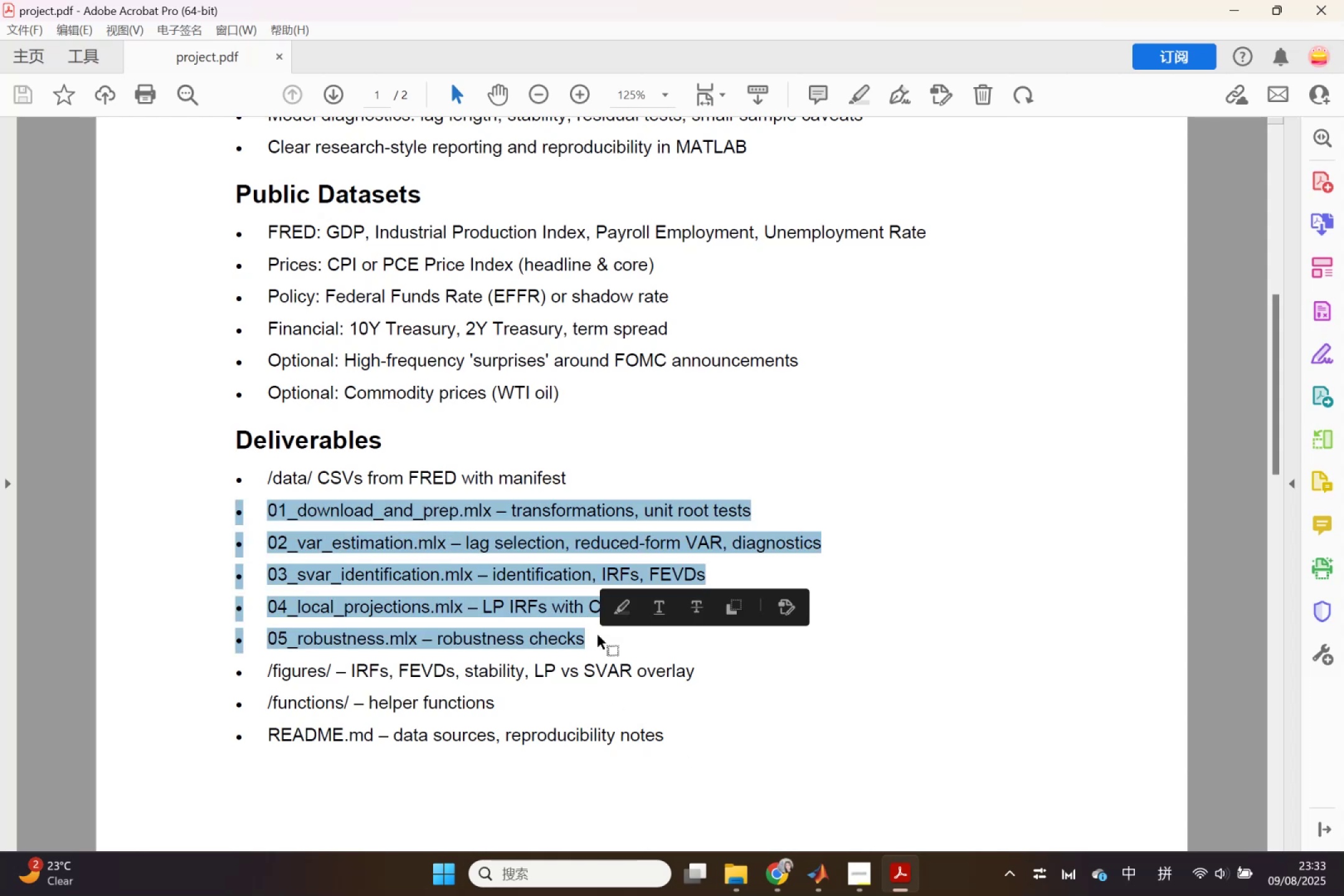 
key(Control+C)
 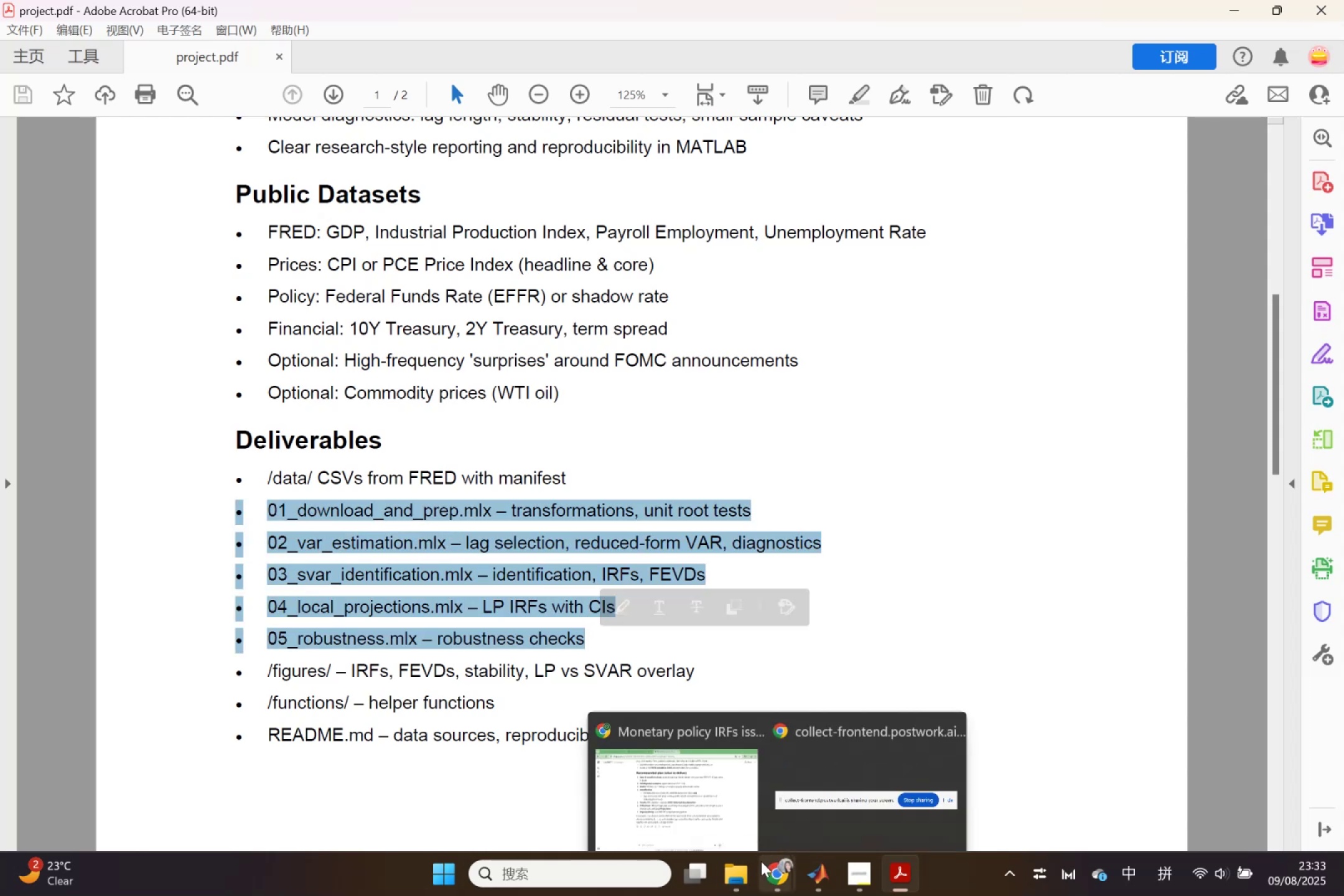 
left_click([687, 804])
 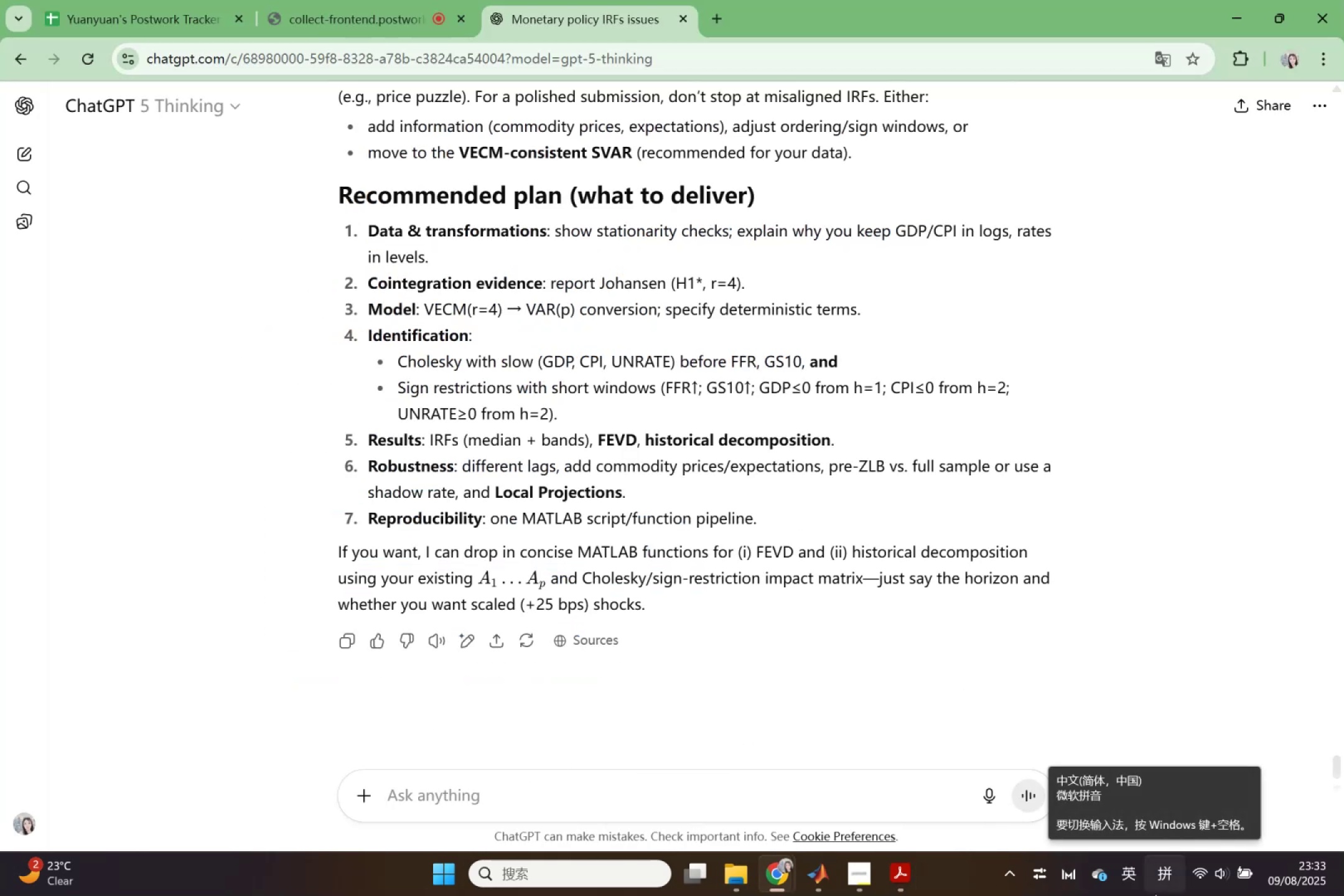 
type(So based on this "")
 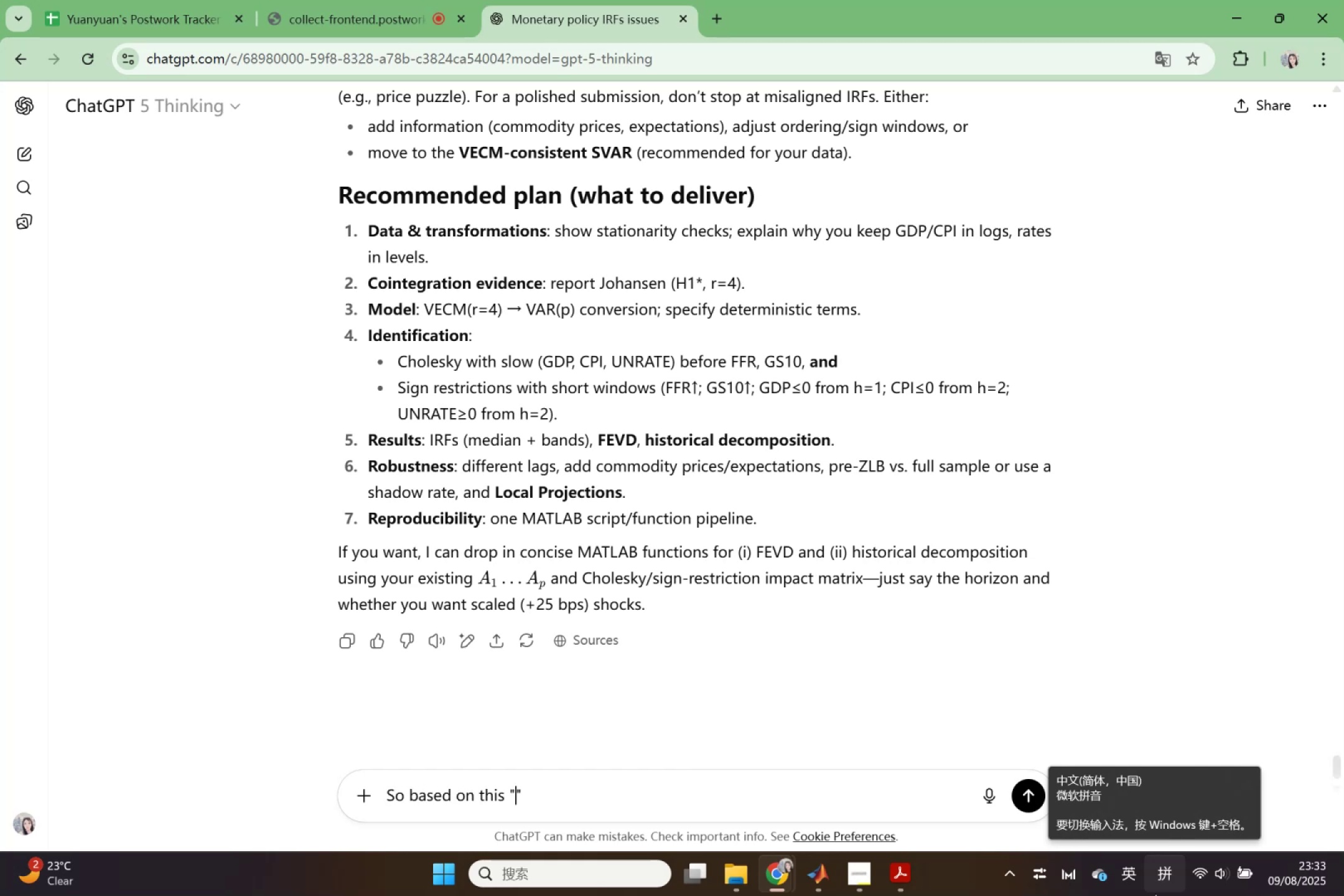 
 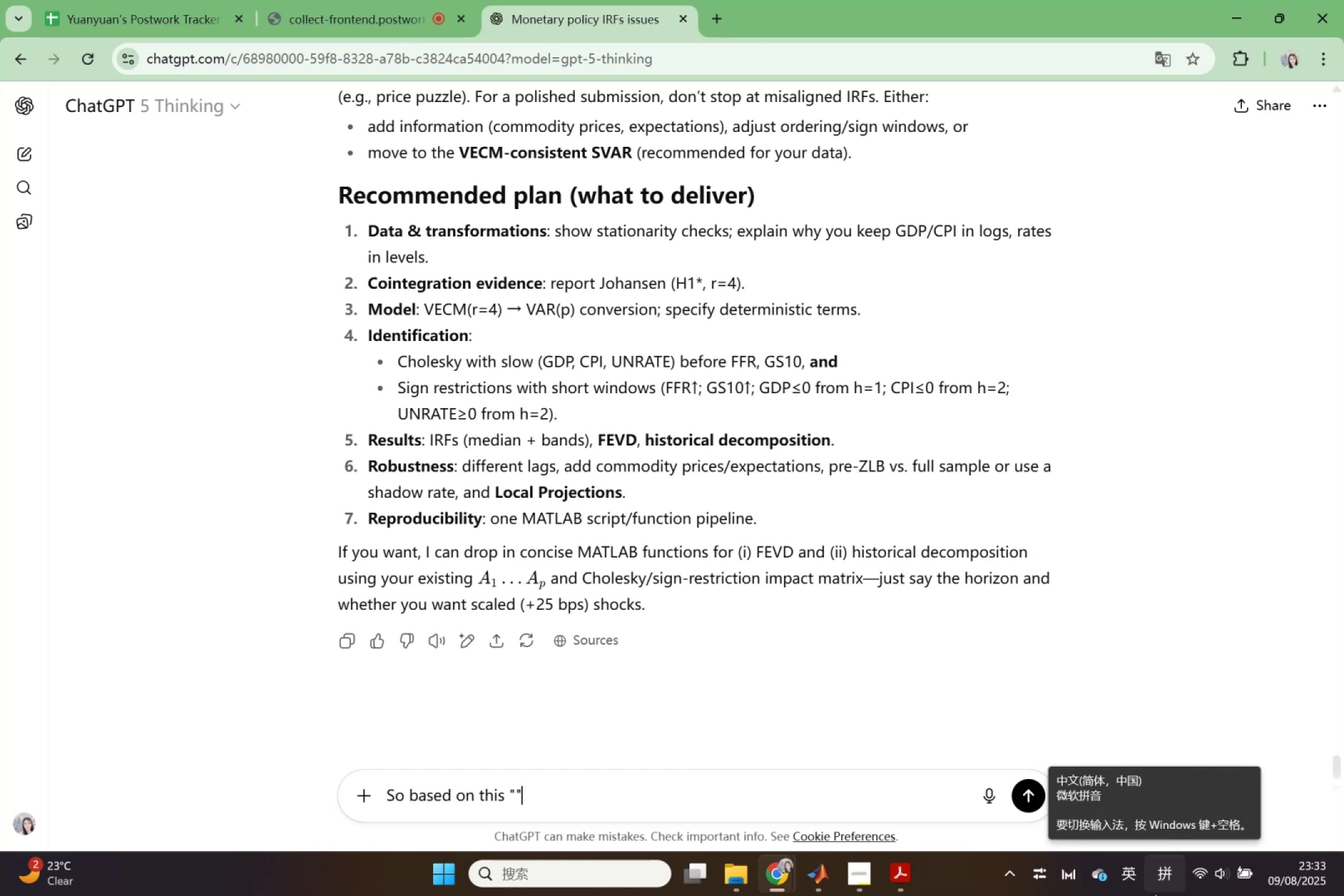 
key(ArrowLeft)
 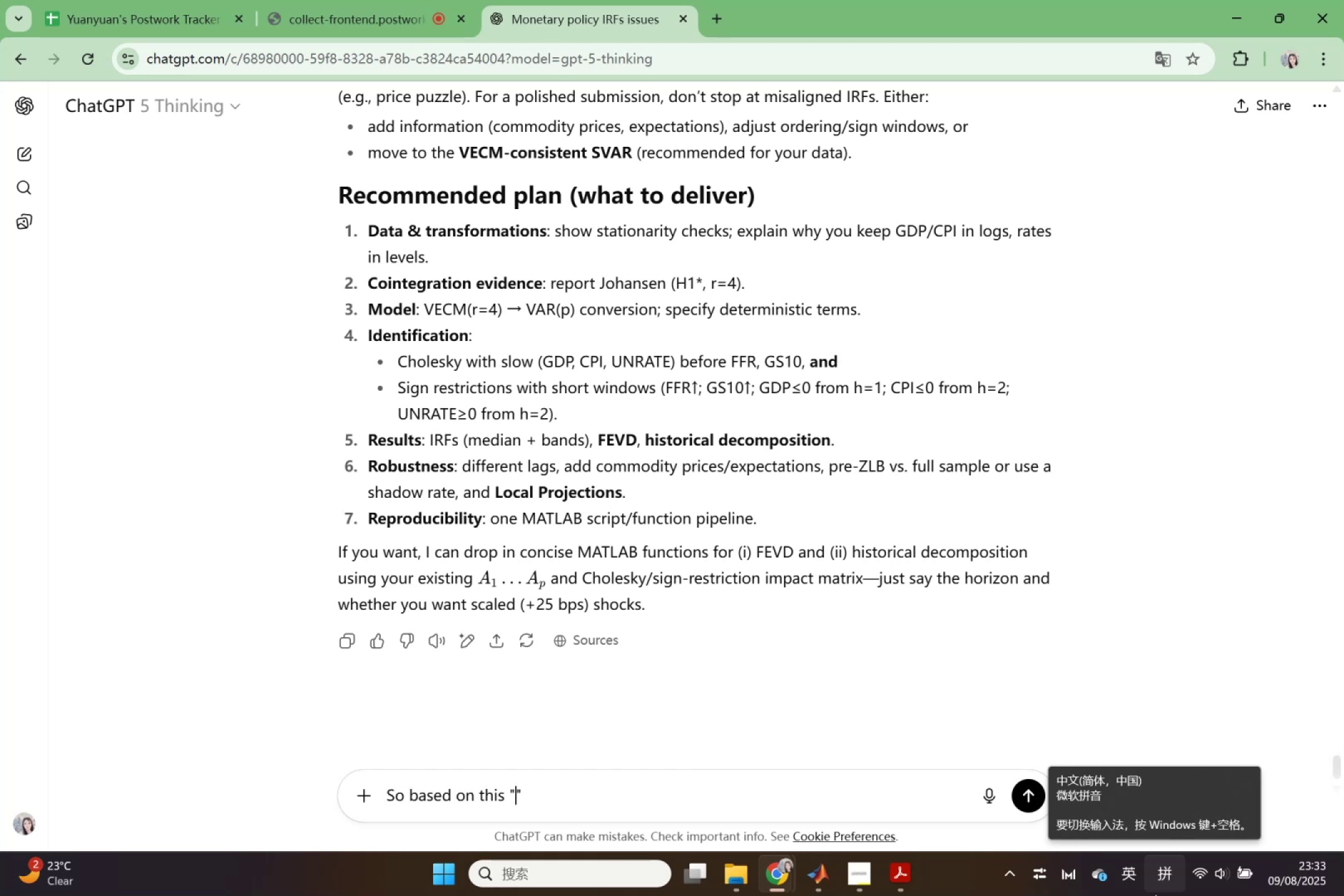 
key(Control+ControlLeft)
 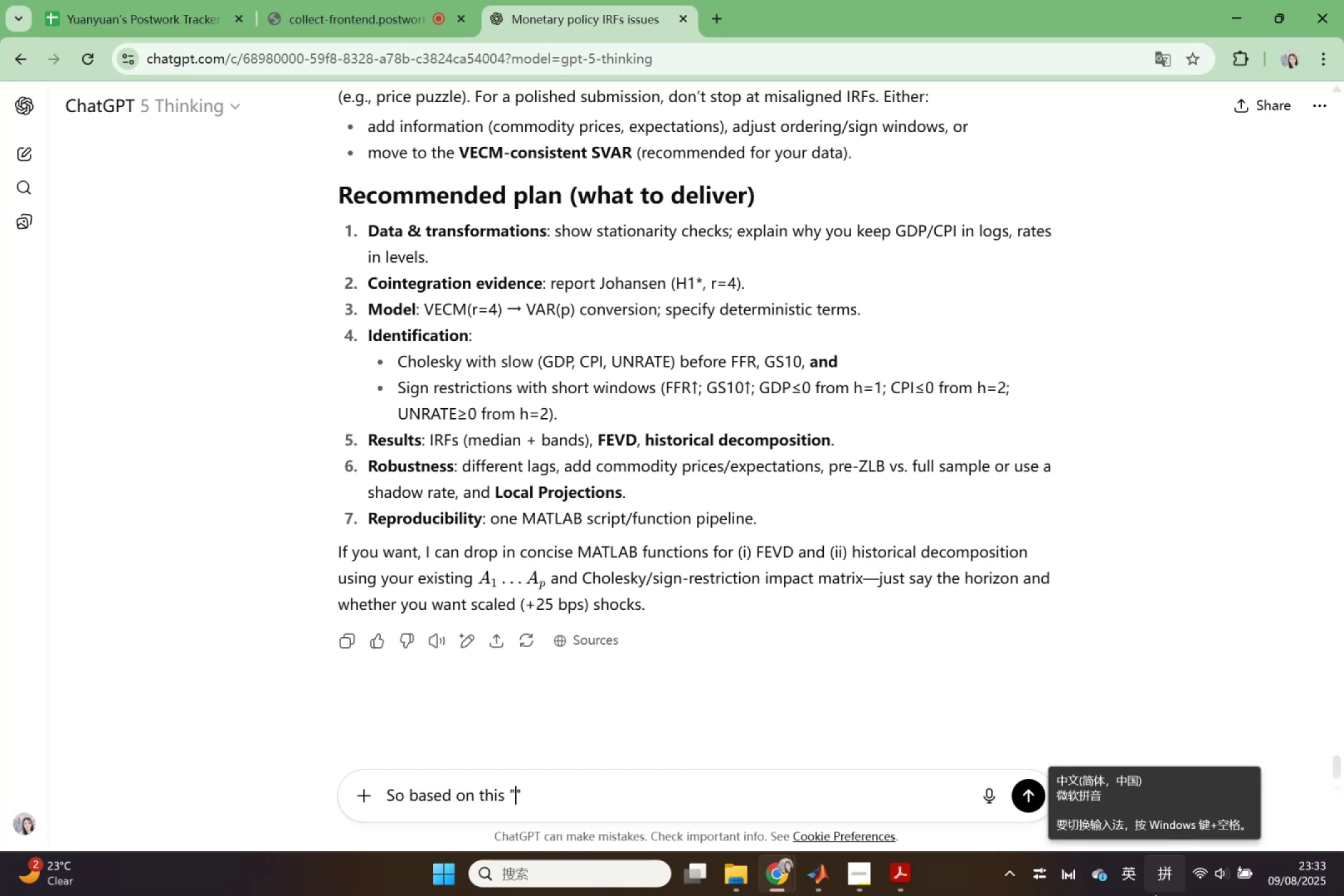 
key(Control+V)
 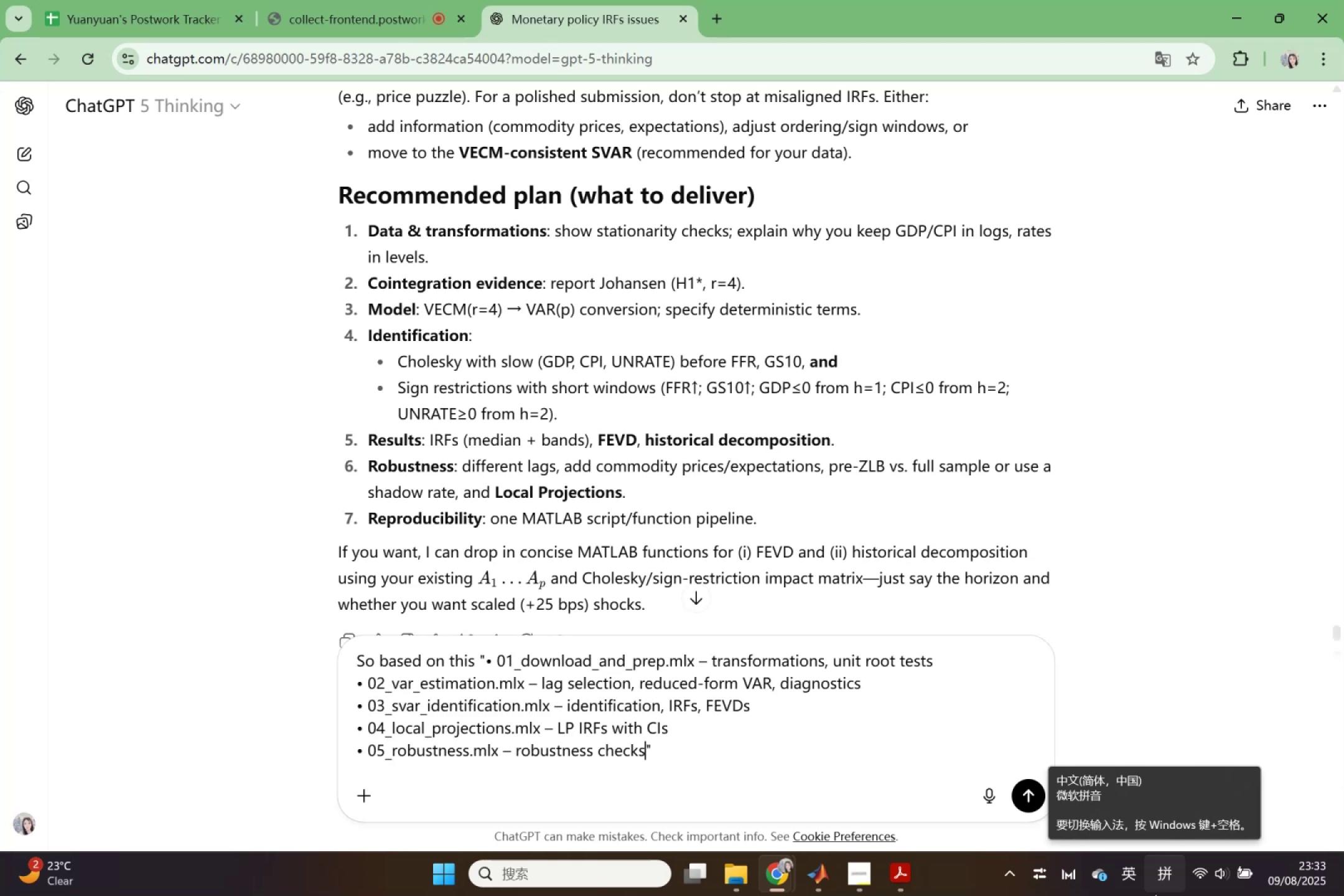 
key(ArrowRight)
 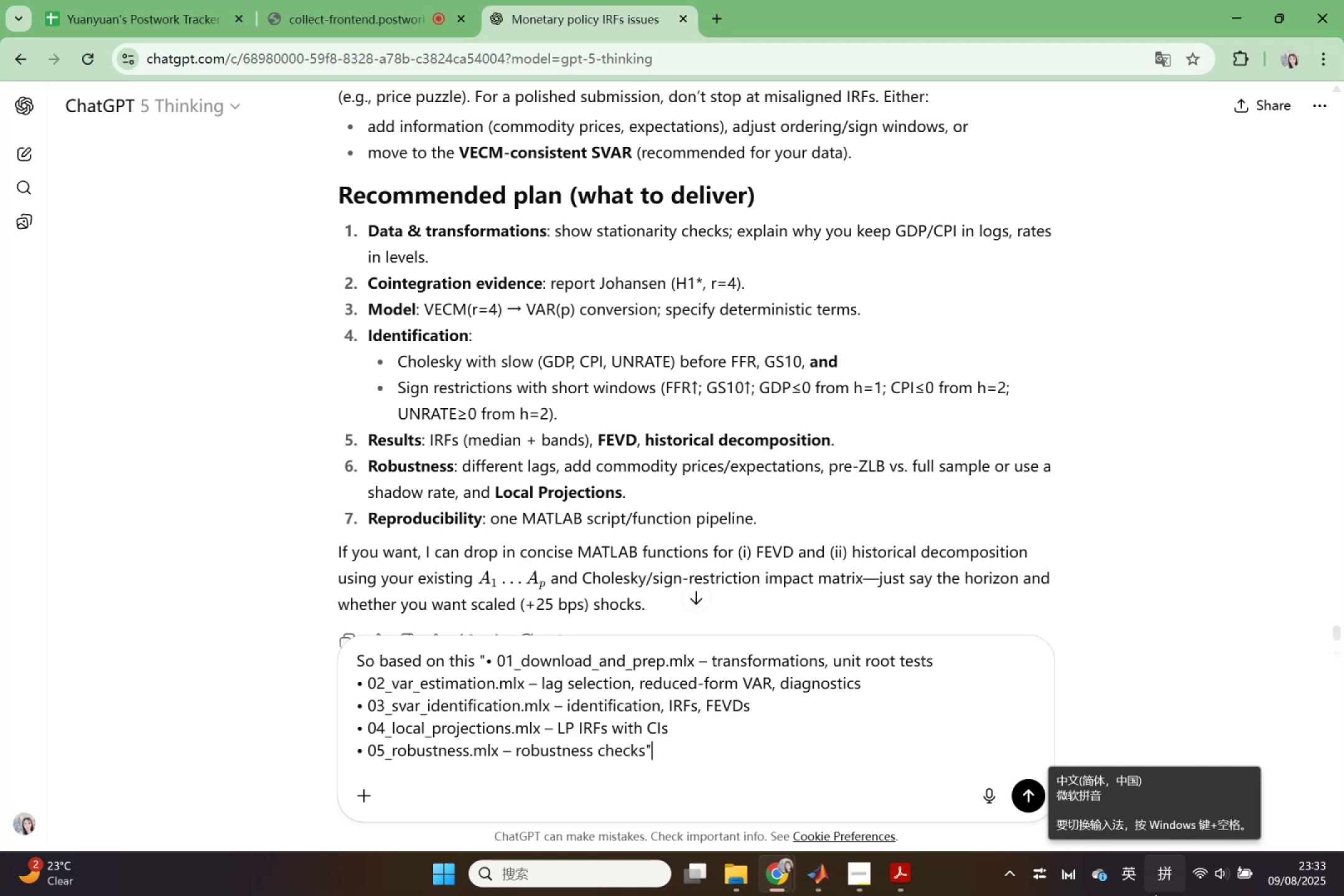 
key(Shift+Enter)
 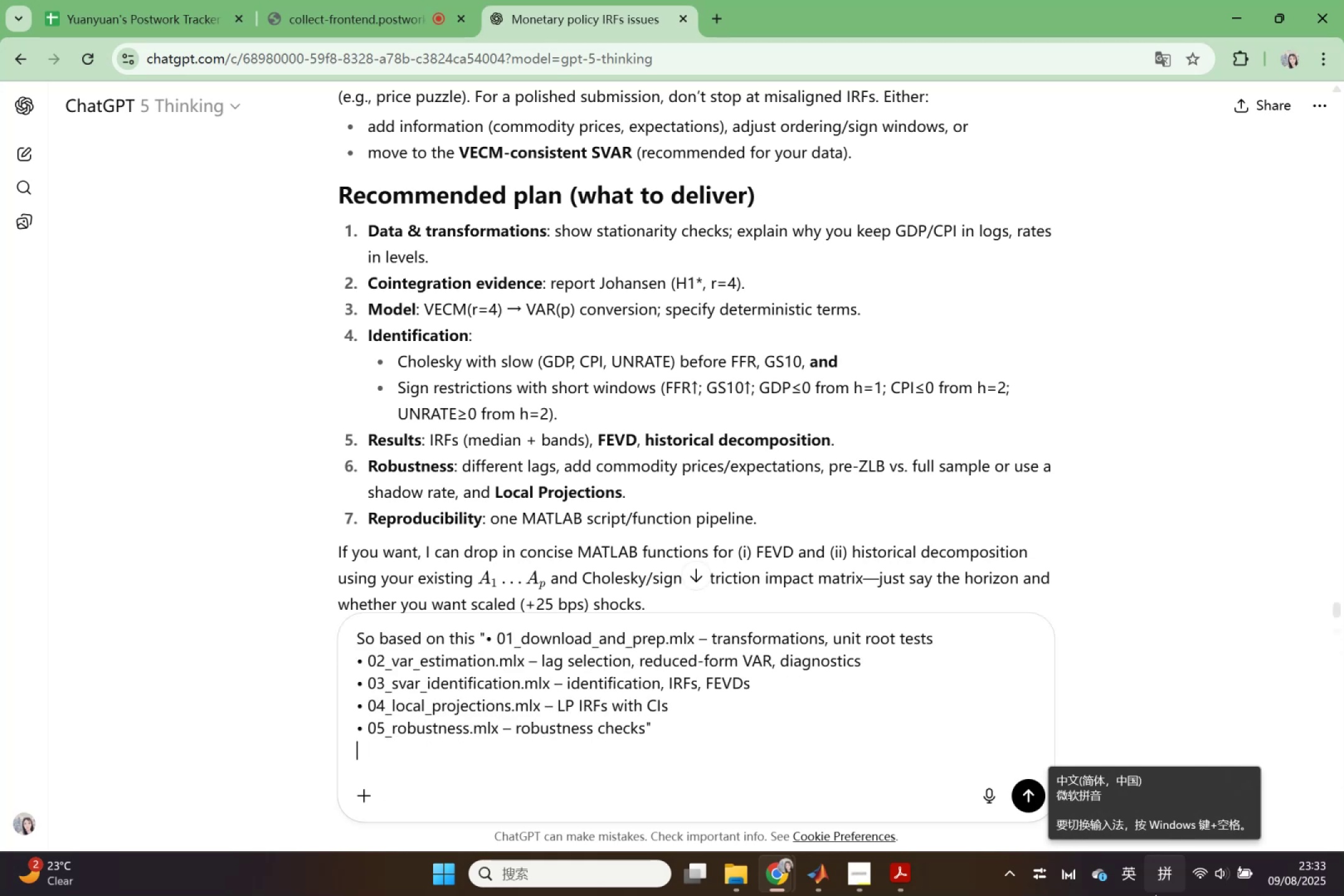 
key(Shift+Enter)
 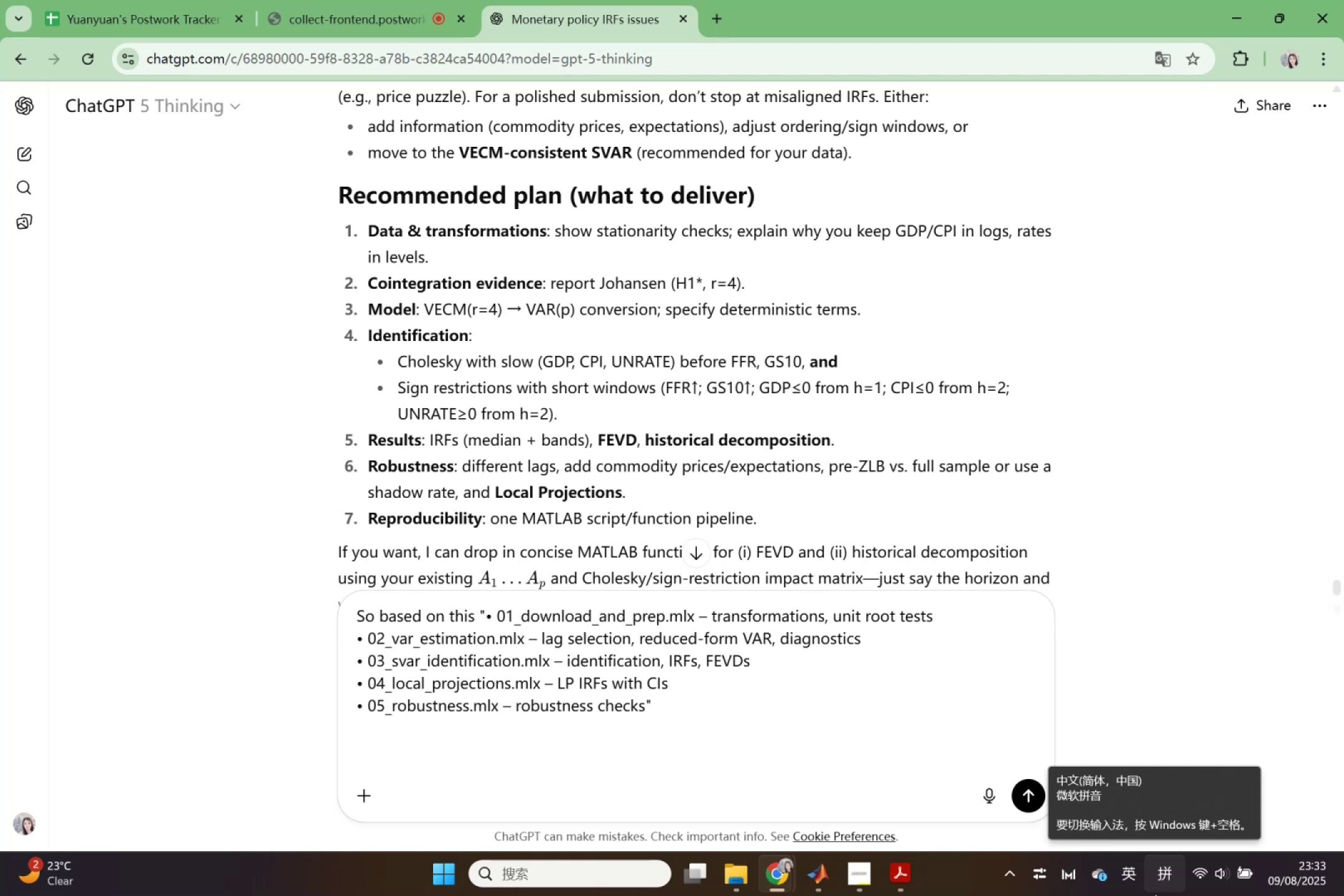 
type(wha)
key(Backspace)
key(Backspace)
key(Backspace)
type(ple)
key(Backspace)
key(Backspace)
type(lease)
 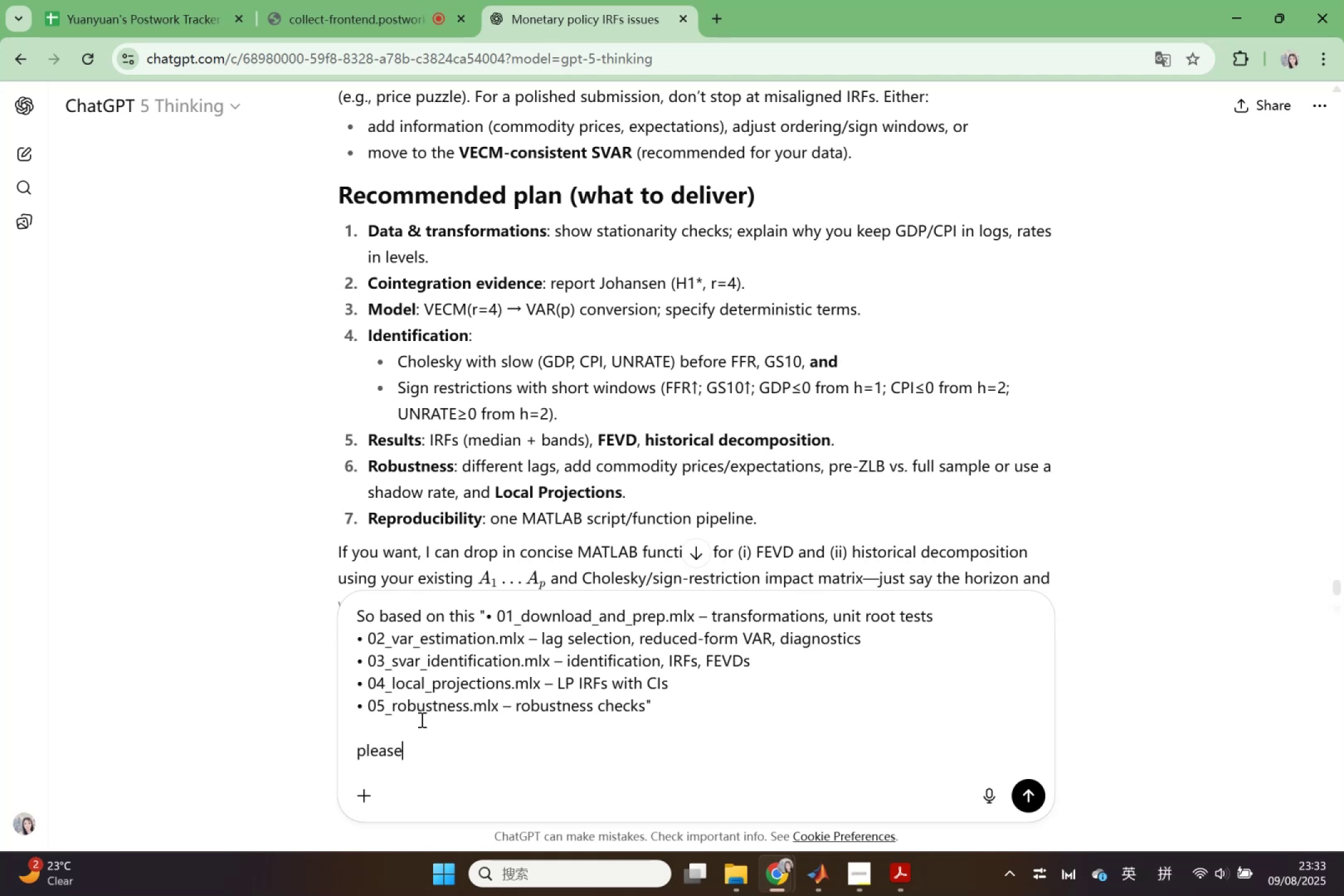 
type( list what )
key(Backspace)
key(Backspace)
key(Backspace)
key(Backspace)
key(Backspace)
type(howto)
key(Backspace)
key(Backspace)
type( to t)
key(Backspace)
type(orginize the )
 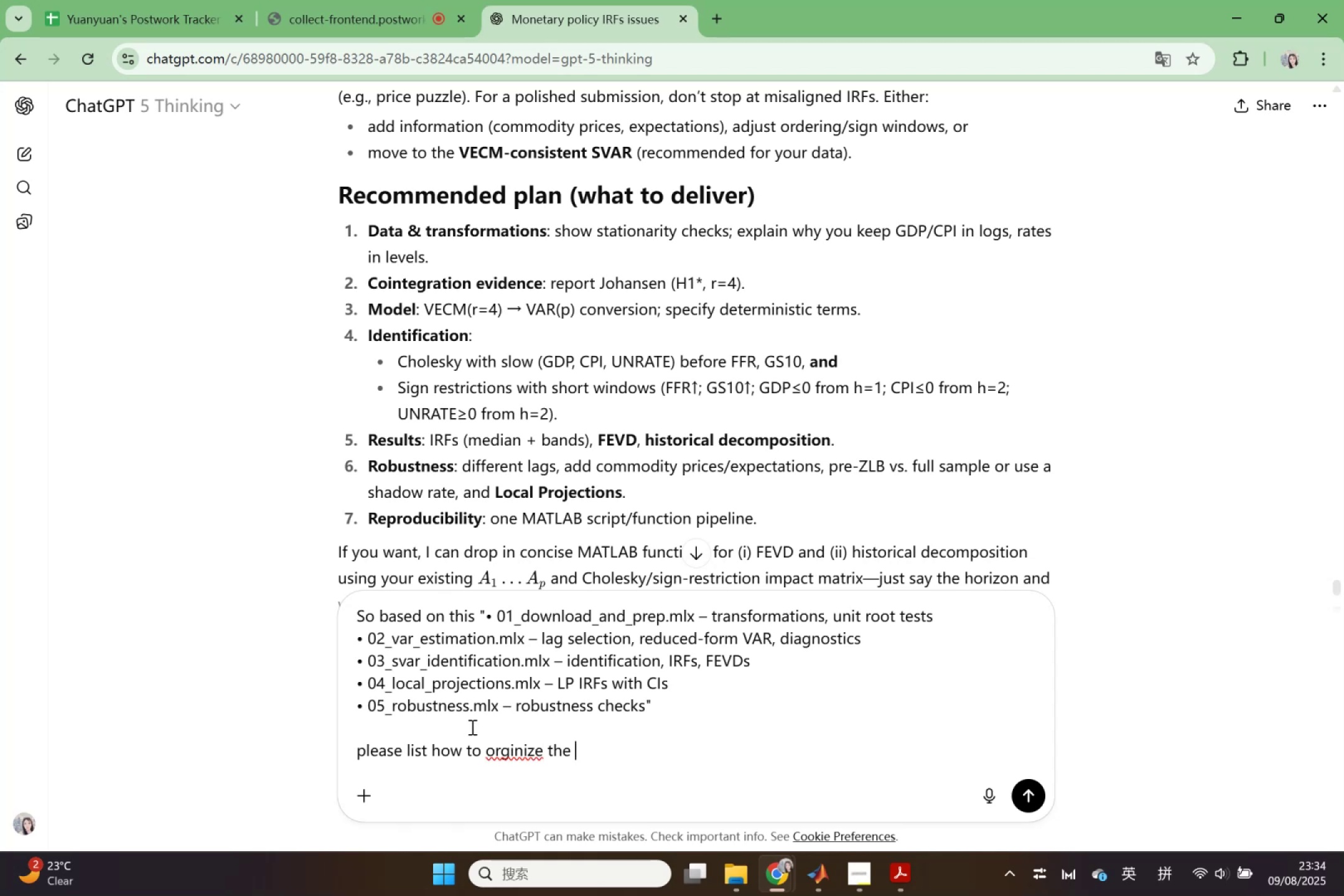 
right_click([517, 745])
 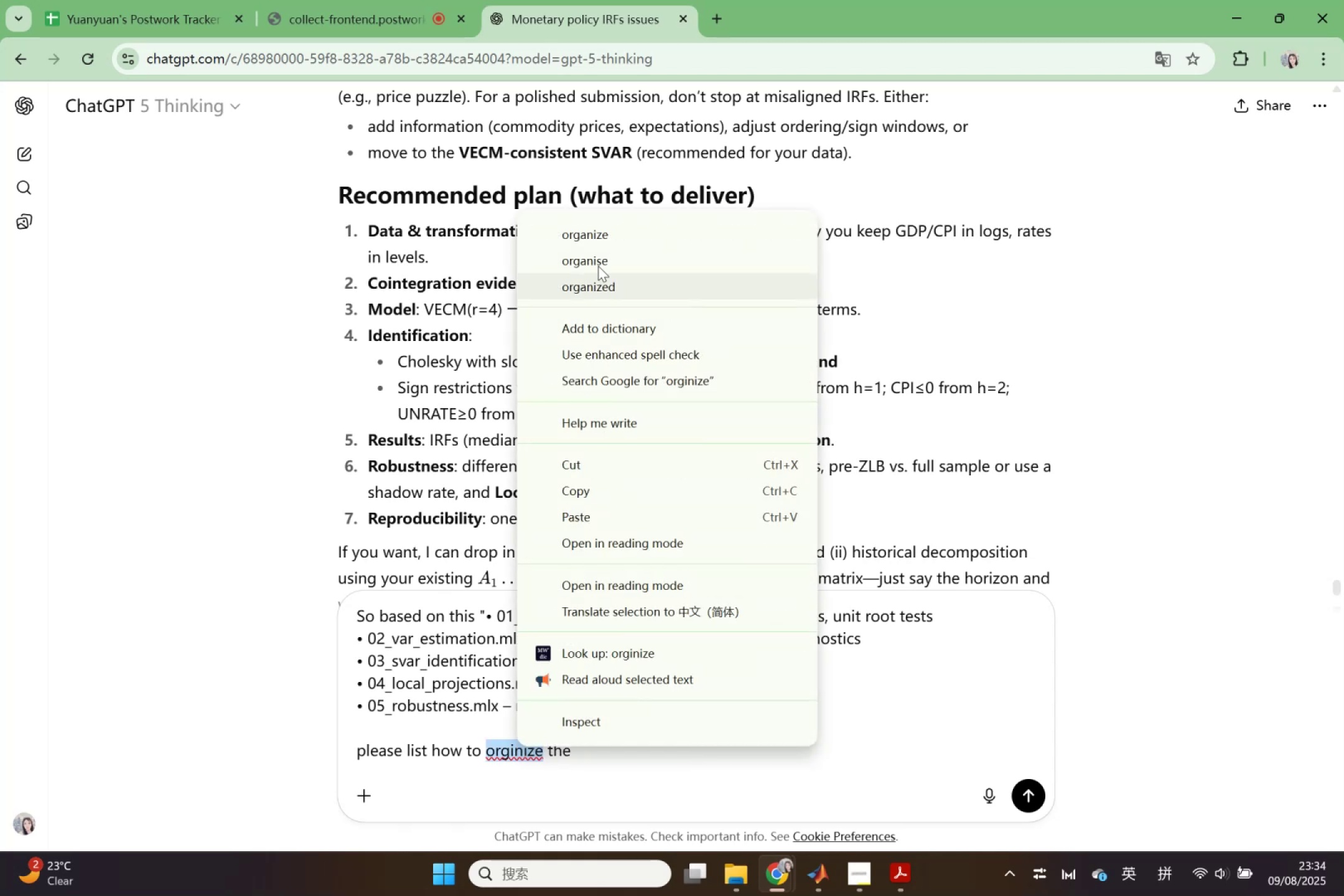 
left_click([606, 240])
 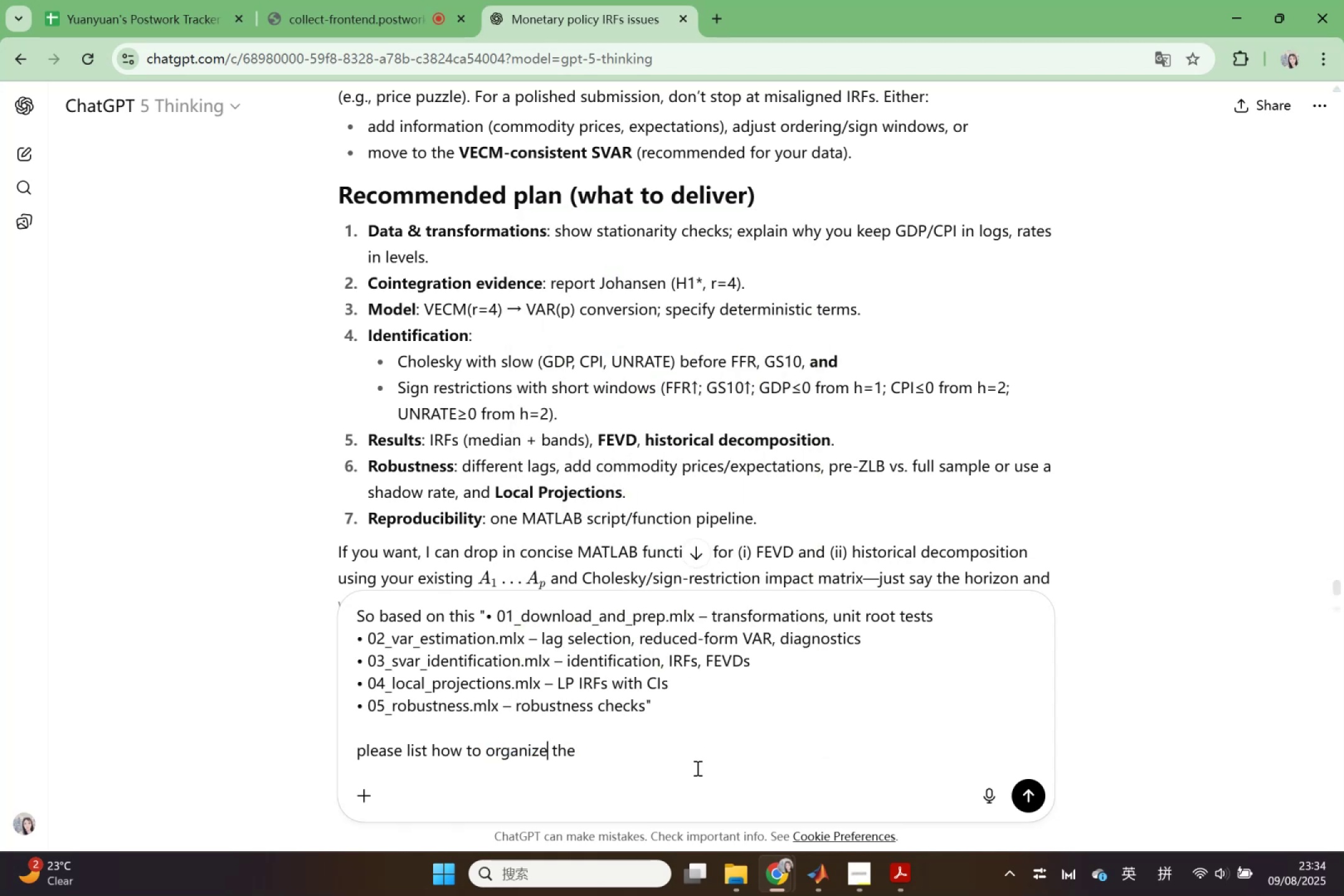 
left_click([687, 745])
 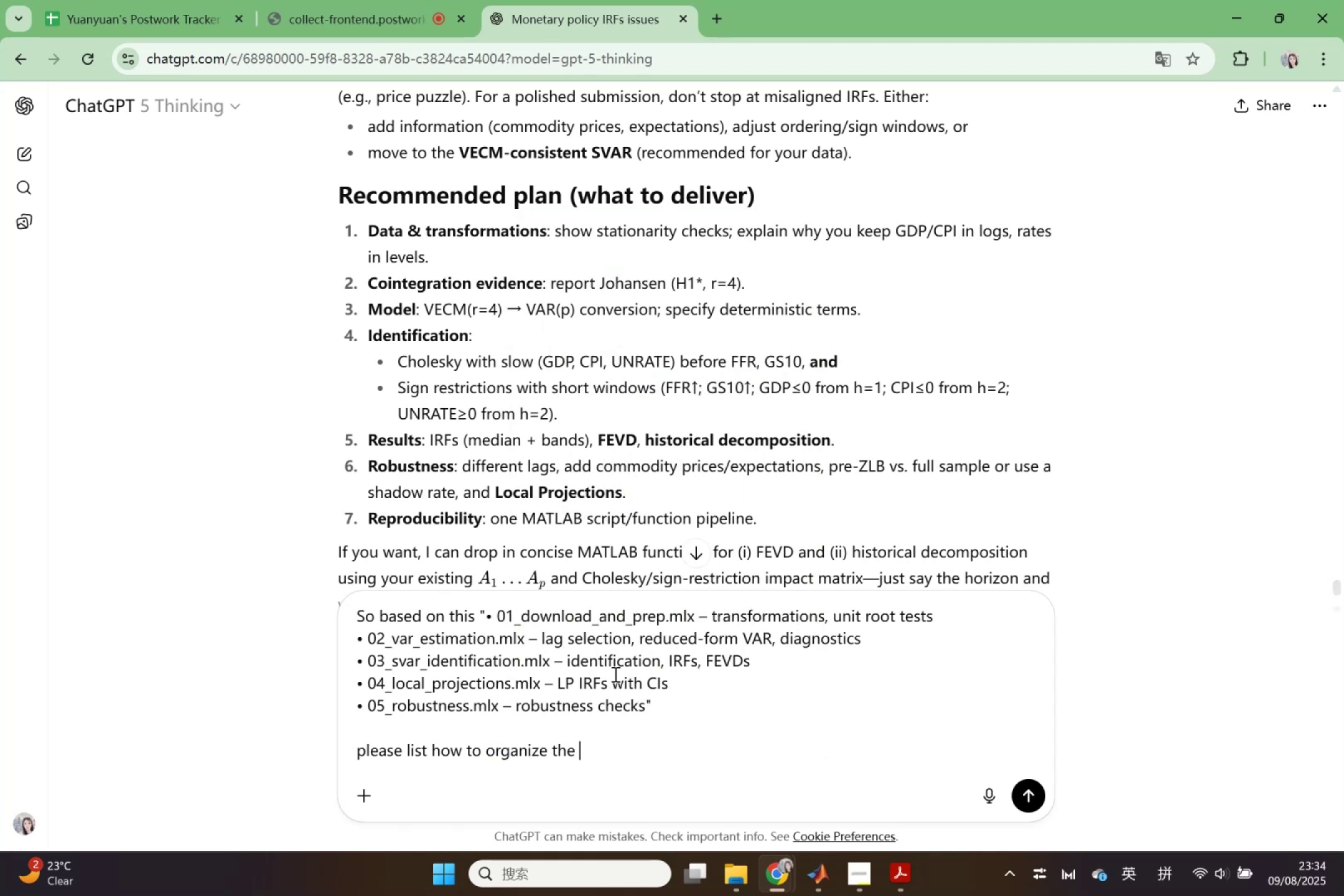 
left_click_drag(start_coordinate=[499, 617], to_coordinate=[695, 619])
 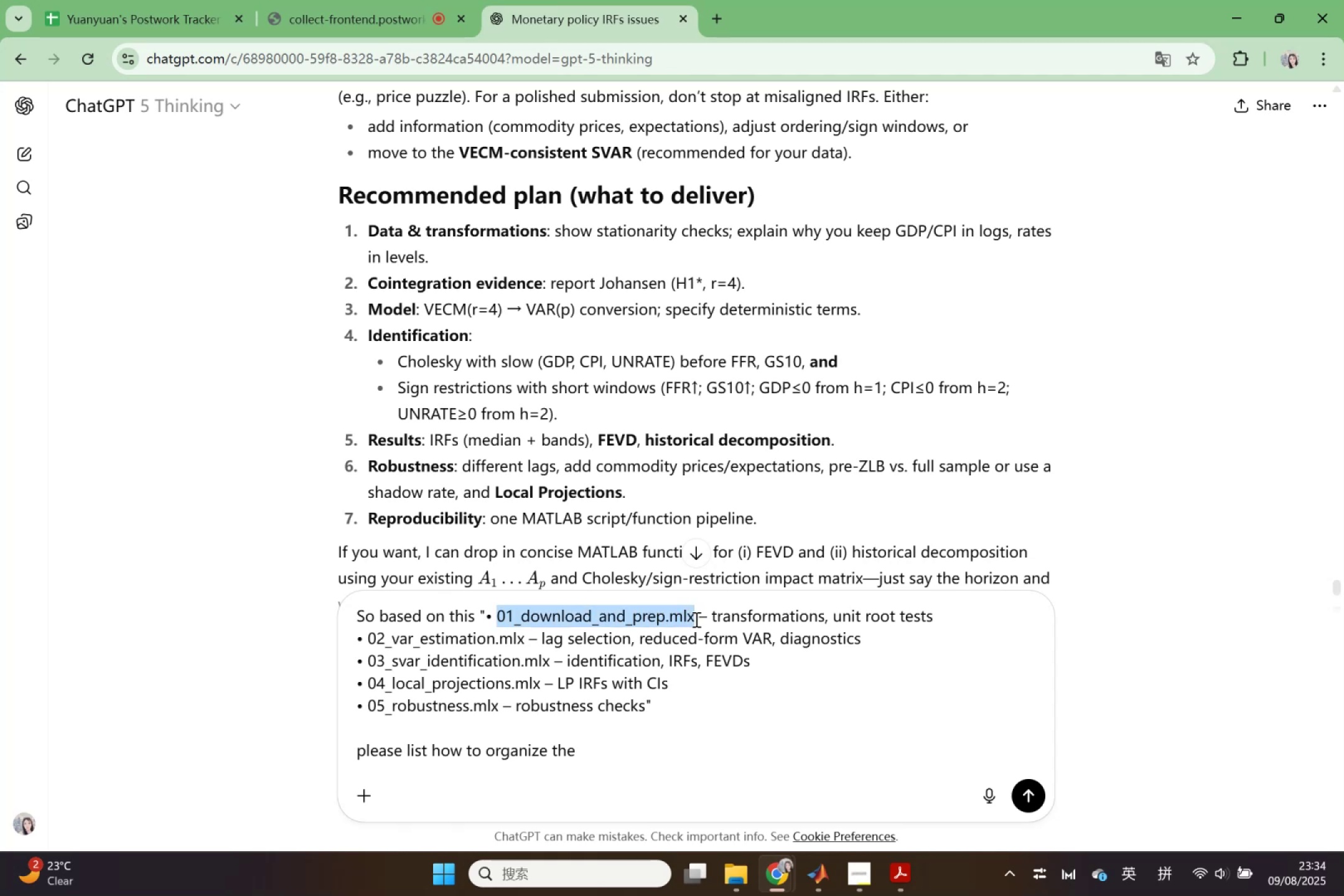 
key(Control+ControlLeft)
 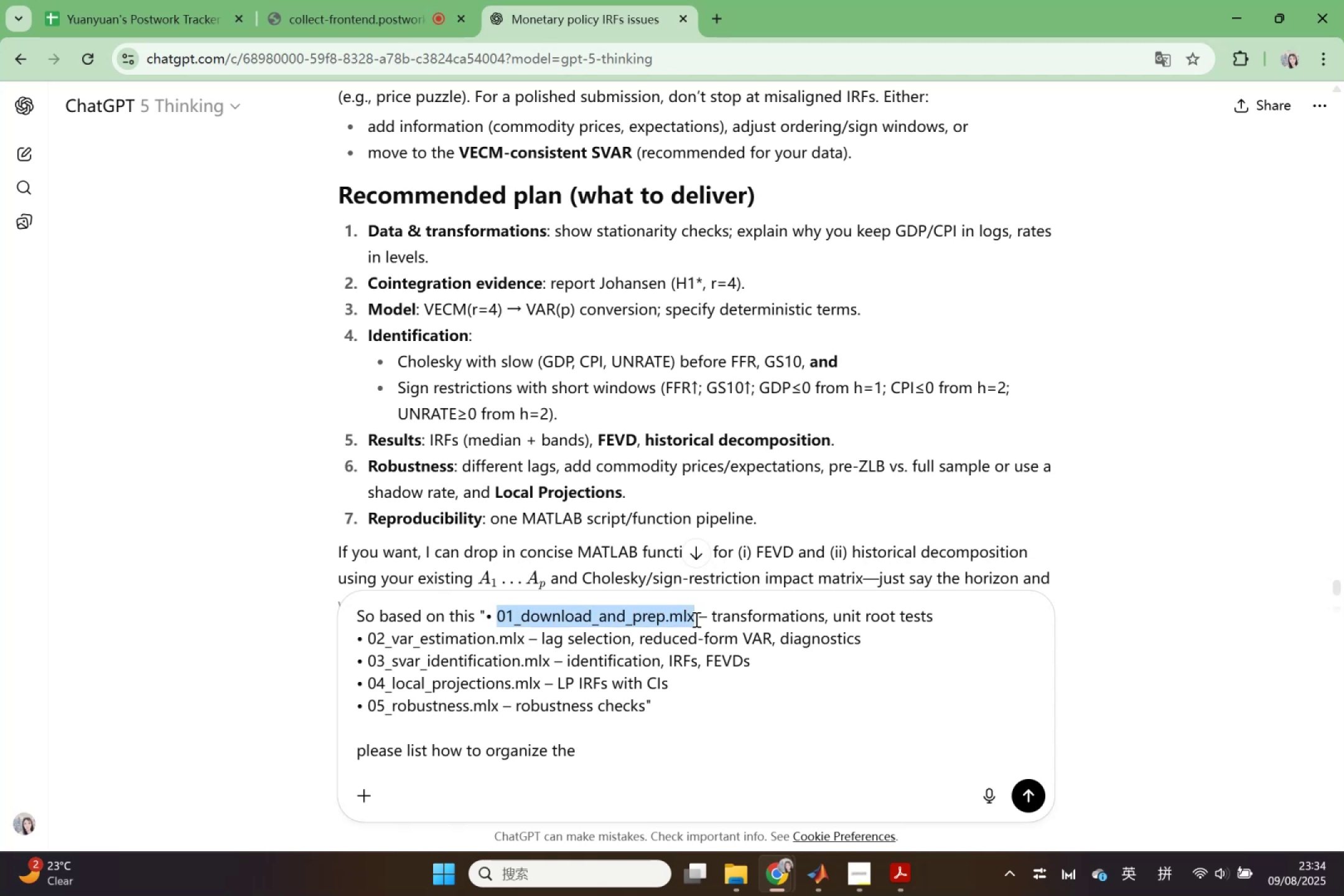 
key(Control+C)
 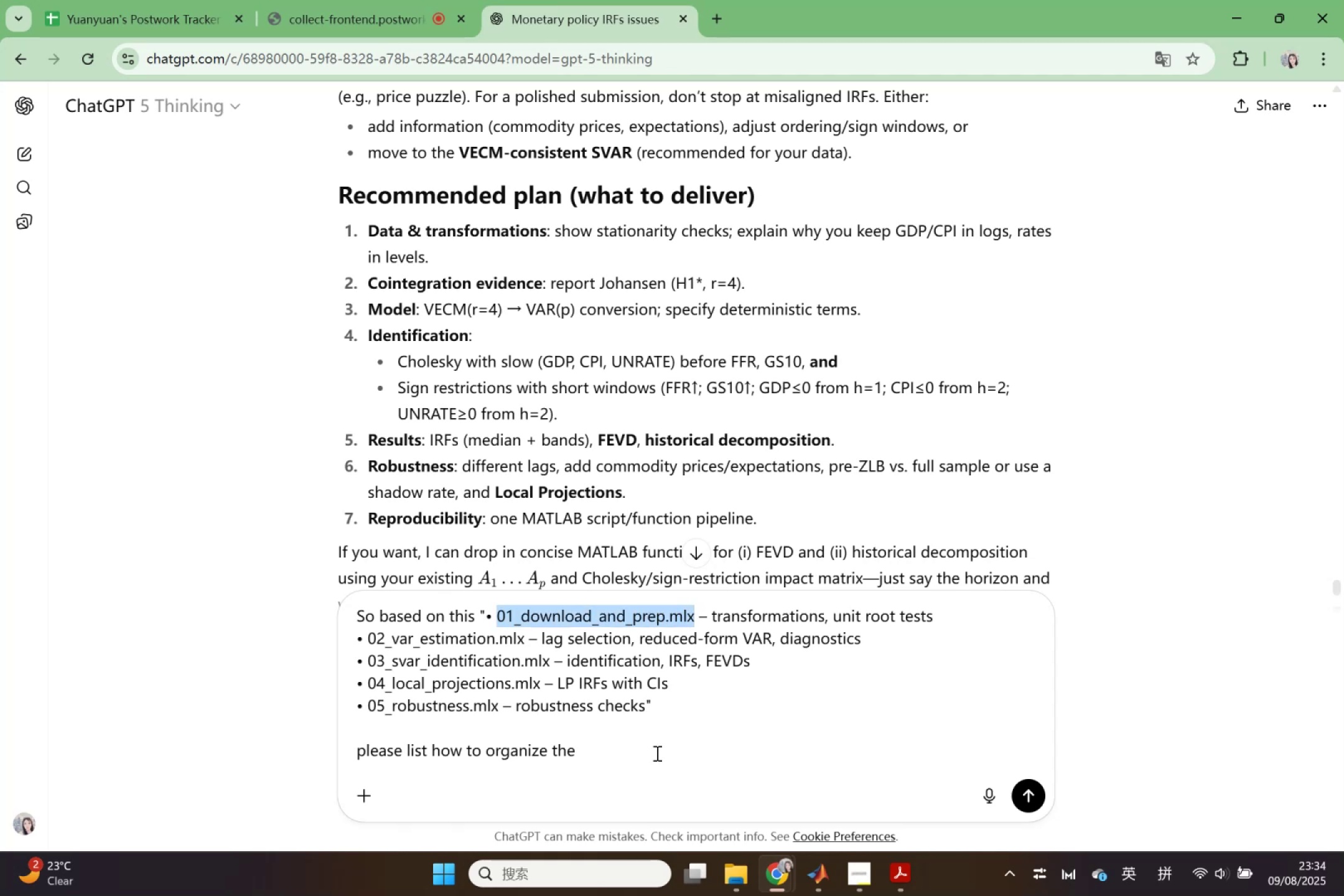 
left_click([656, 753])
 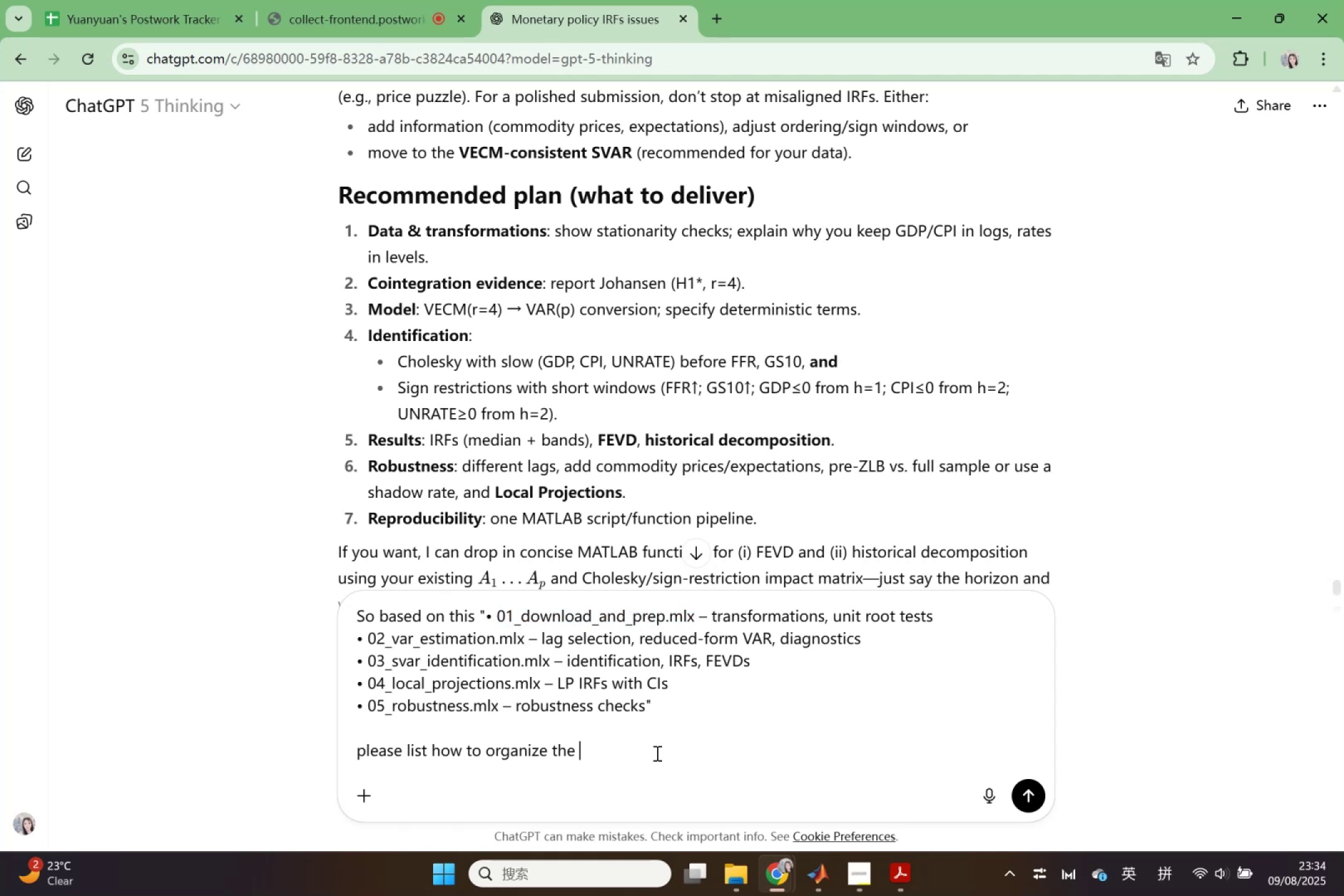 
key(Control+V)
 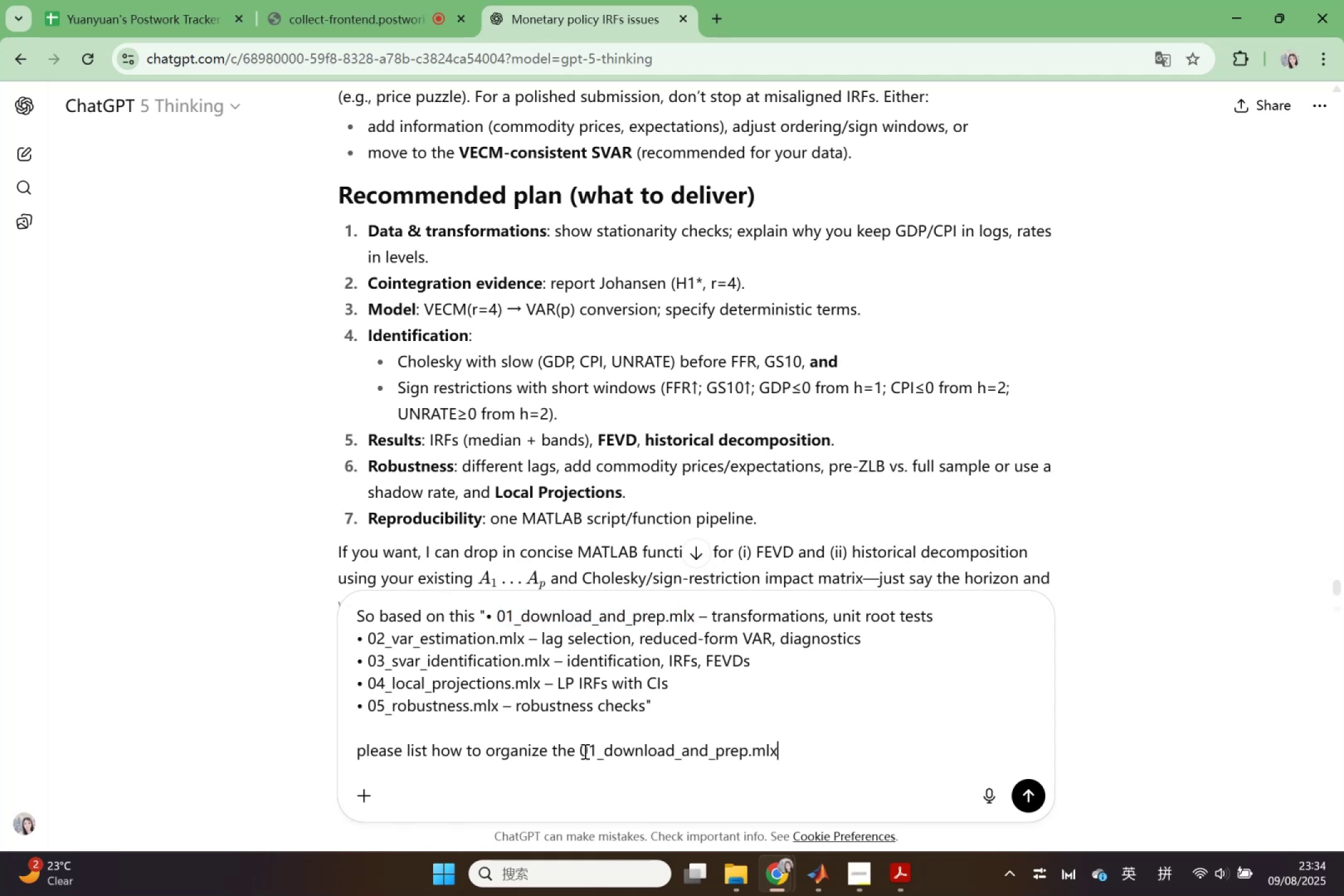 
left_click([578, 749])
 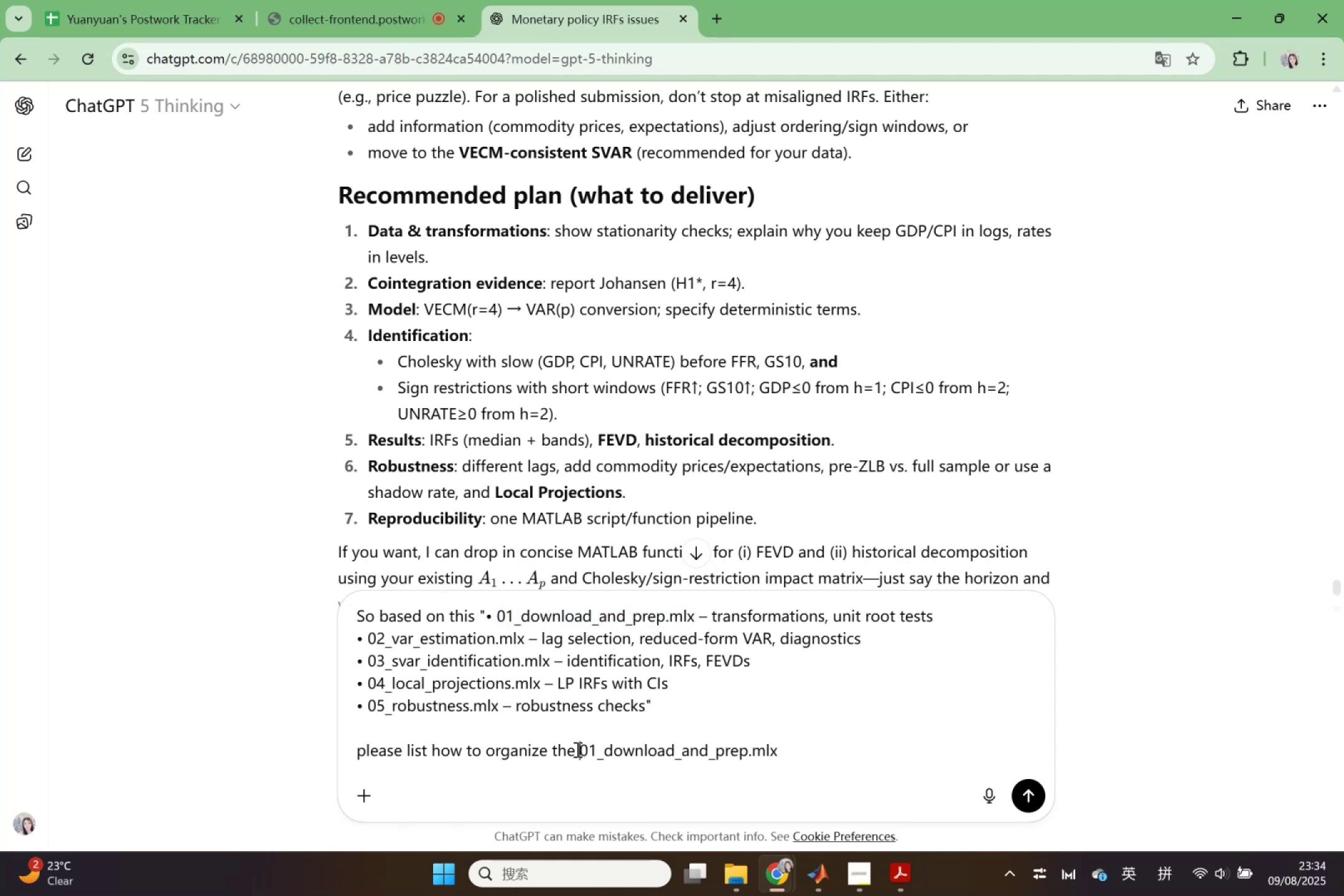 
type(structure )
key(Backspace)
type(s of the files :"")
key(Backspace)
 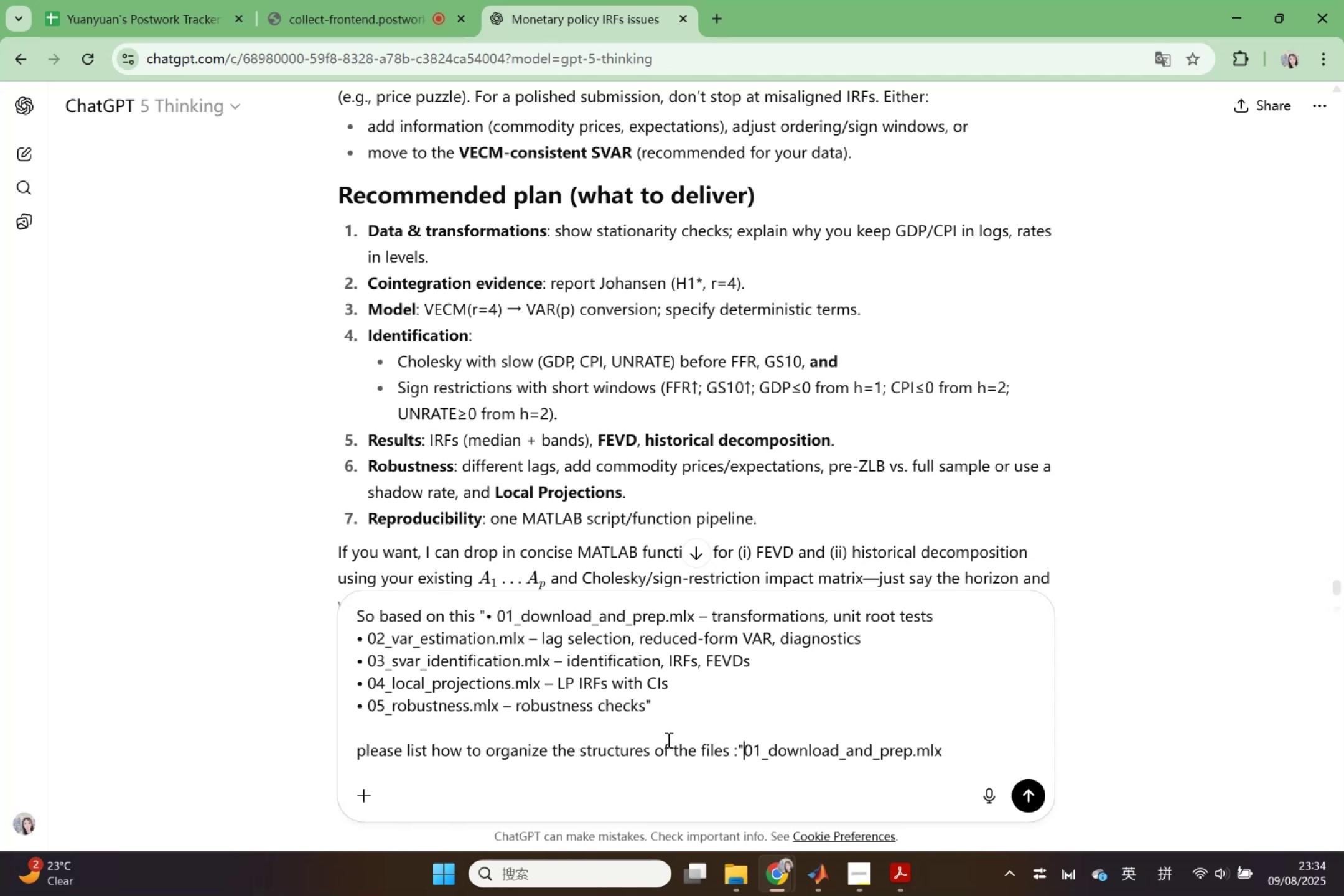 
left_click([953, 746])
 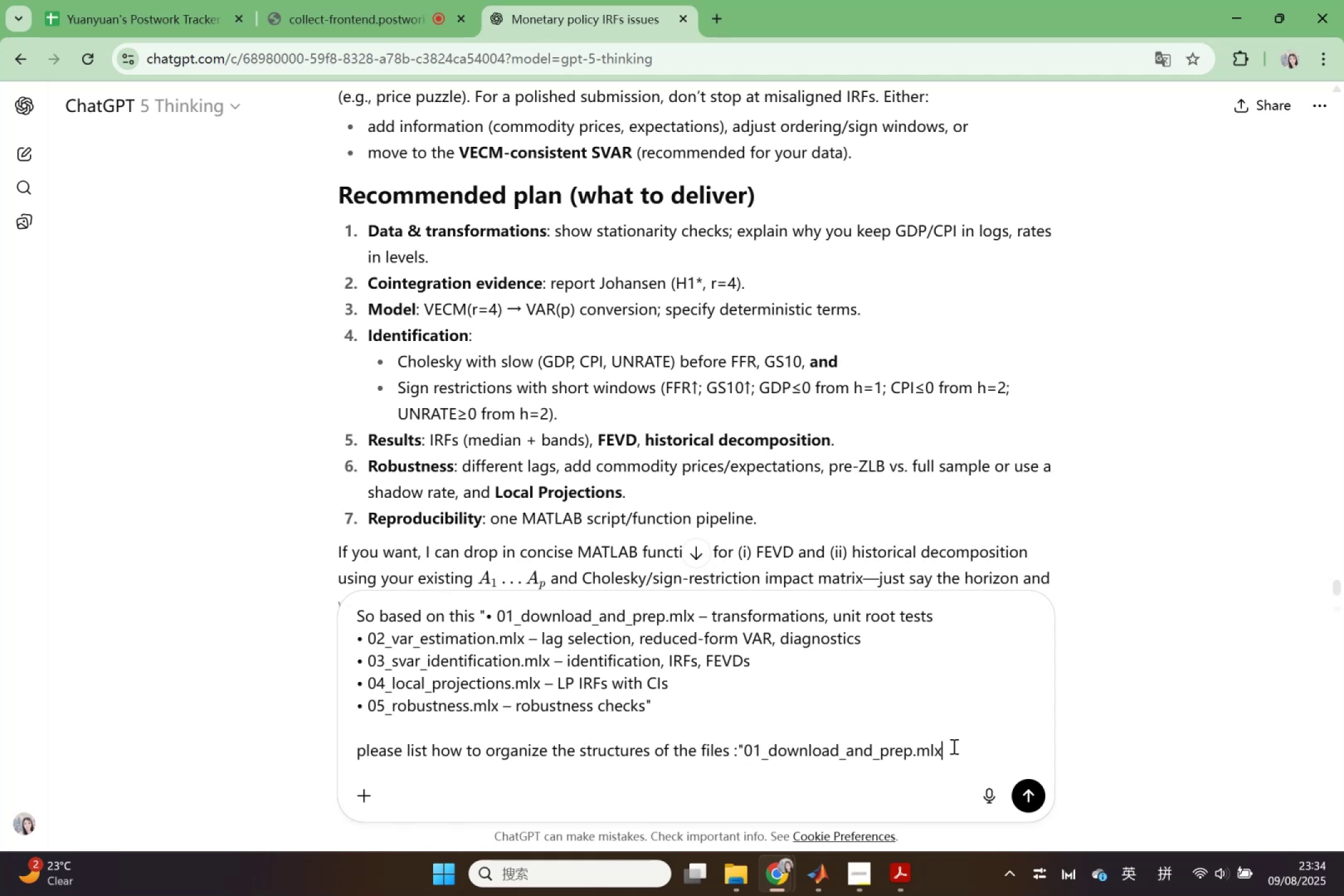 
key(Shift+ShiftLeft)
 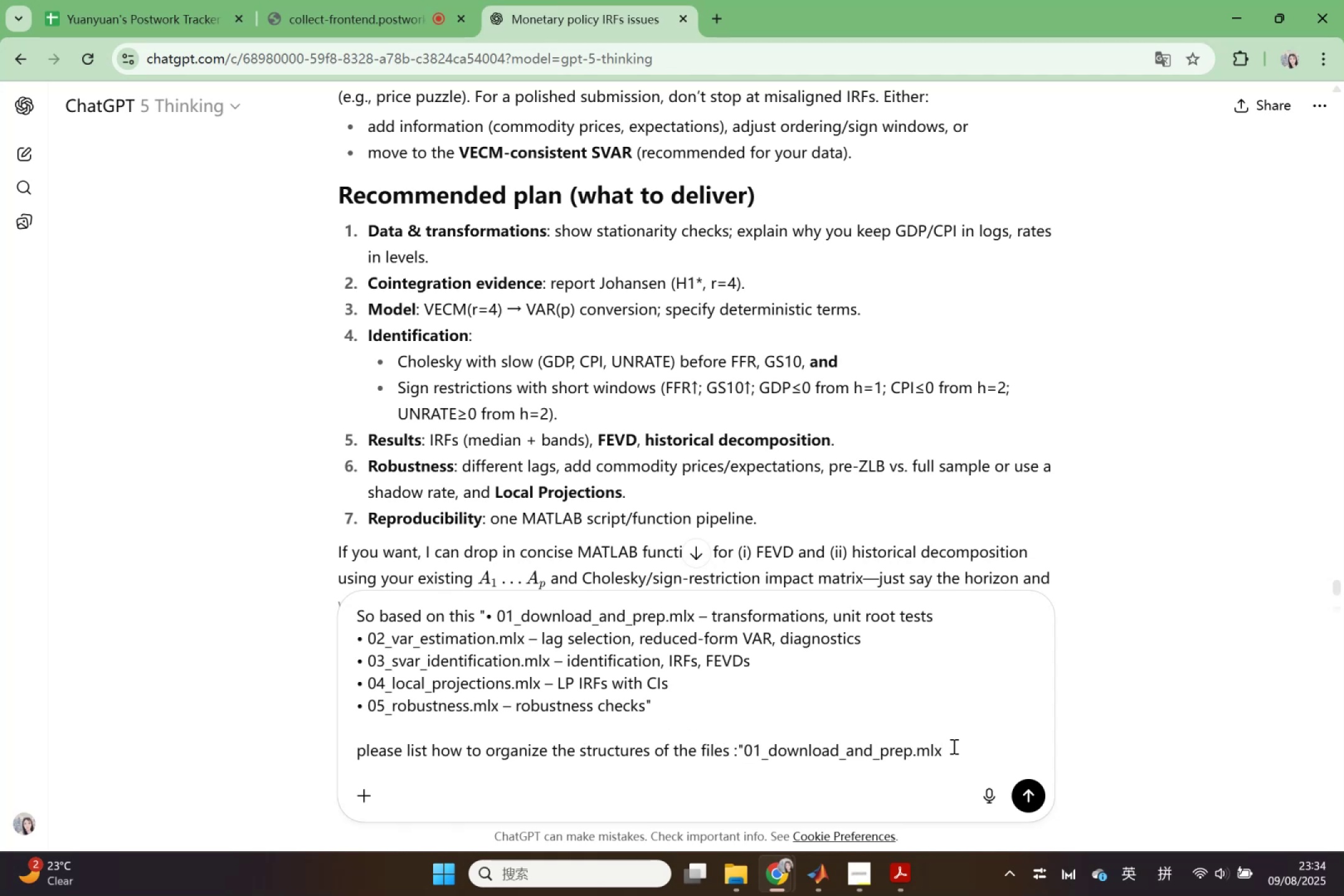 
key(Shift+Quote)
 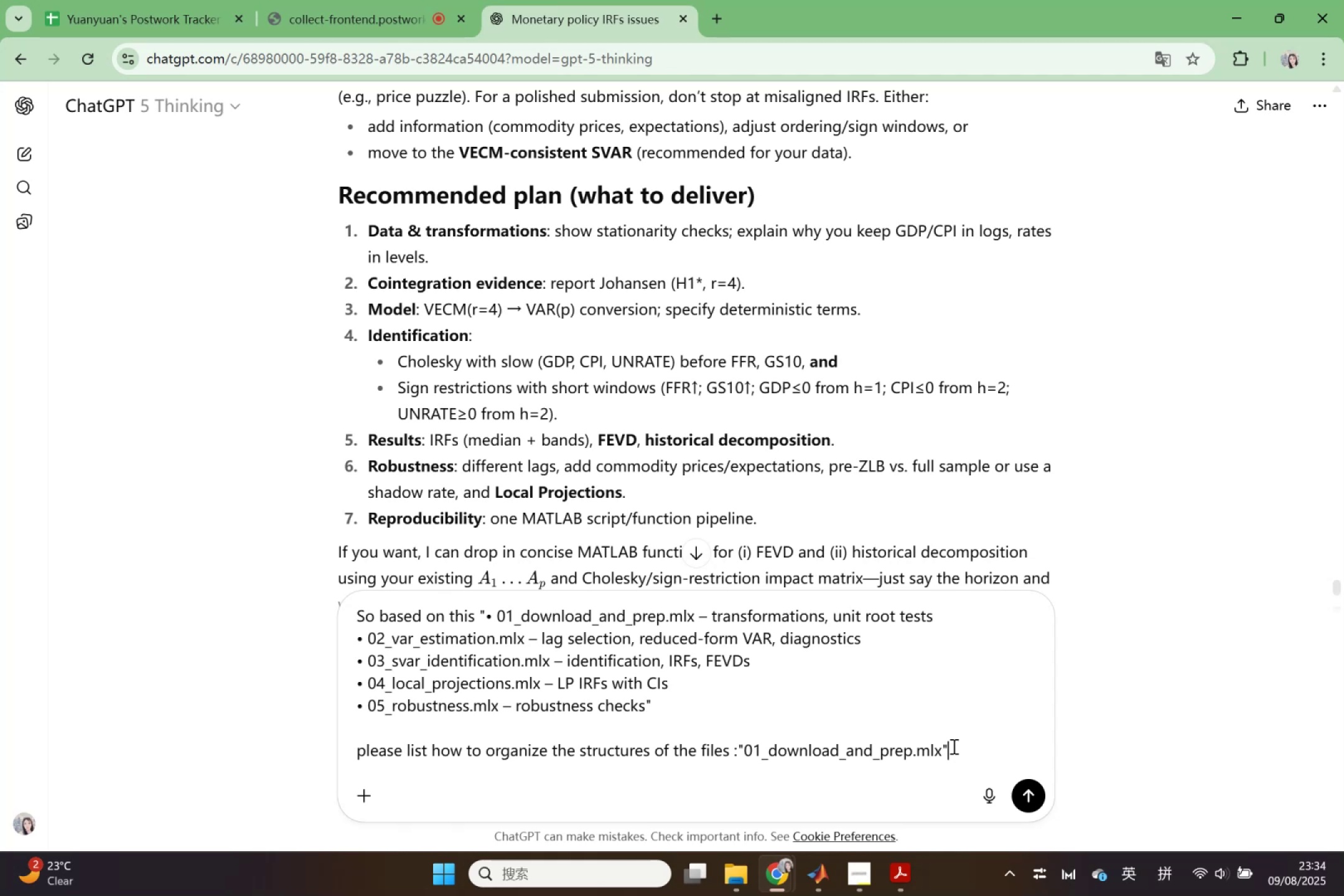 
key(Comma)
 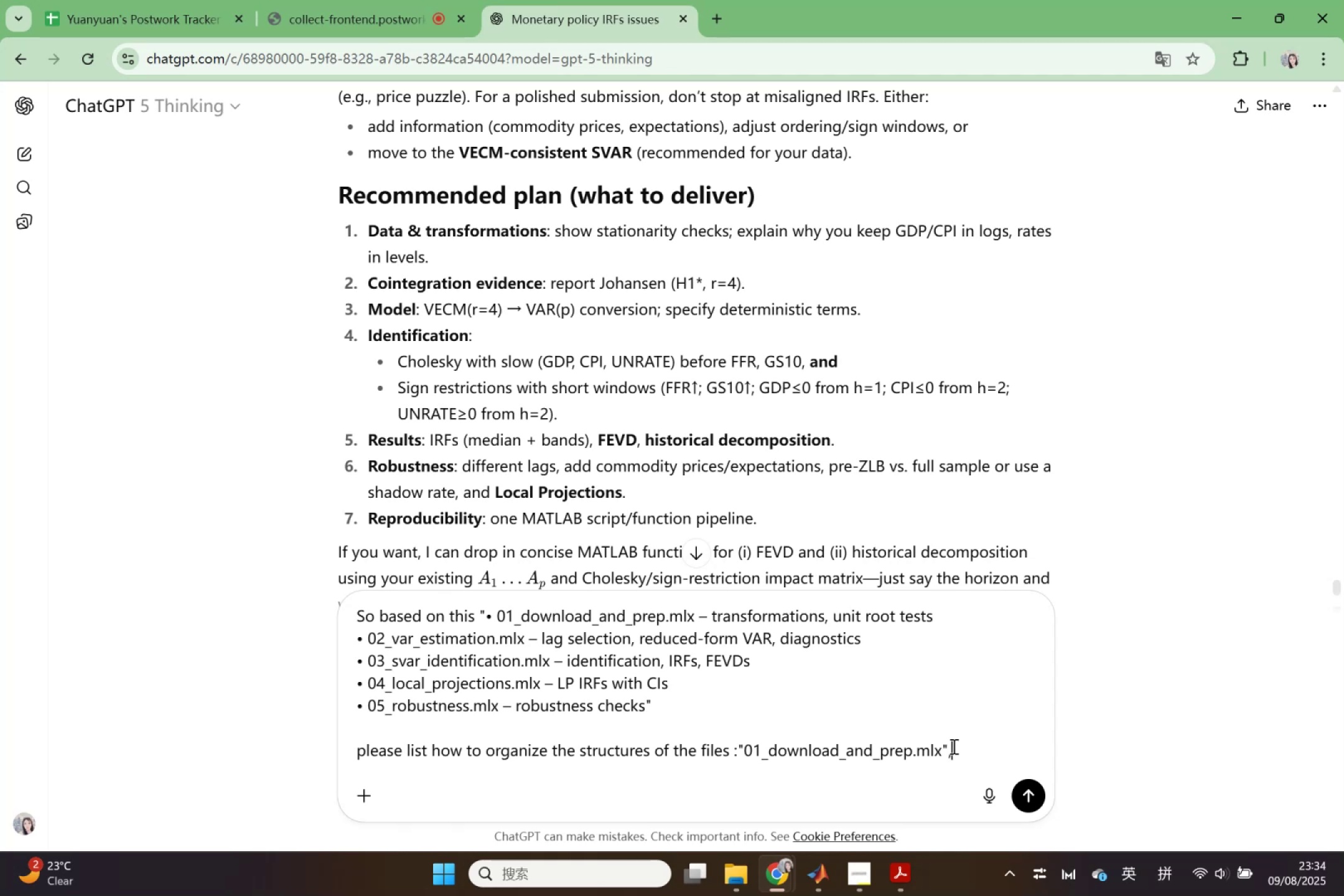 
key(Shift+Quote)
 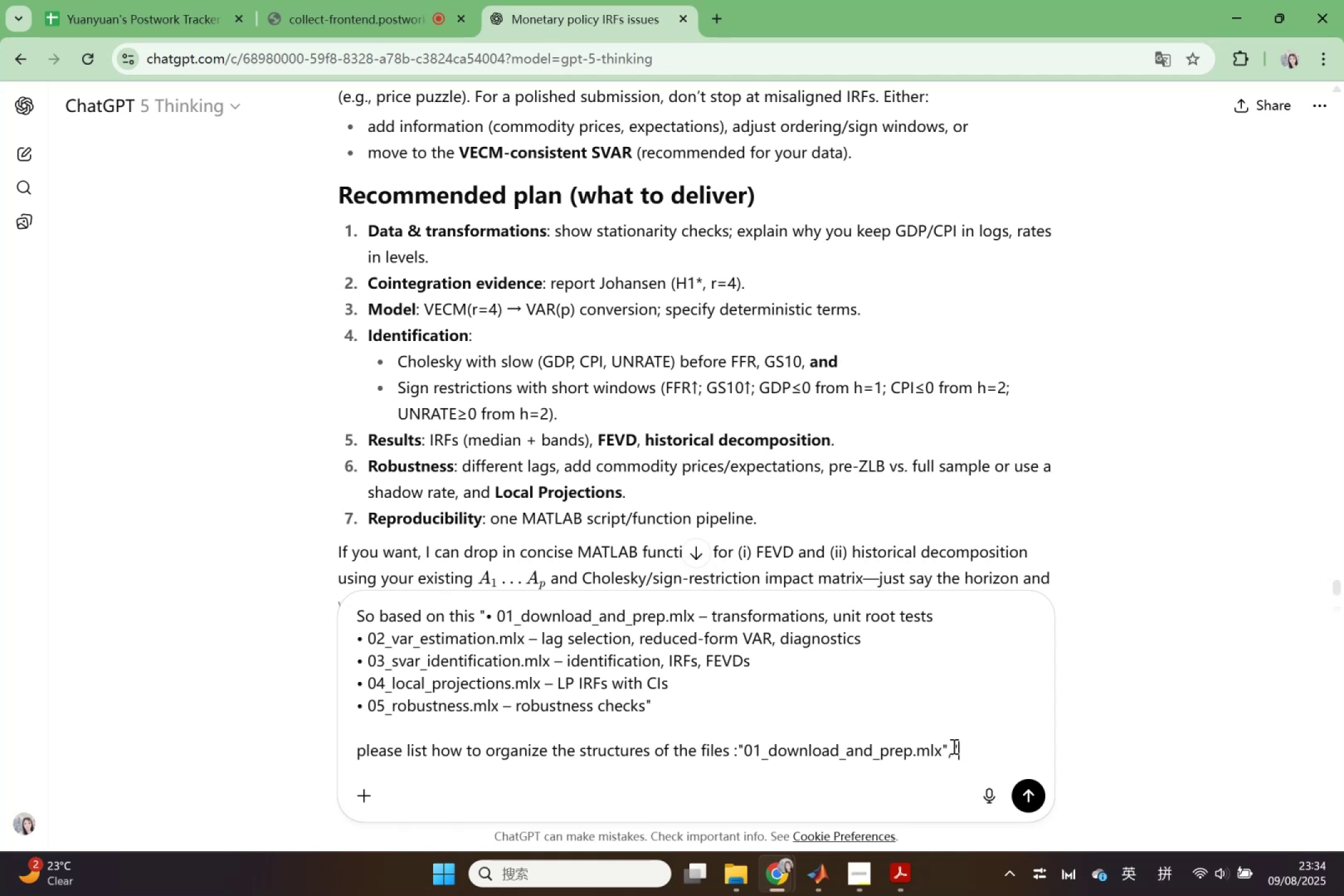 
key(Shift+Quote)
 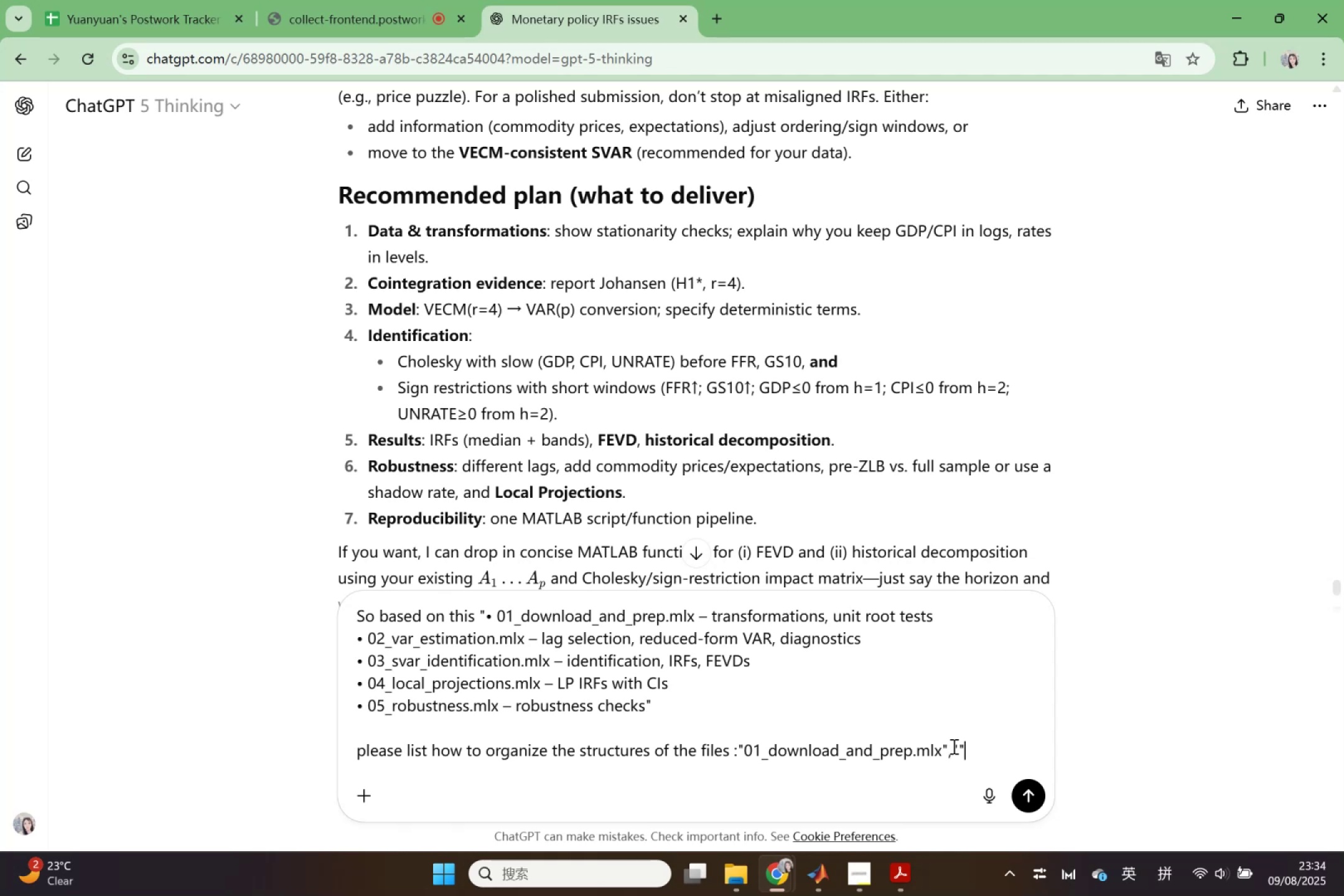 
key(ArrowLeft)
 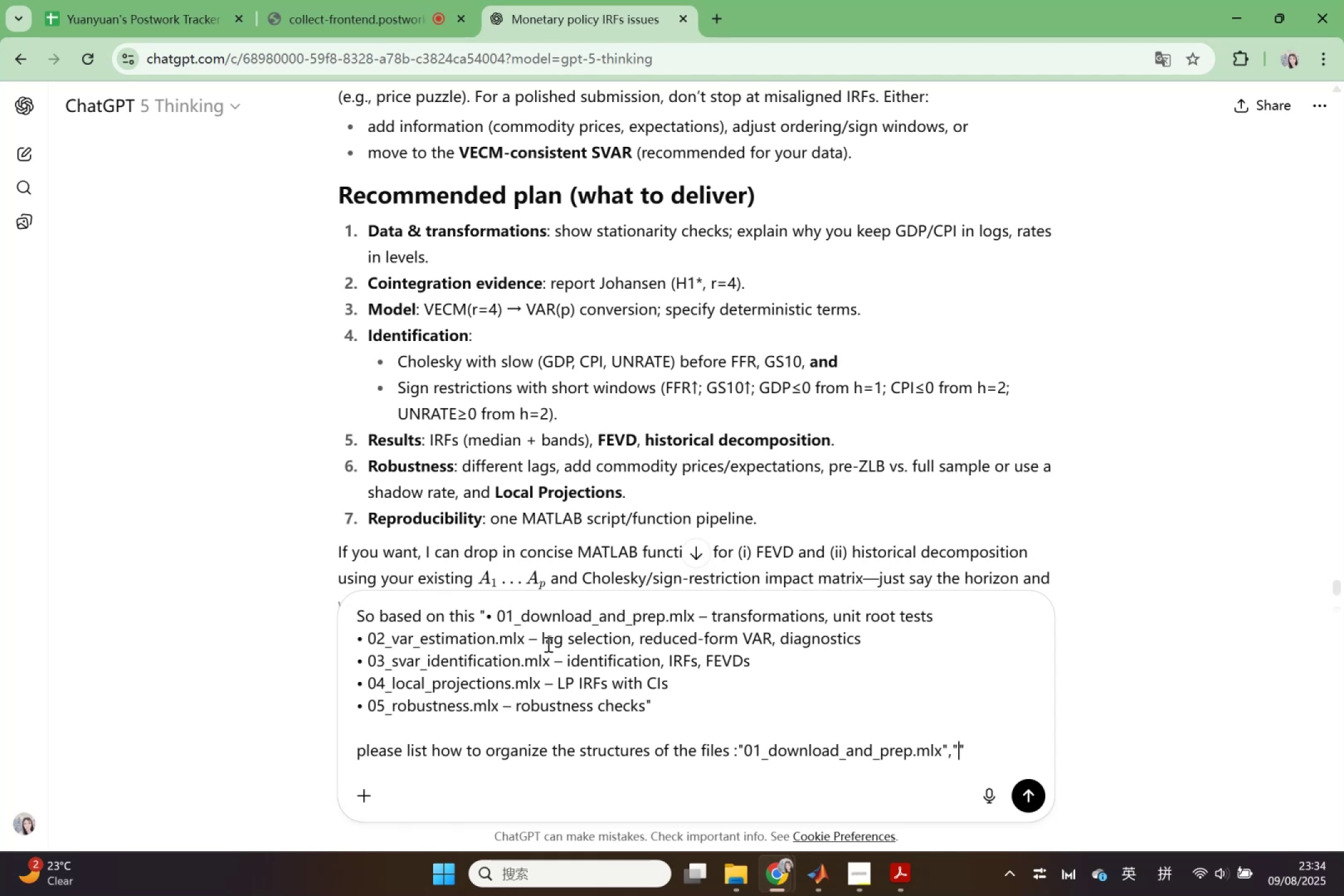 
left_click_drag(start_coordinate=[526, 641], to_coordinate=[368, 633])
 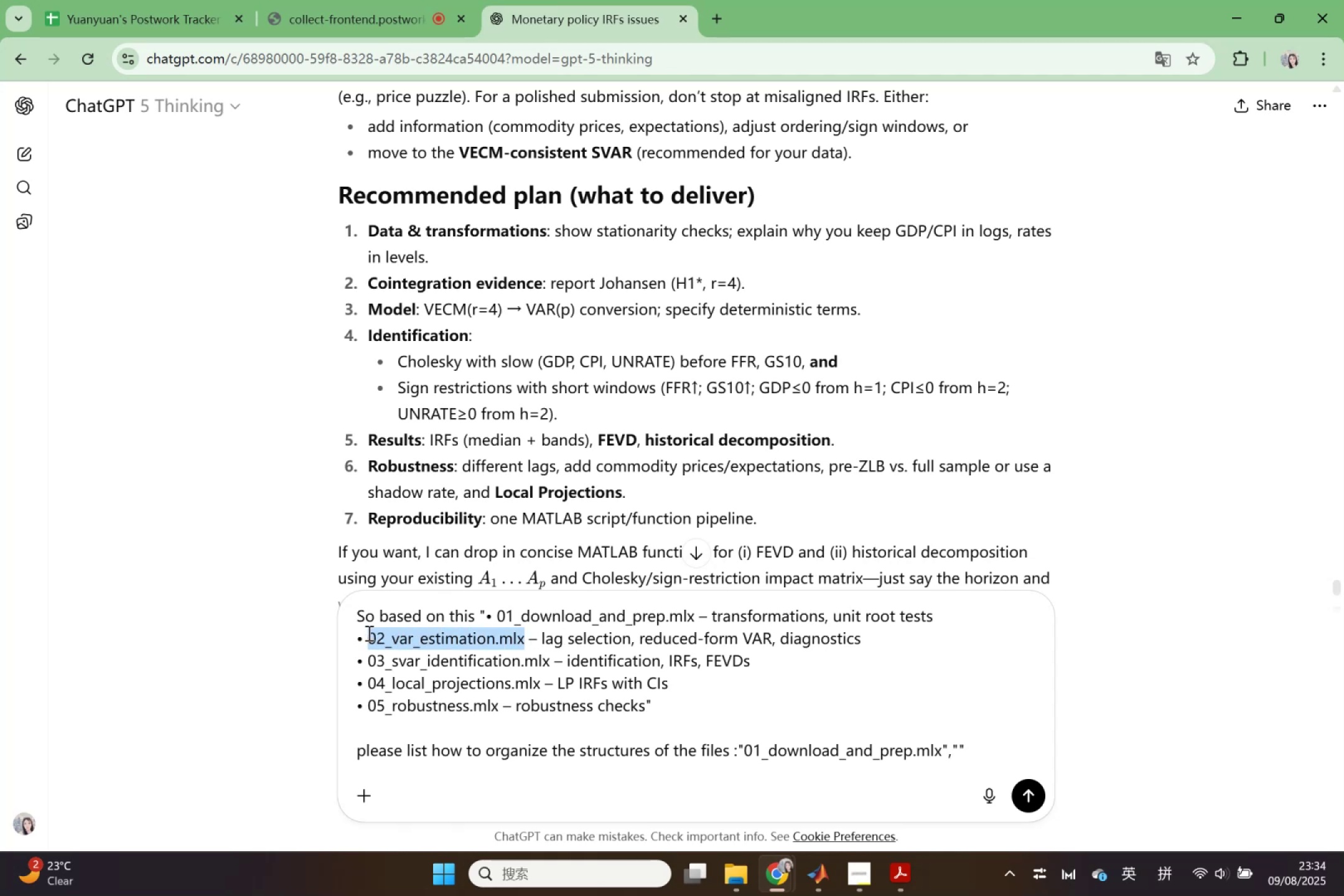 
key(Control+ControlLeft)
 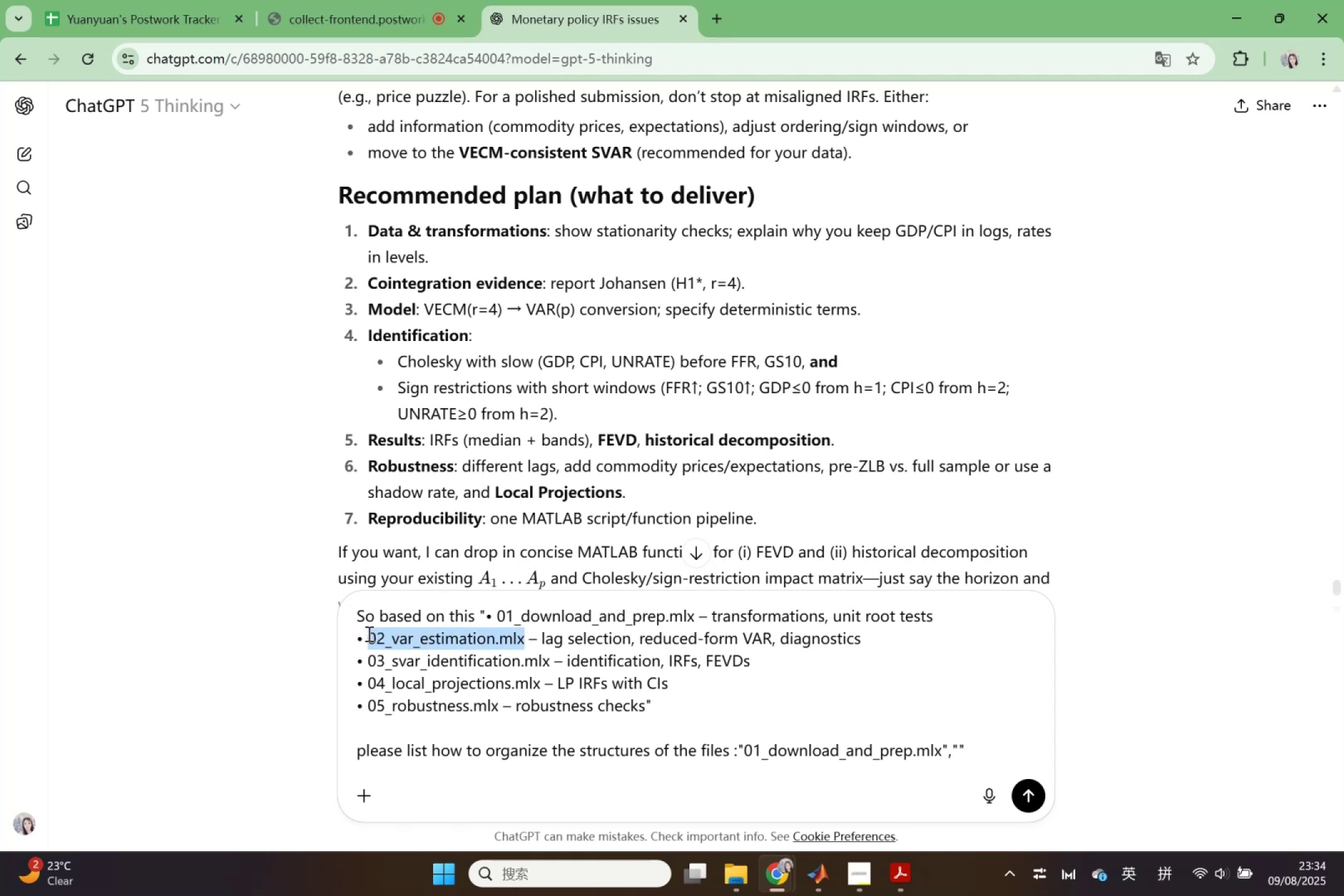 
key(Control+C)
 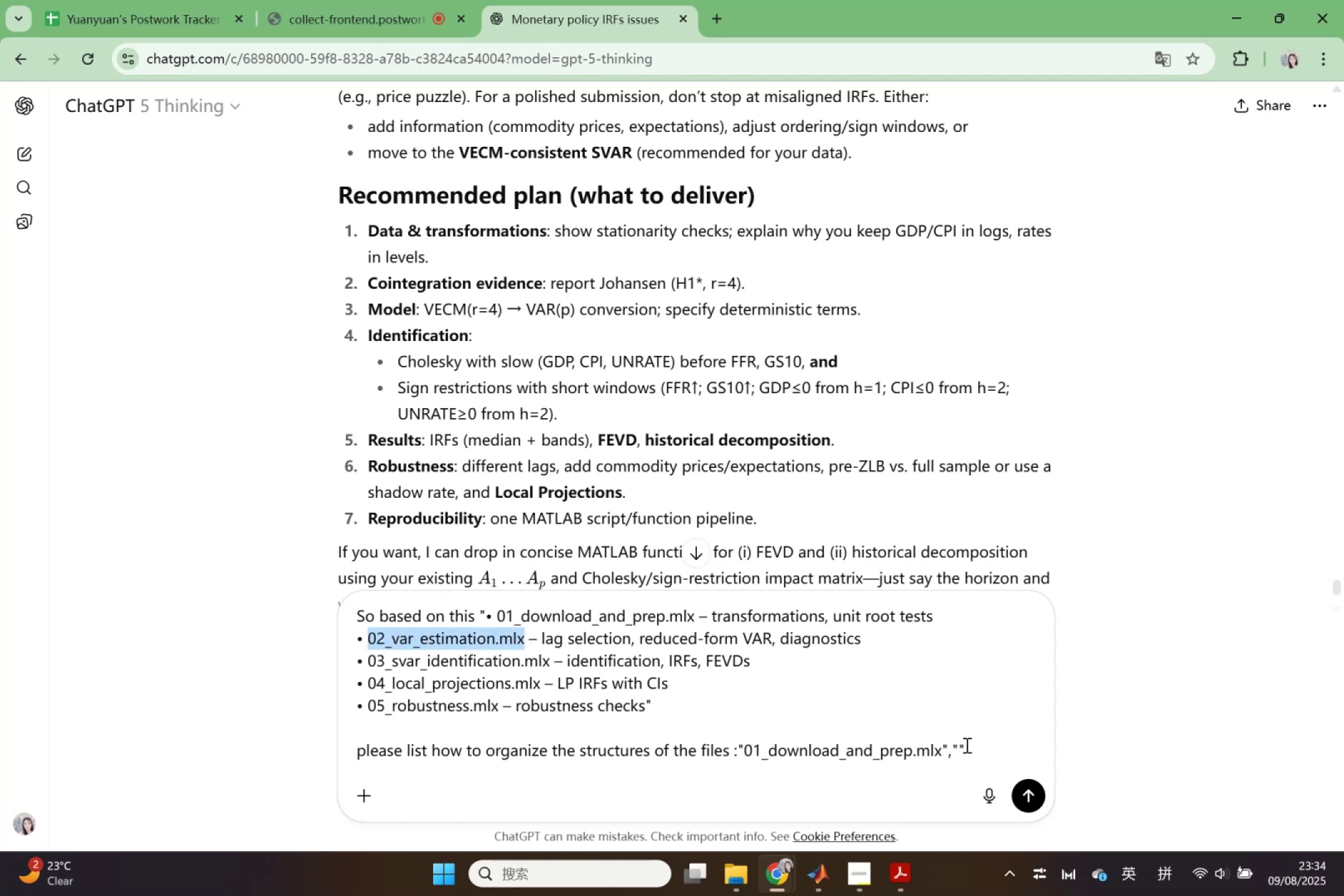 
left_click([958, 747])
 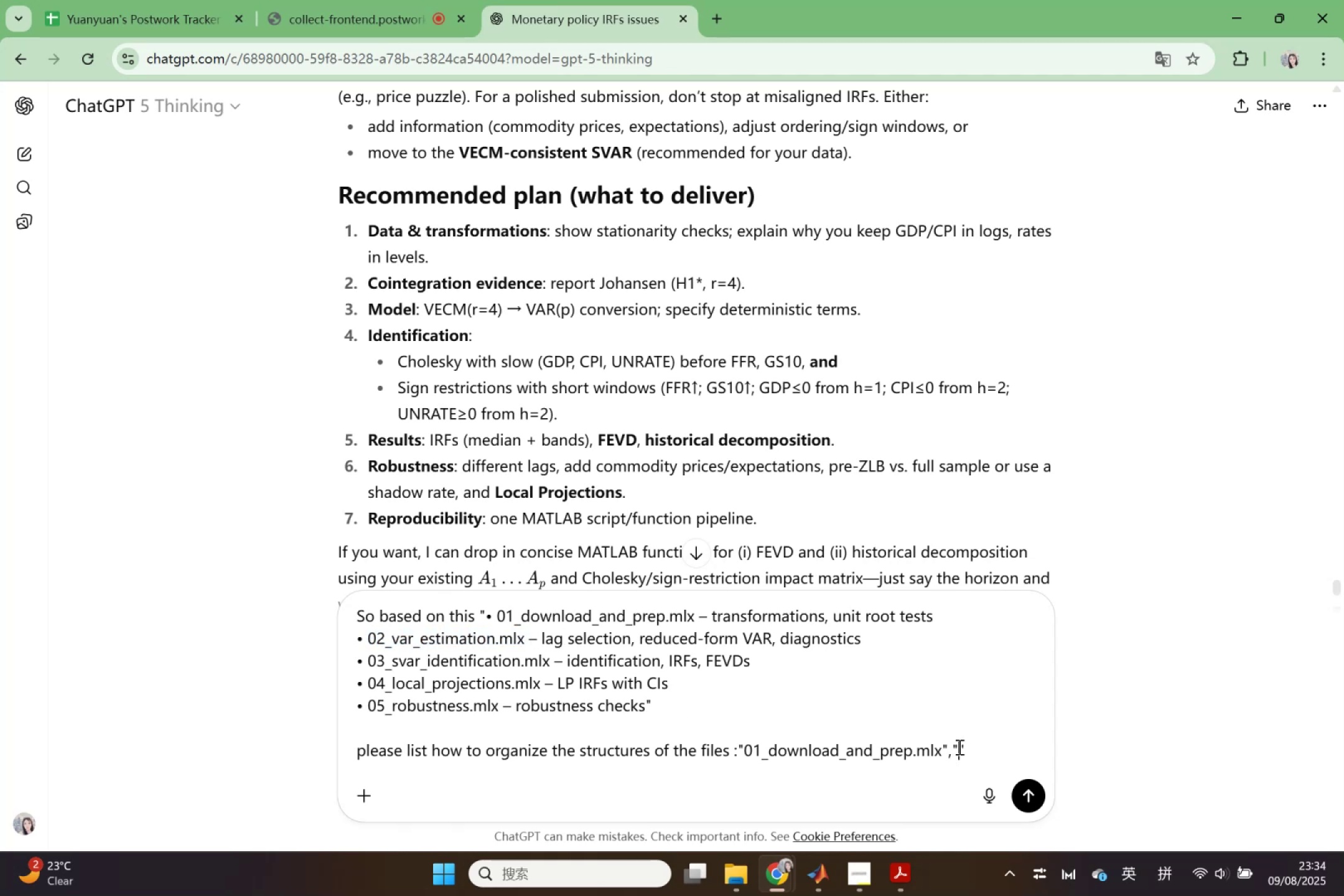 
key(Control+ControlLeft)
 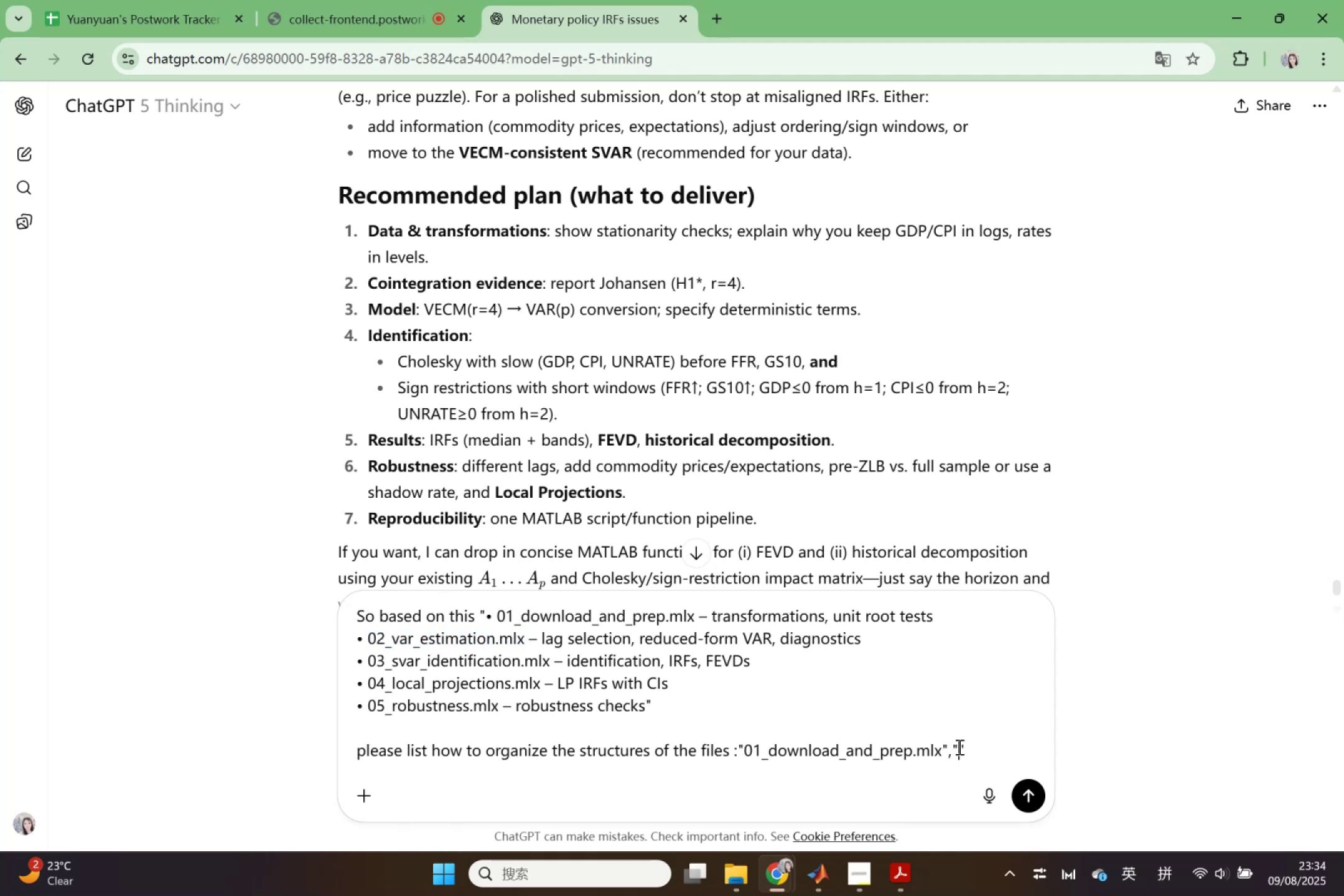 
key(Control+V)
 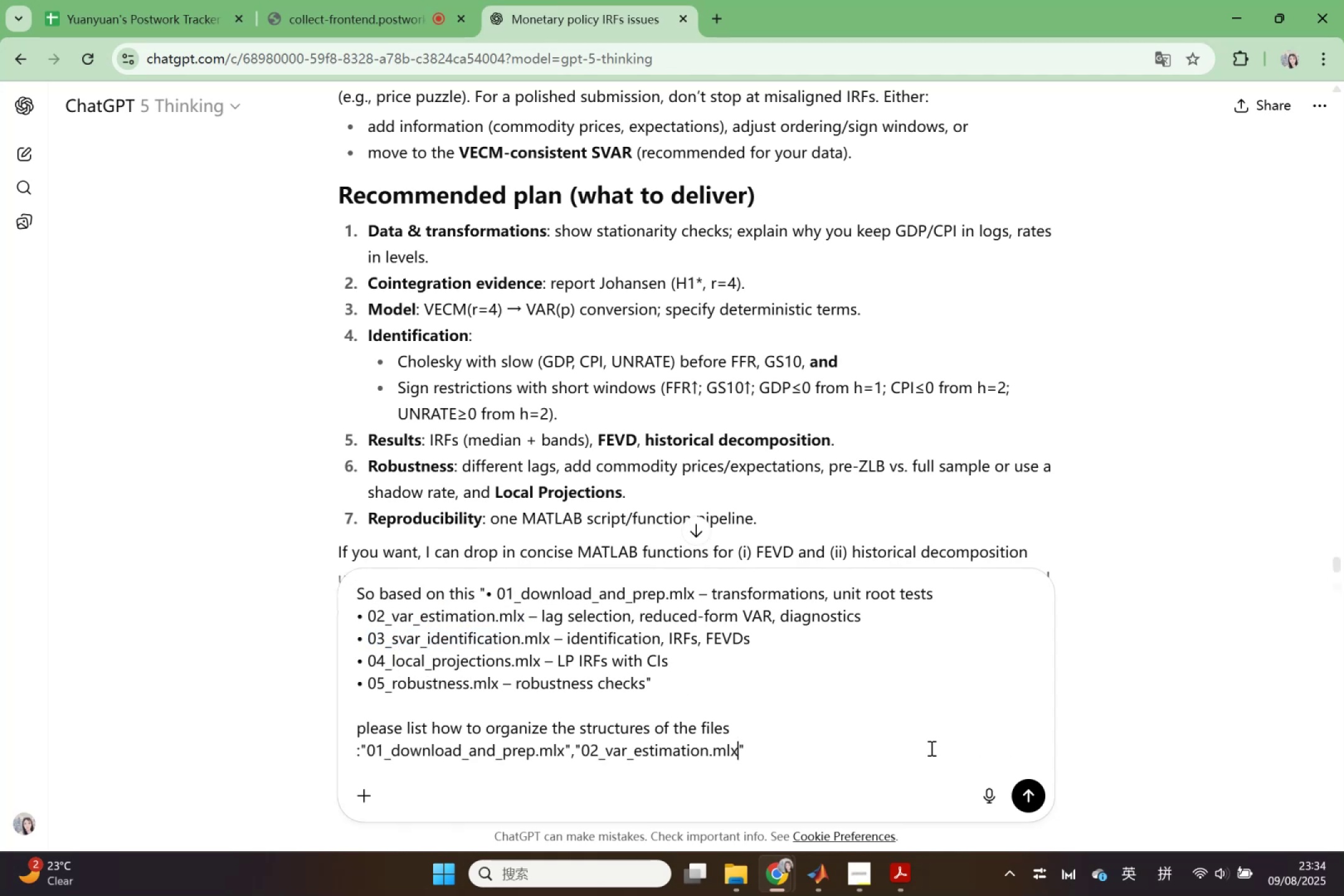 
left_click([930, 748])
 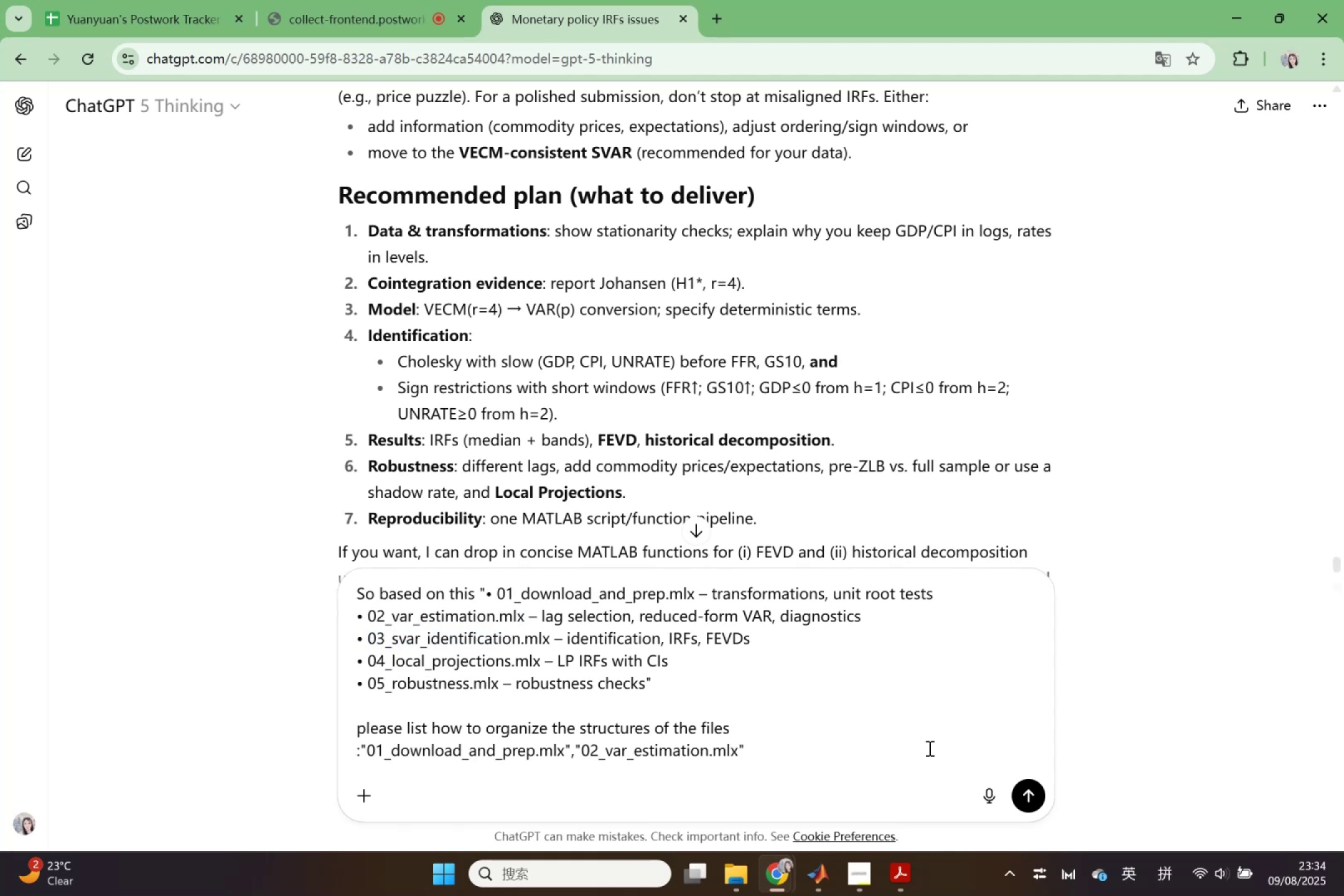 
key(Comma)
 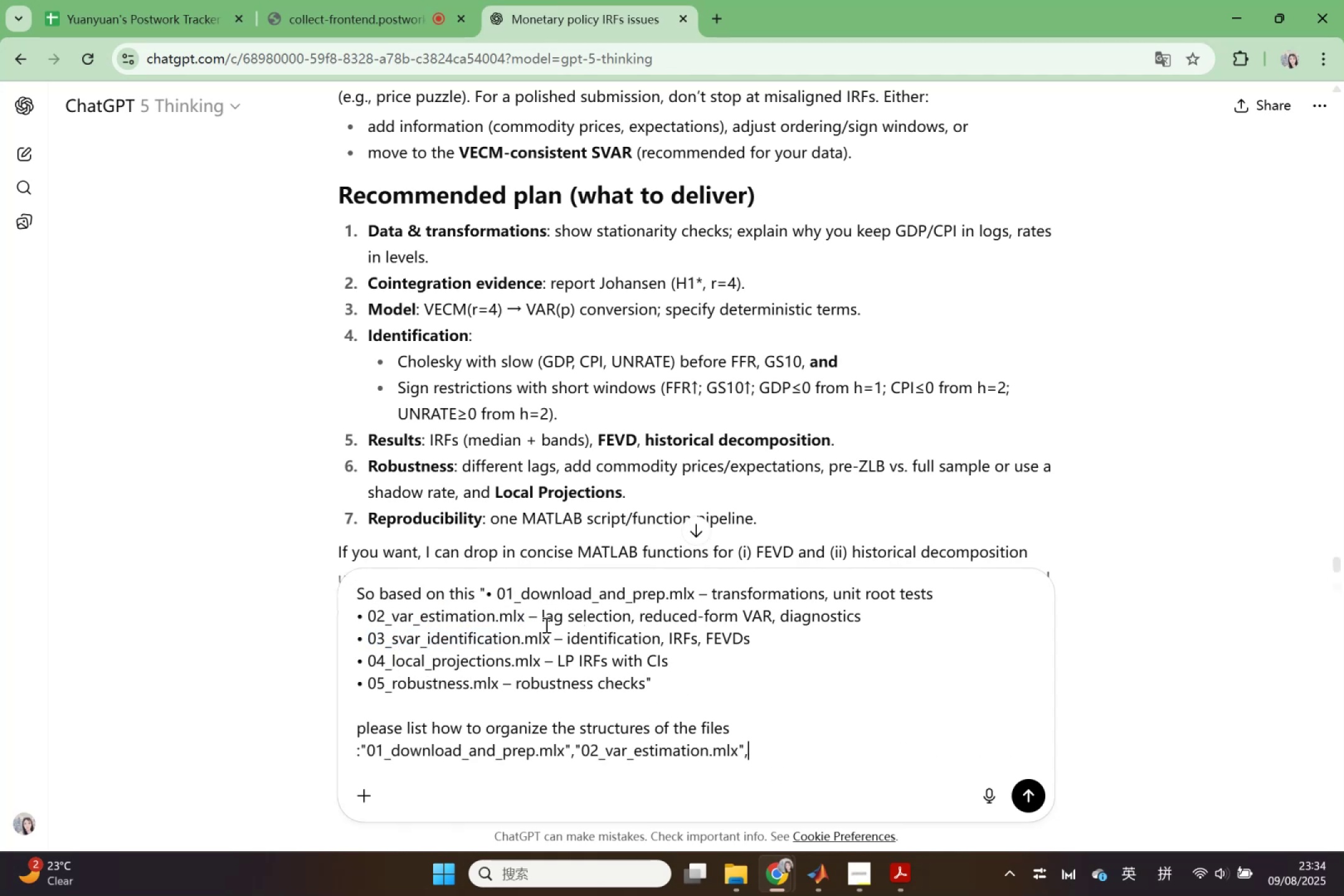 
left_click_drag(start_coordinate=[553, 638], to_coordinate=[365, 646])
 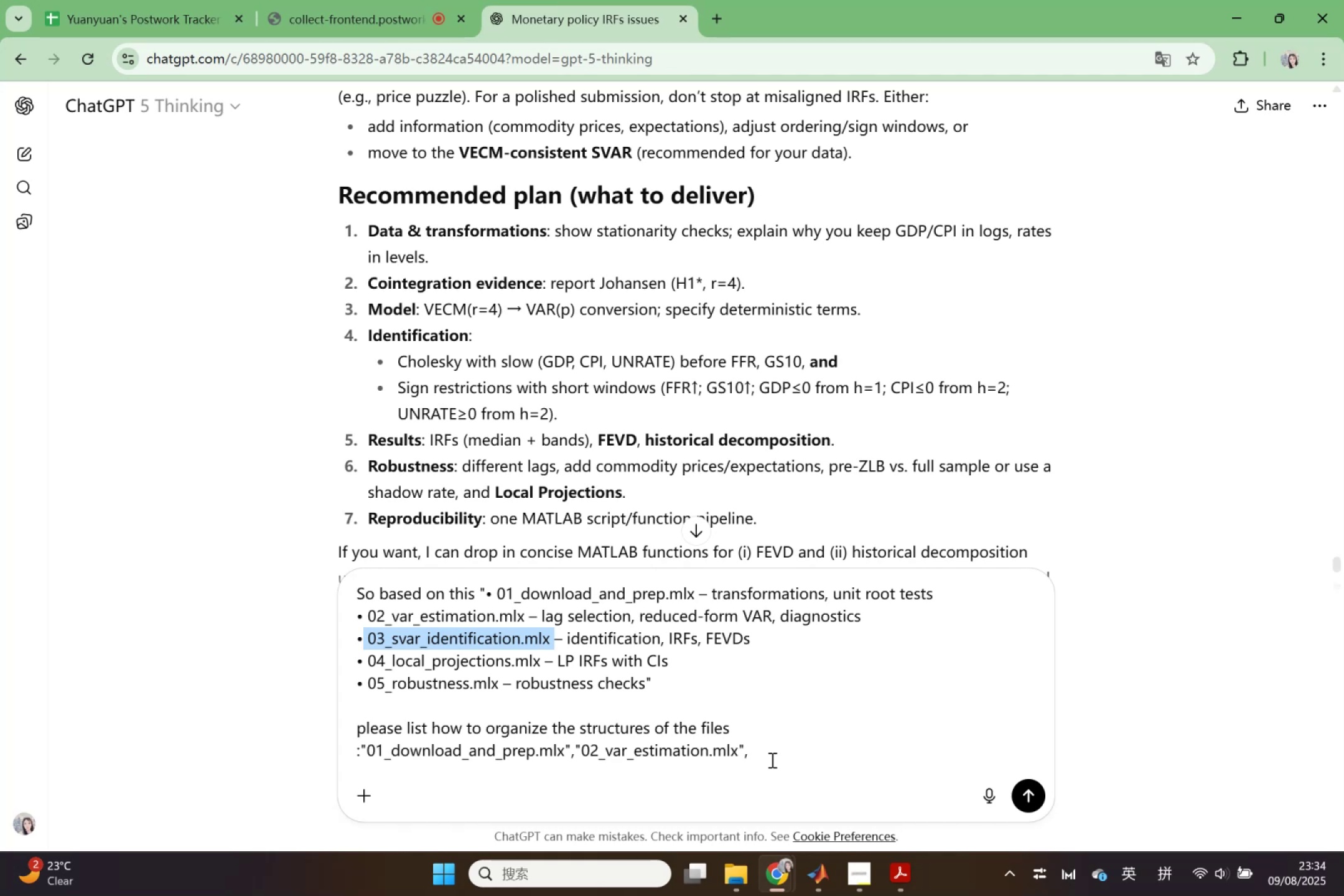 
key(Control+ControlLeft)
 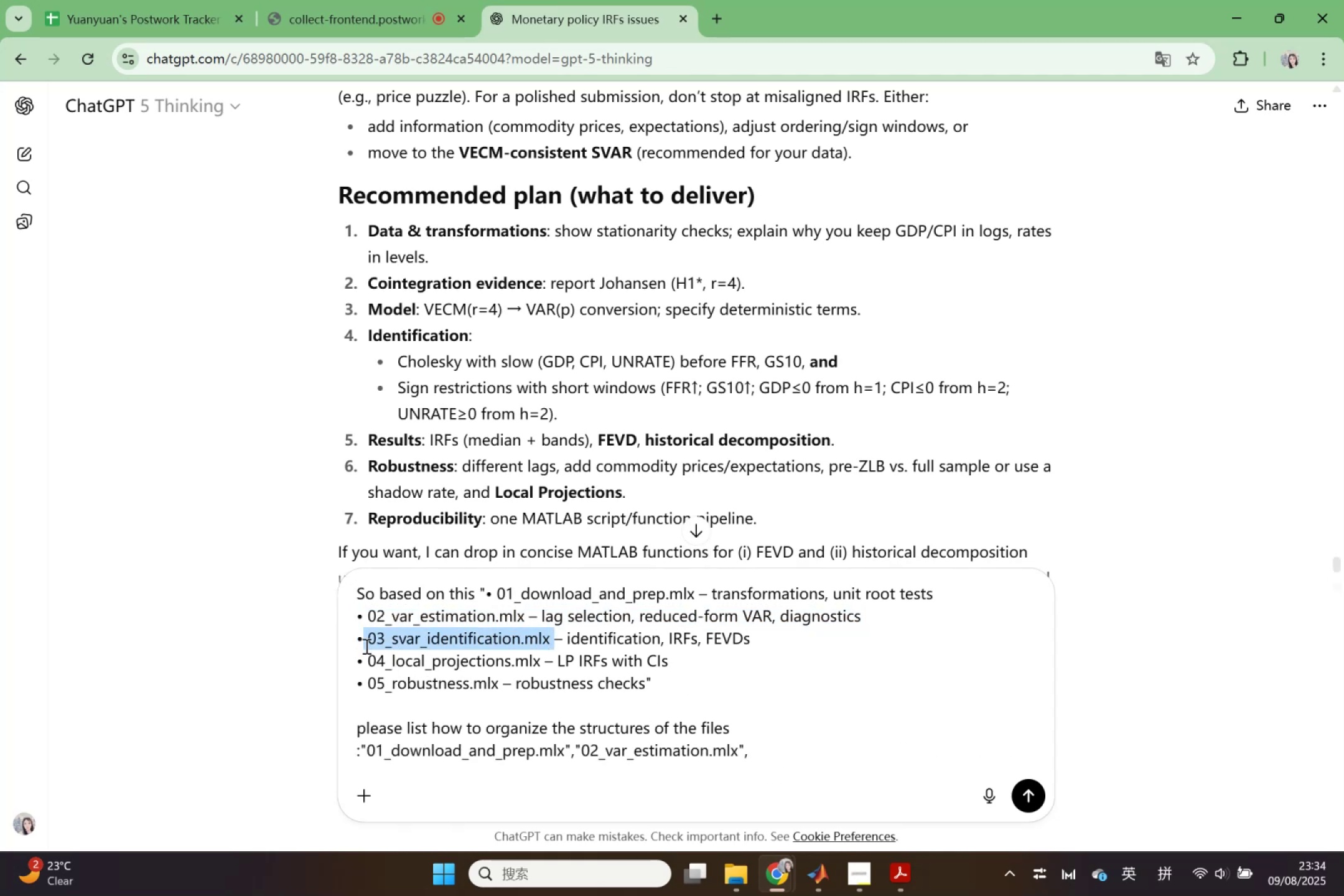 
key(Control+C)
 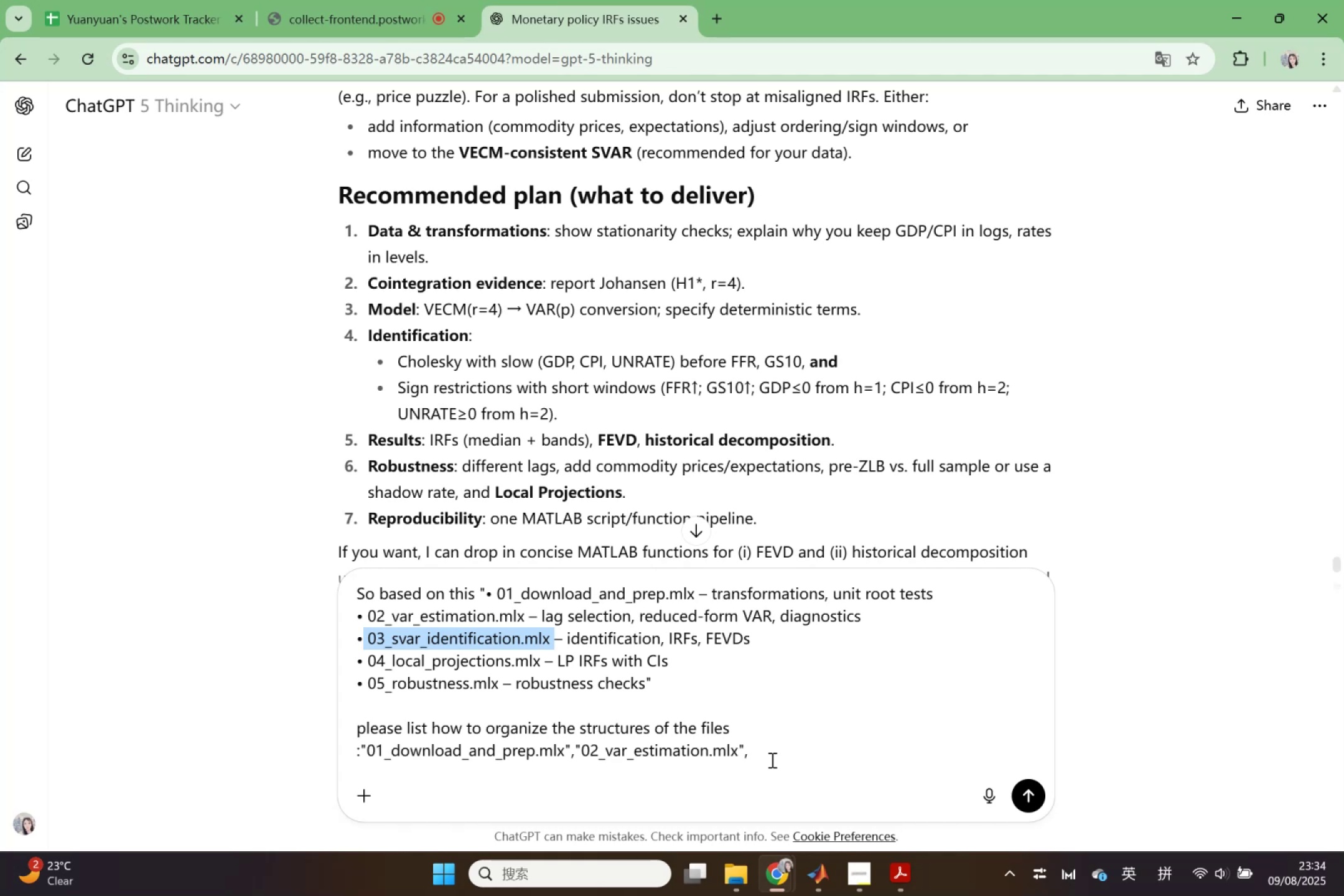 
left_click([771, 760])
 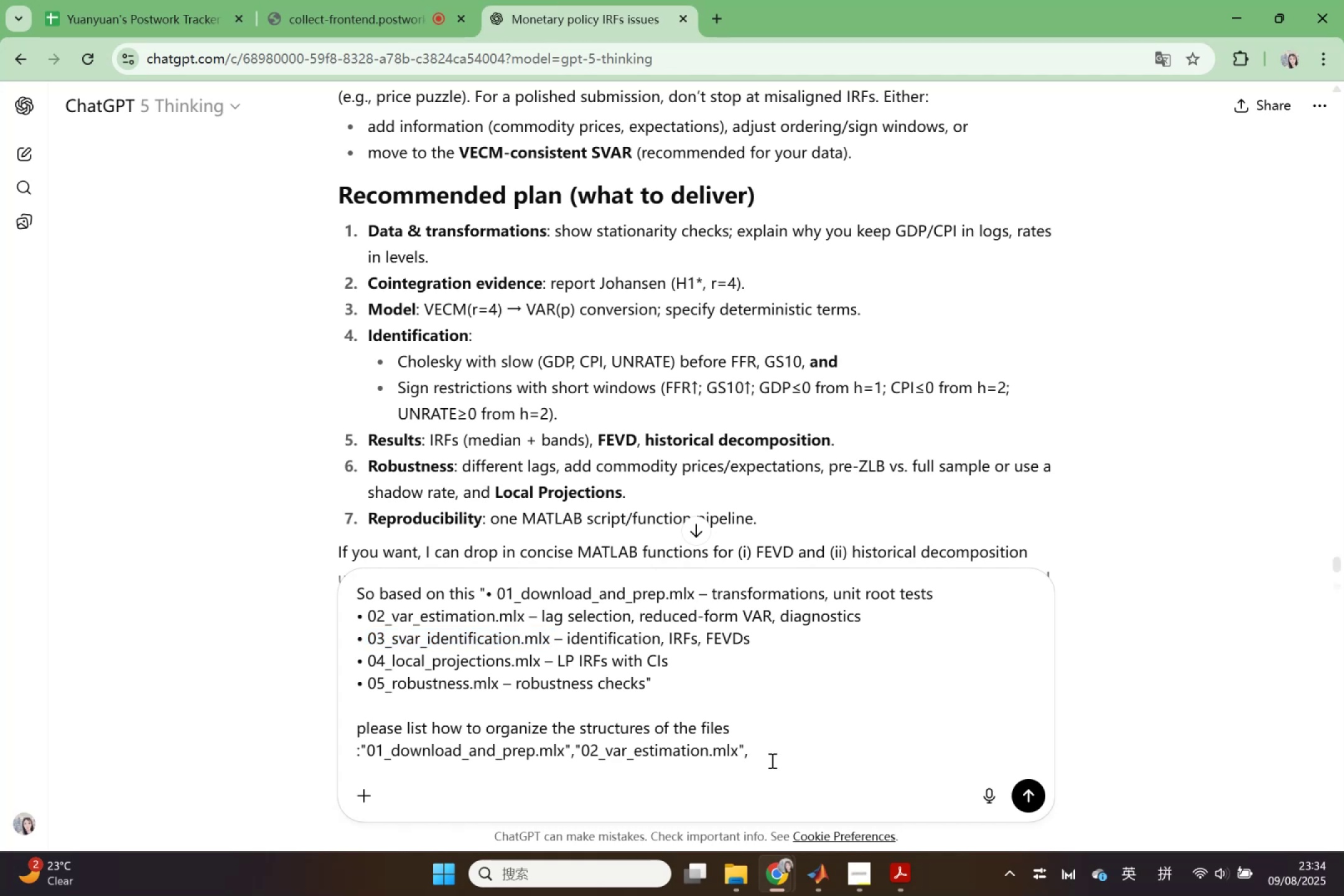 
key(Space)
 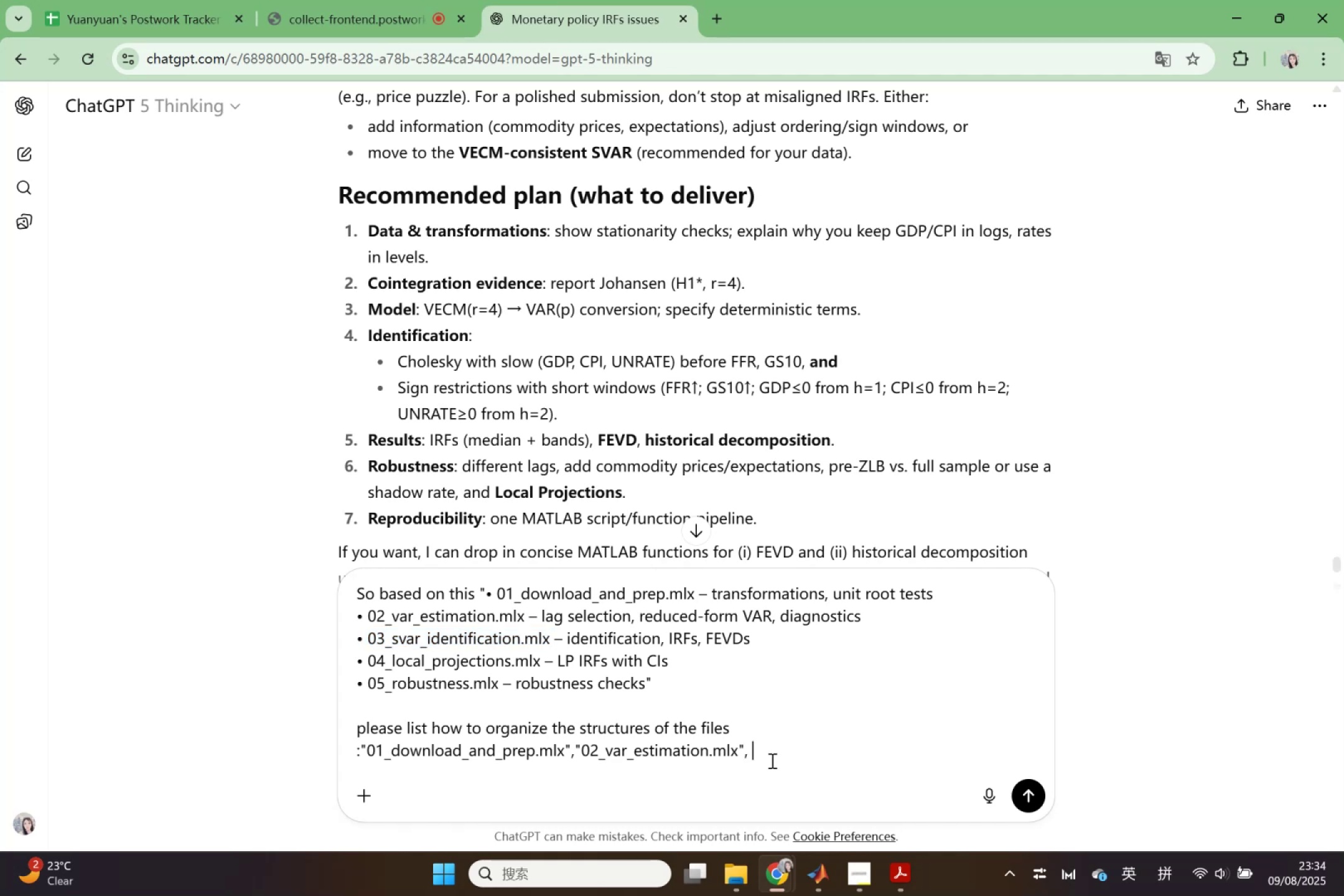 
key(Shift+Quote)
 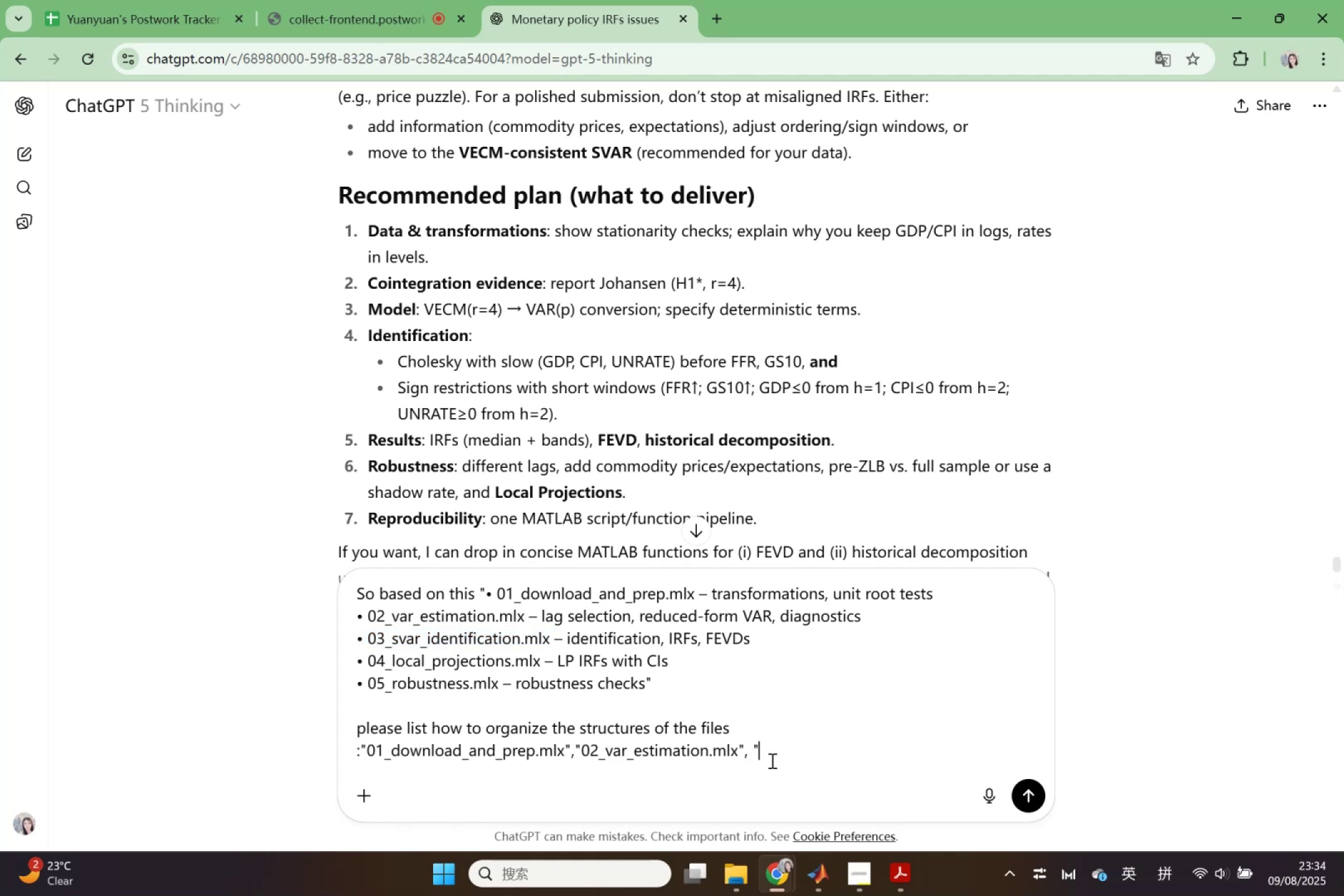 
key(Shift+Quote)
 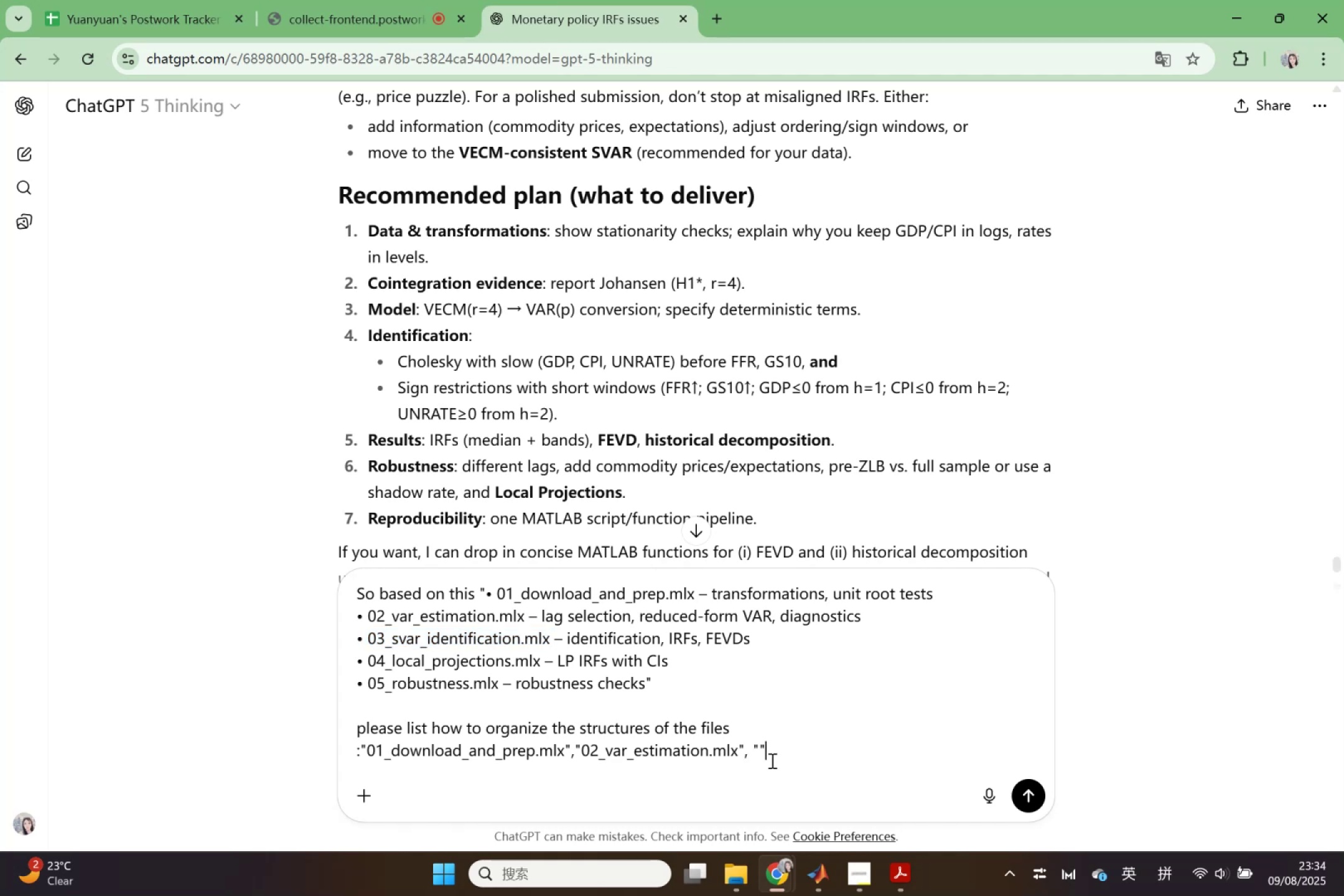 
key(ArrowLeft)
 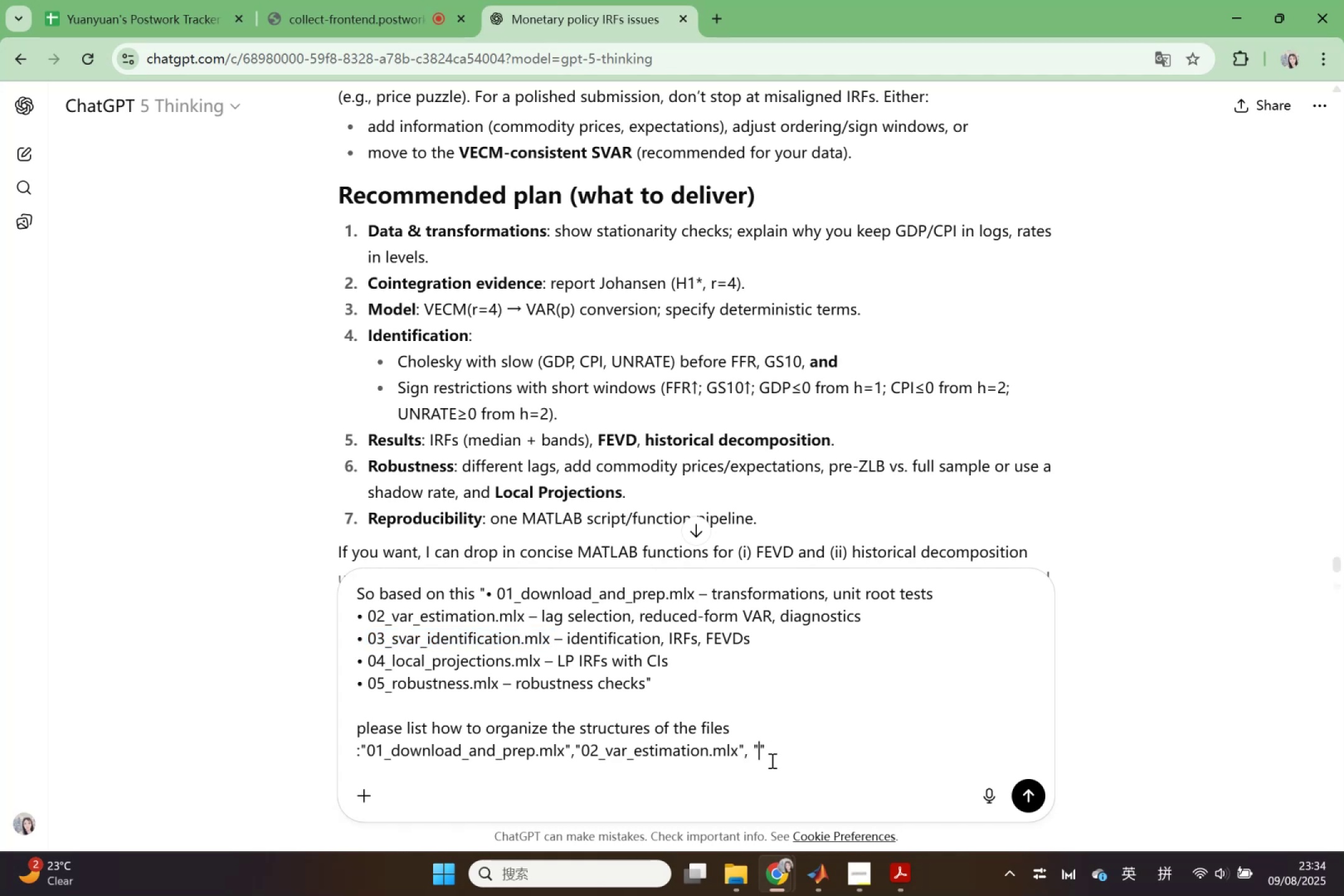 
key(Control+ControlLeft)
 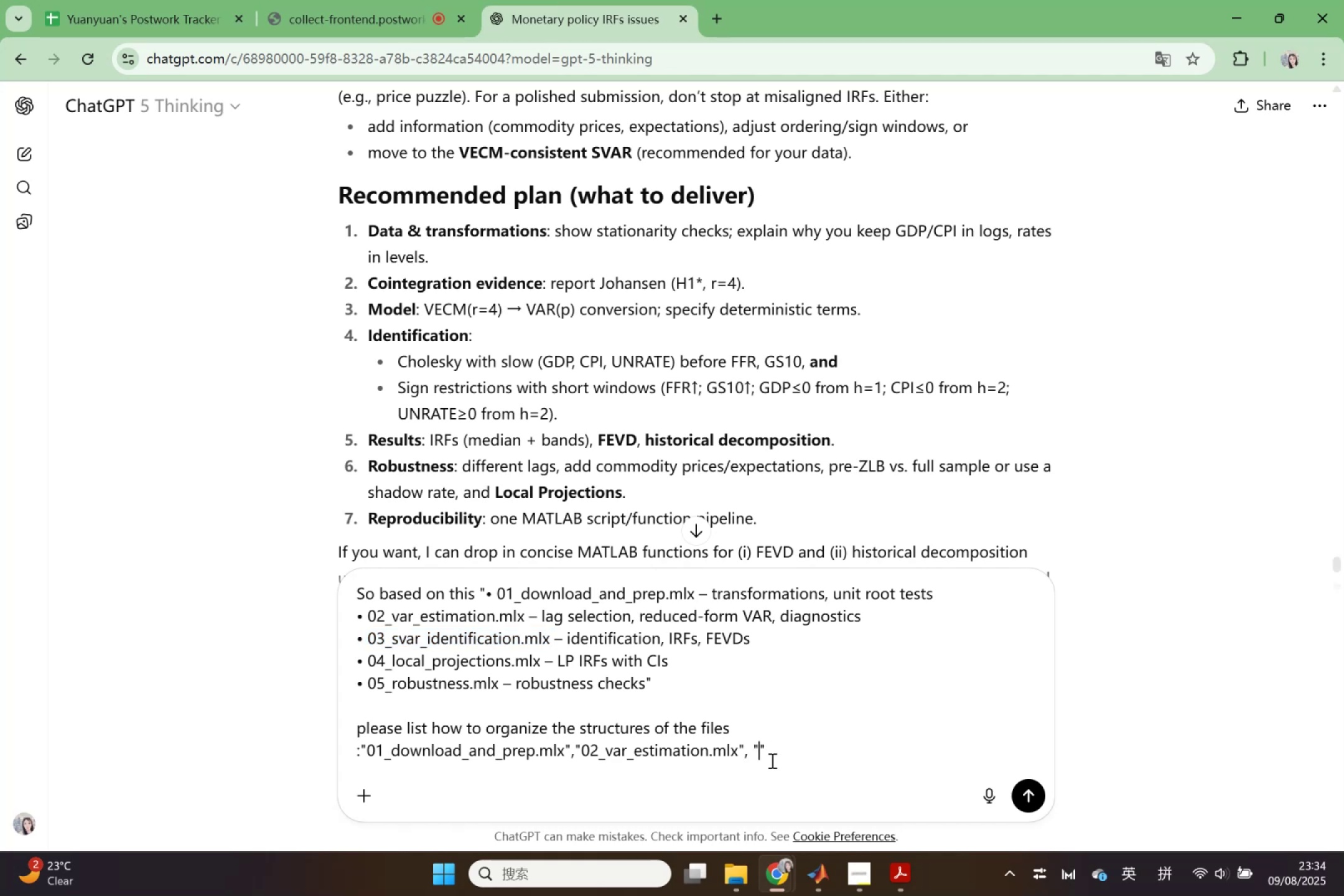 
key(Control+V)
 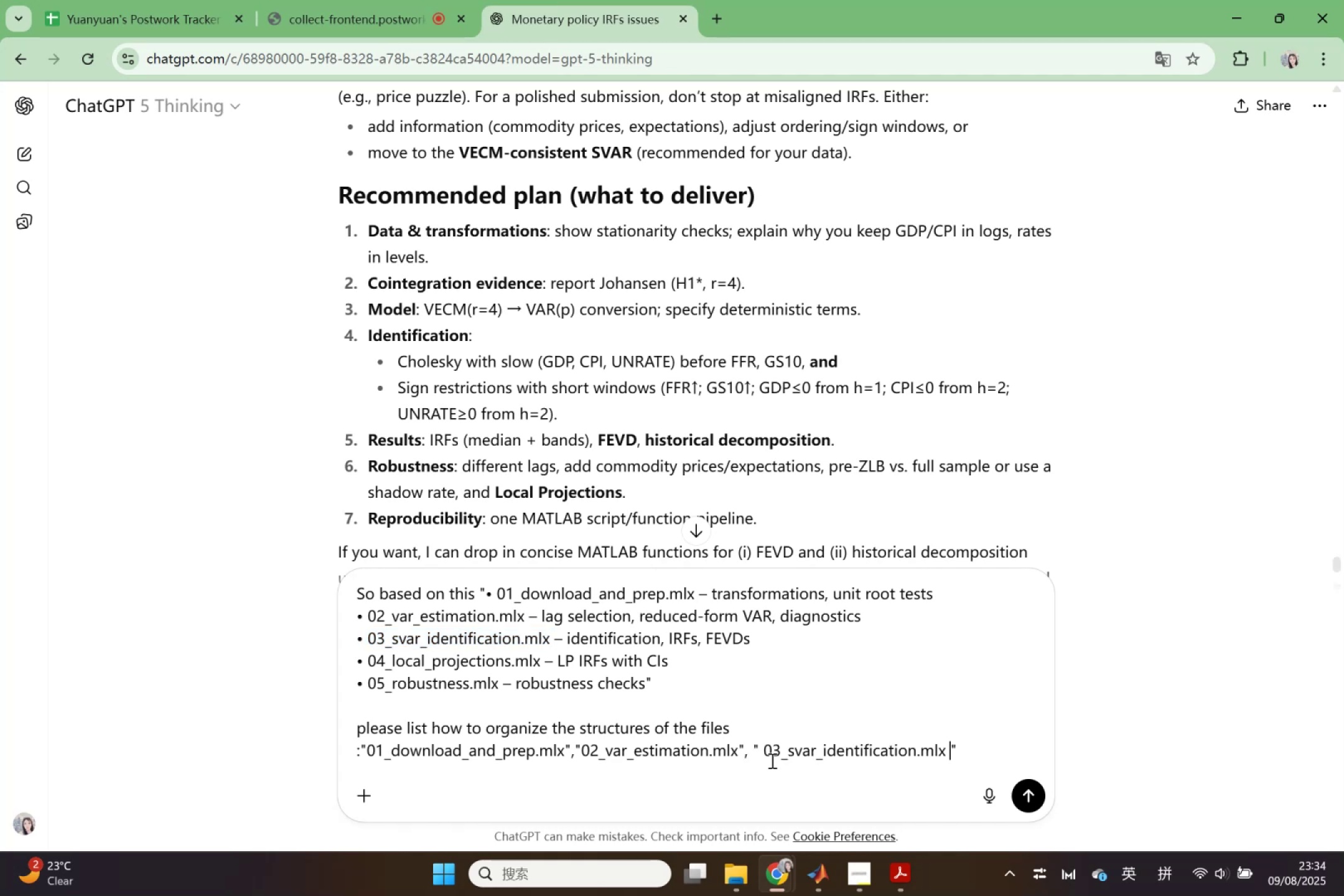 
key(ArrowRight)
 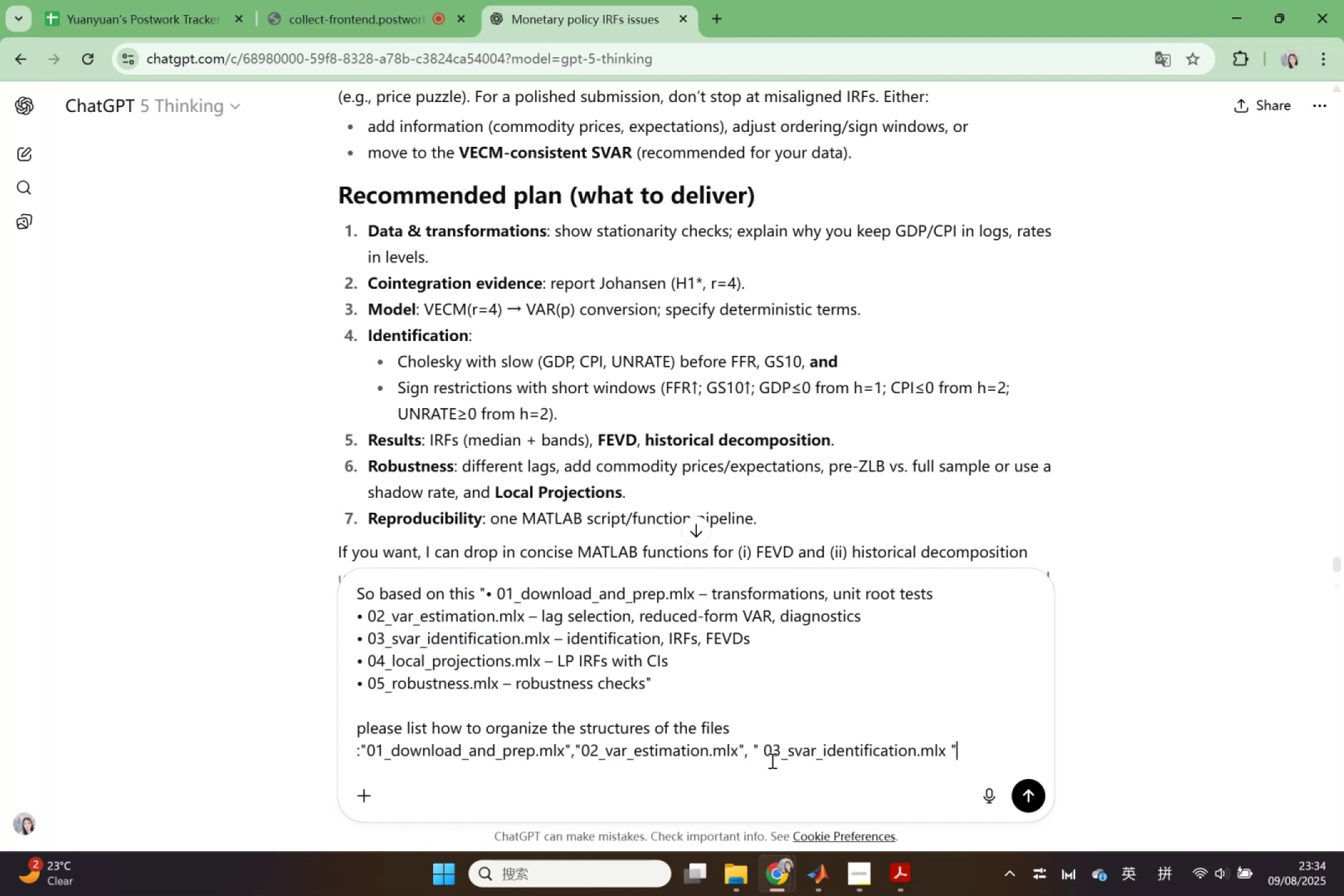 
key(Enter)
 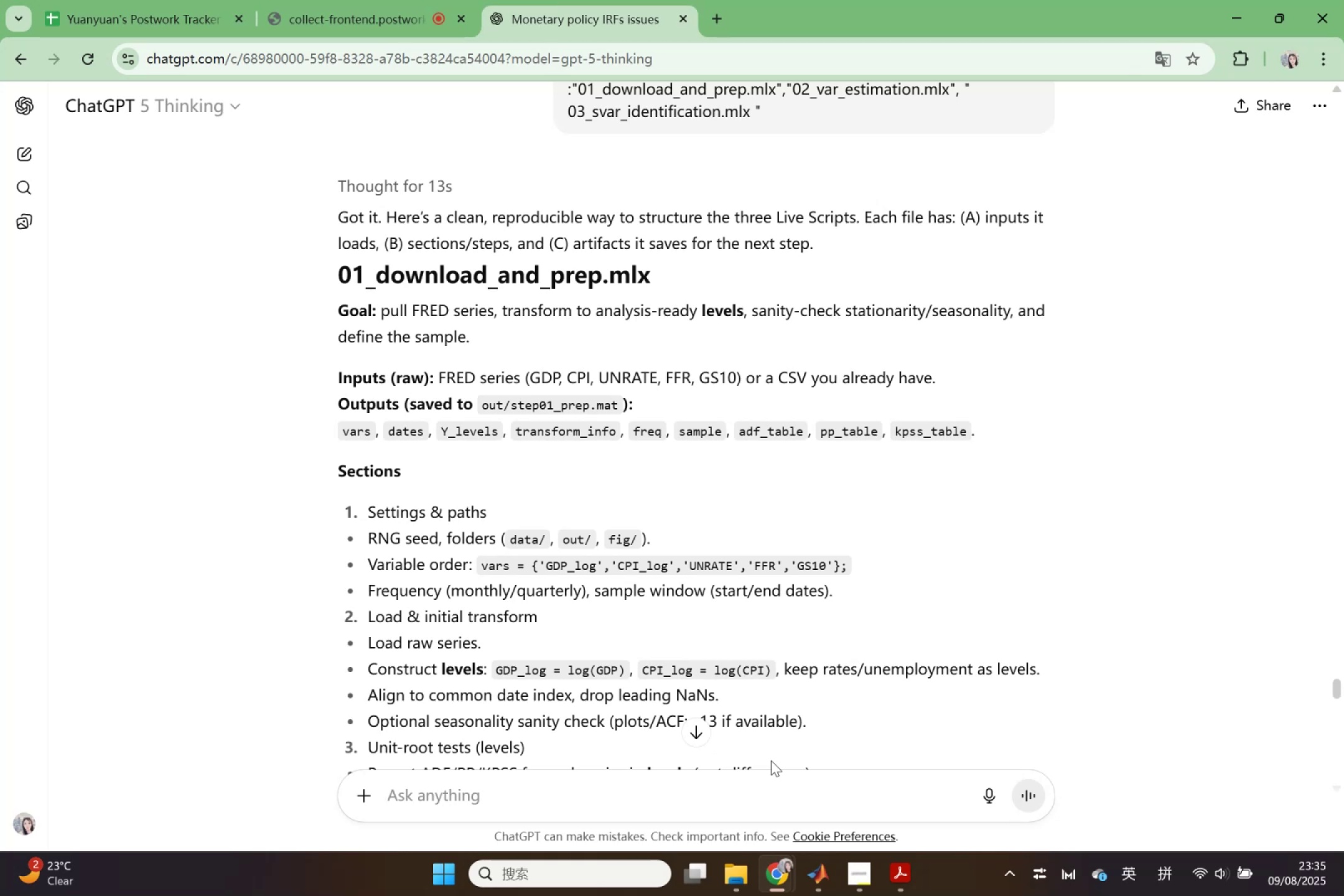 
wait(52.87)
 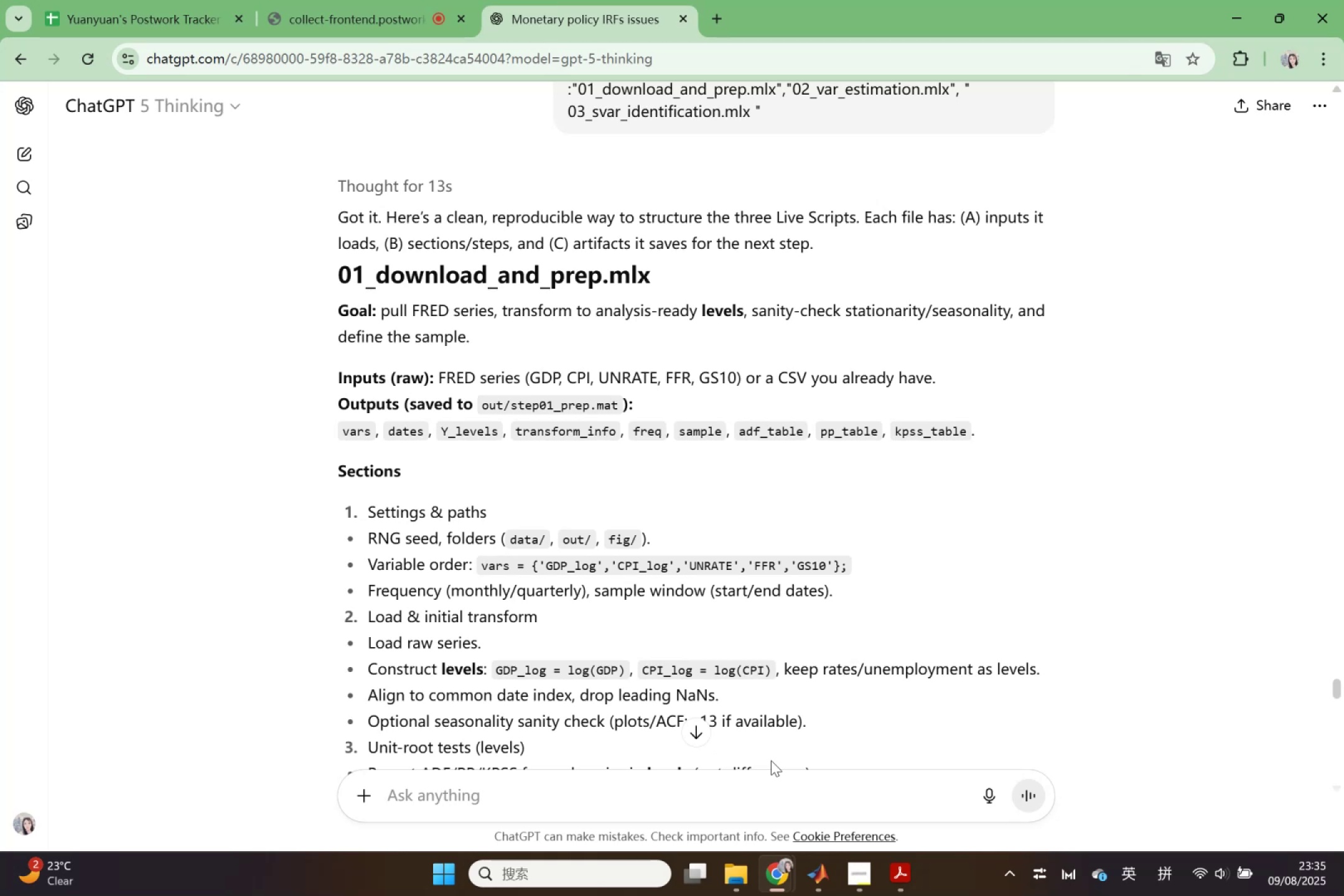 
scroll: coordinate [534, 656], scroll_direction: down, amount: 2.0
 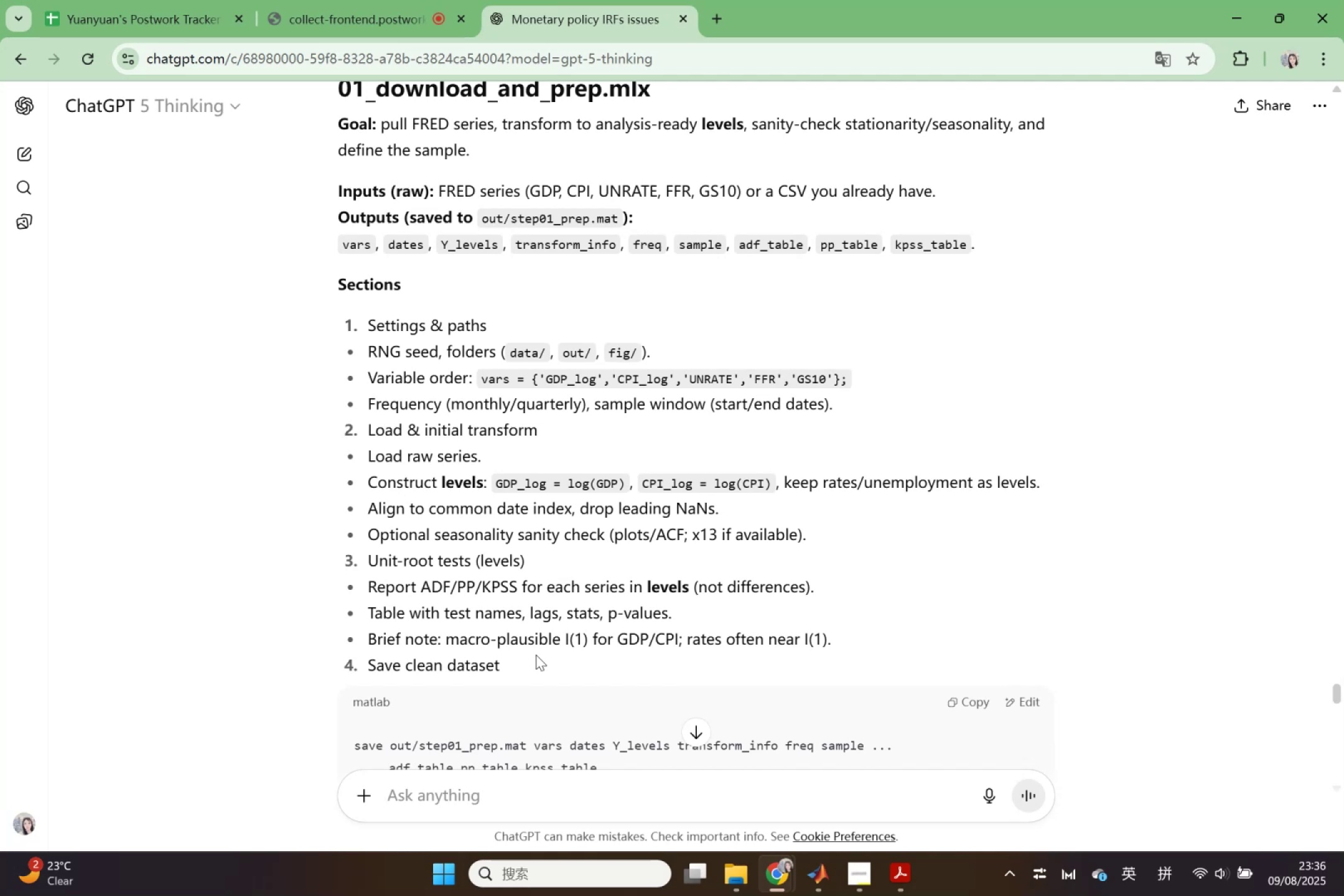 
wait(28.5)
 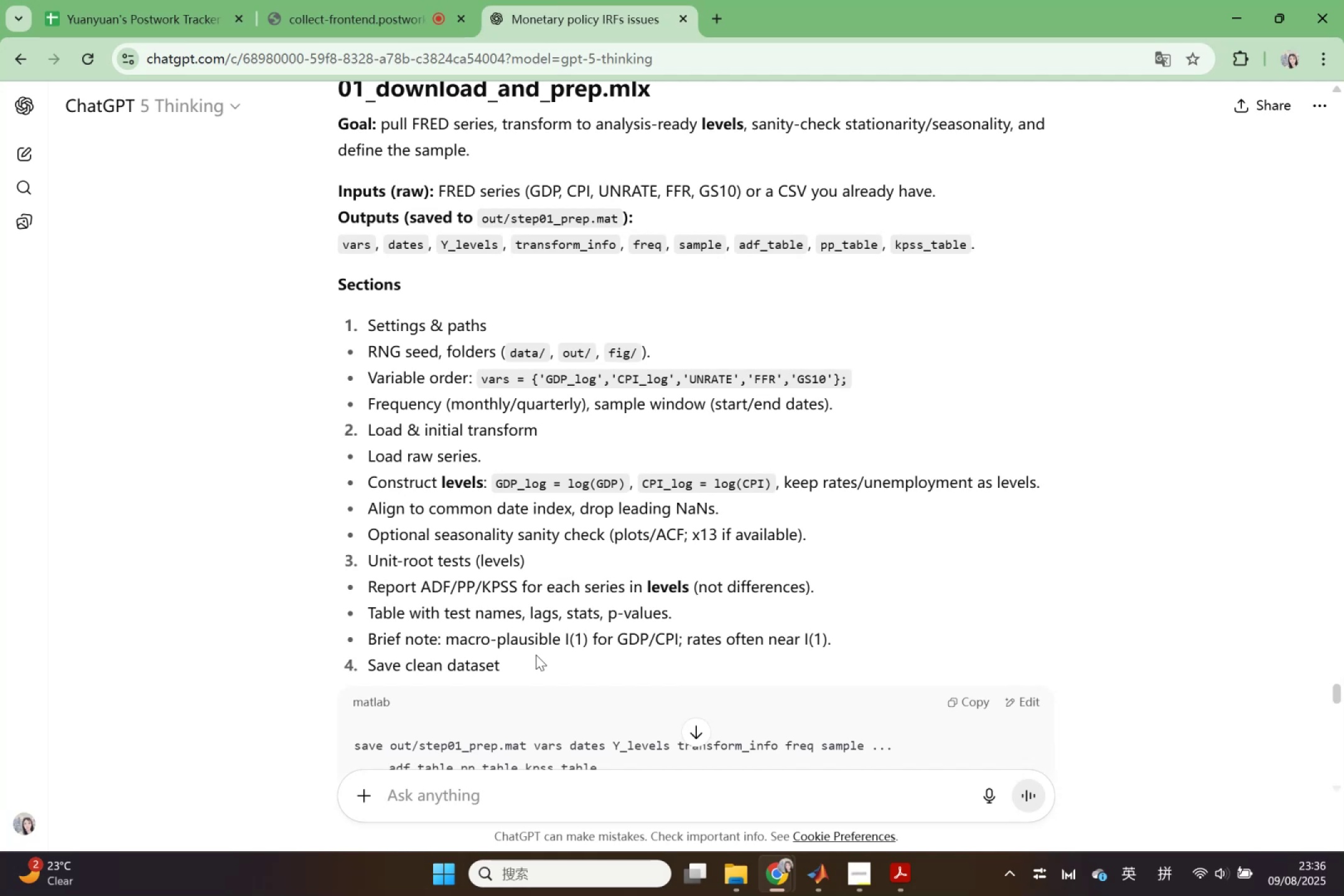 
scroll: coordinate [539, 643], scroll_direction: down, amount: 4.0
 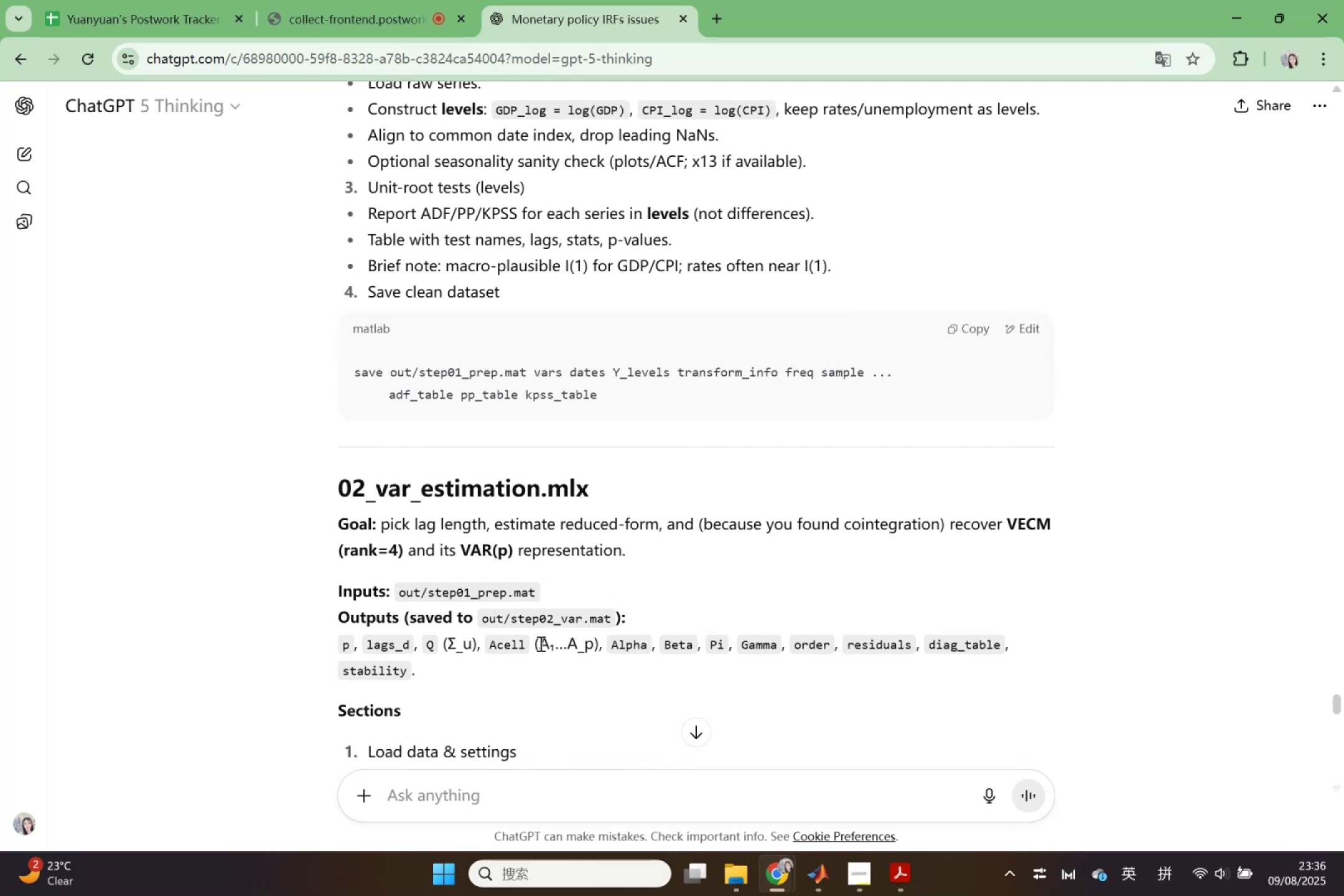 
wait(5.05)
 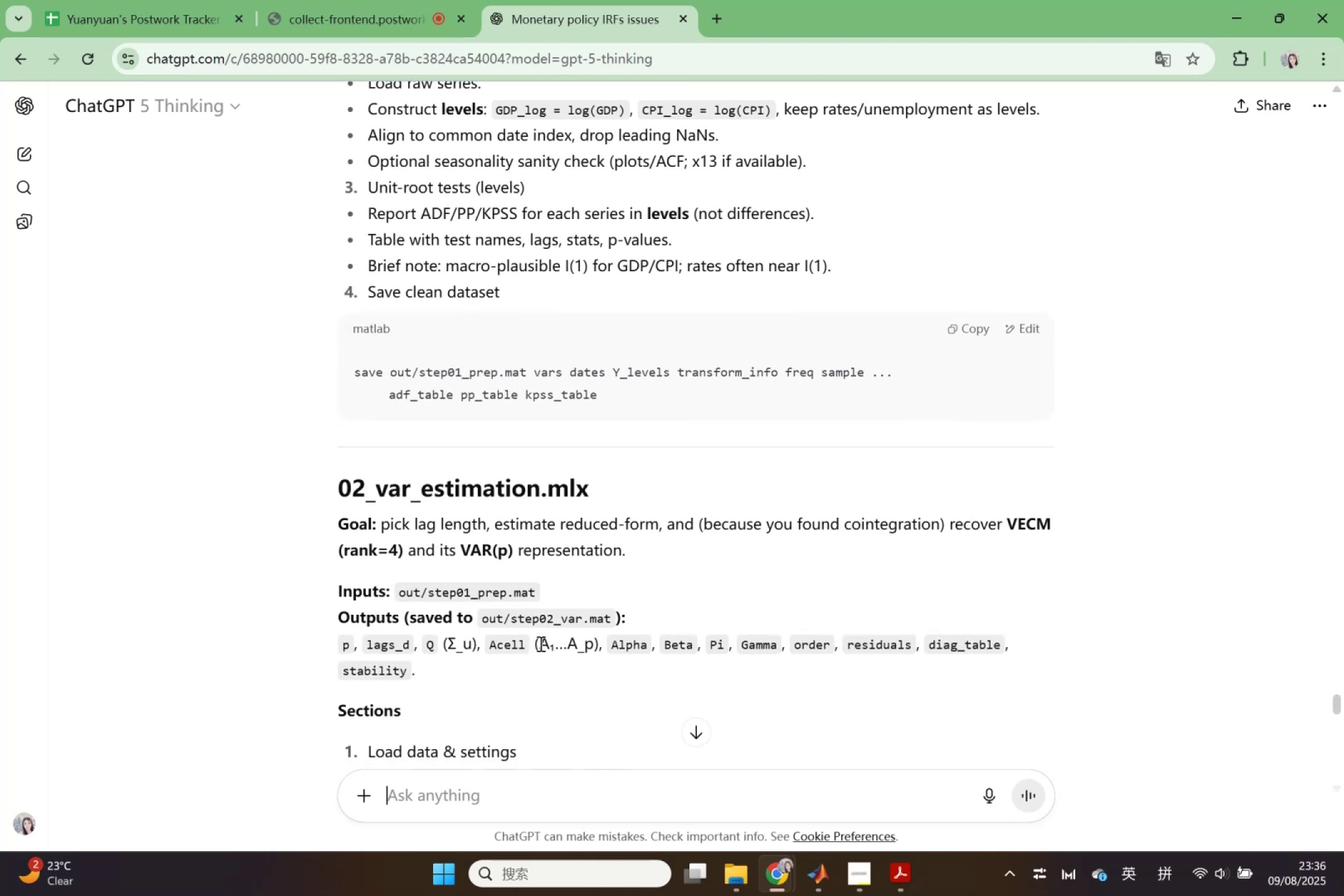 
scroll: coordinate [539, 643], scroll_direction: down, amount: 3.0
 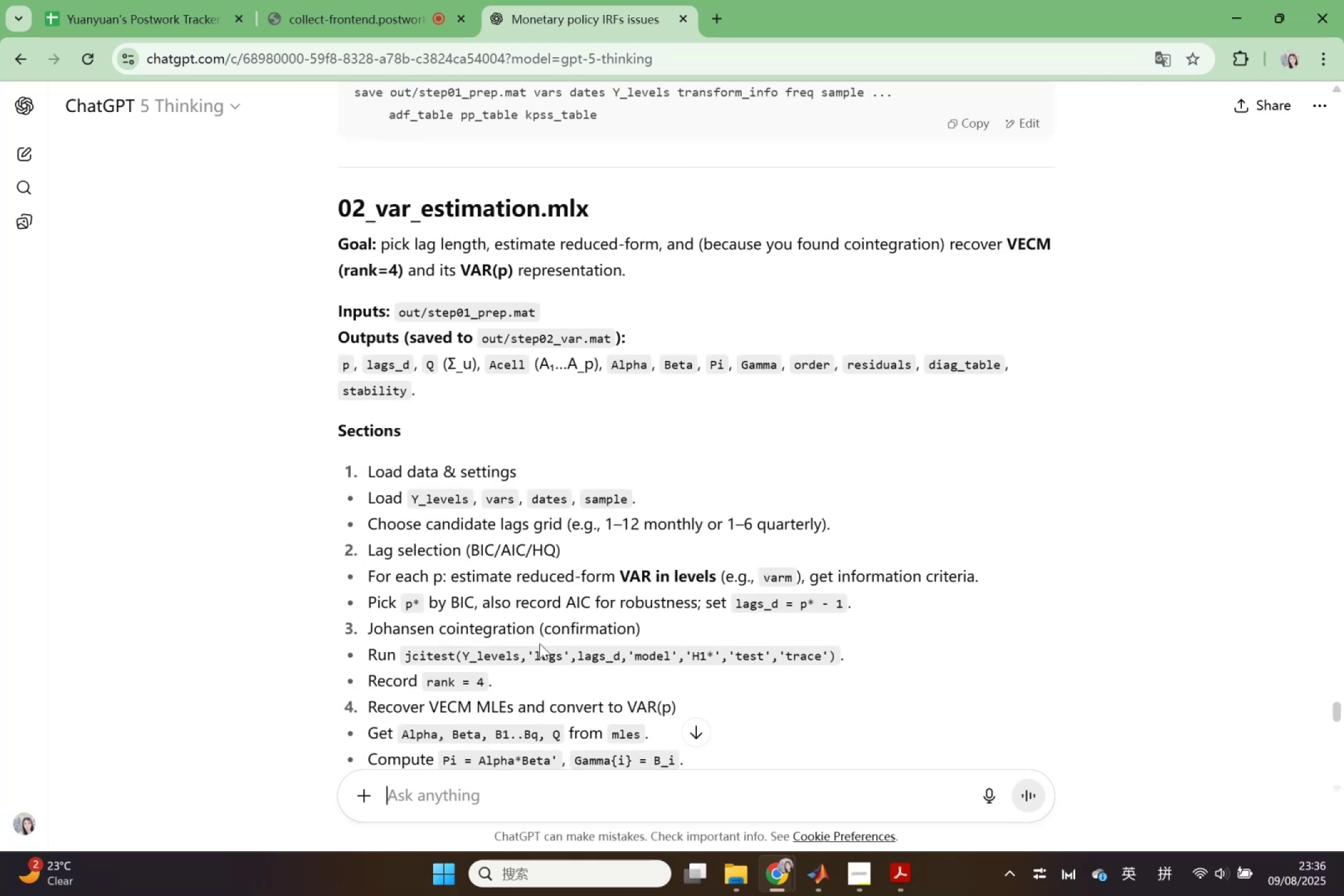 
wait(8.56)
 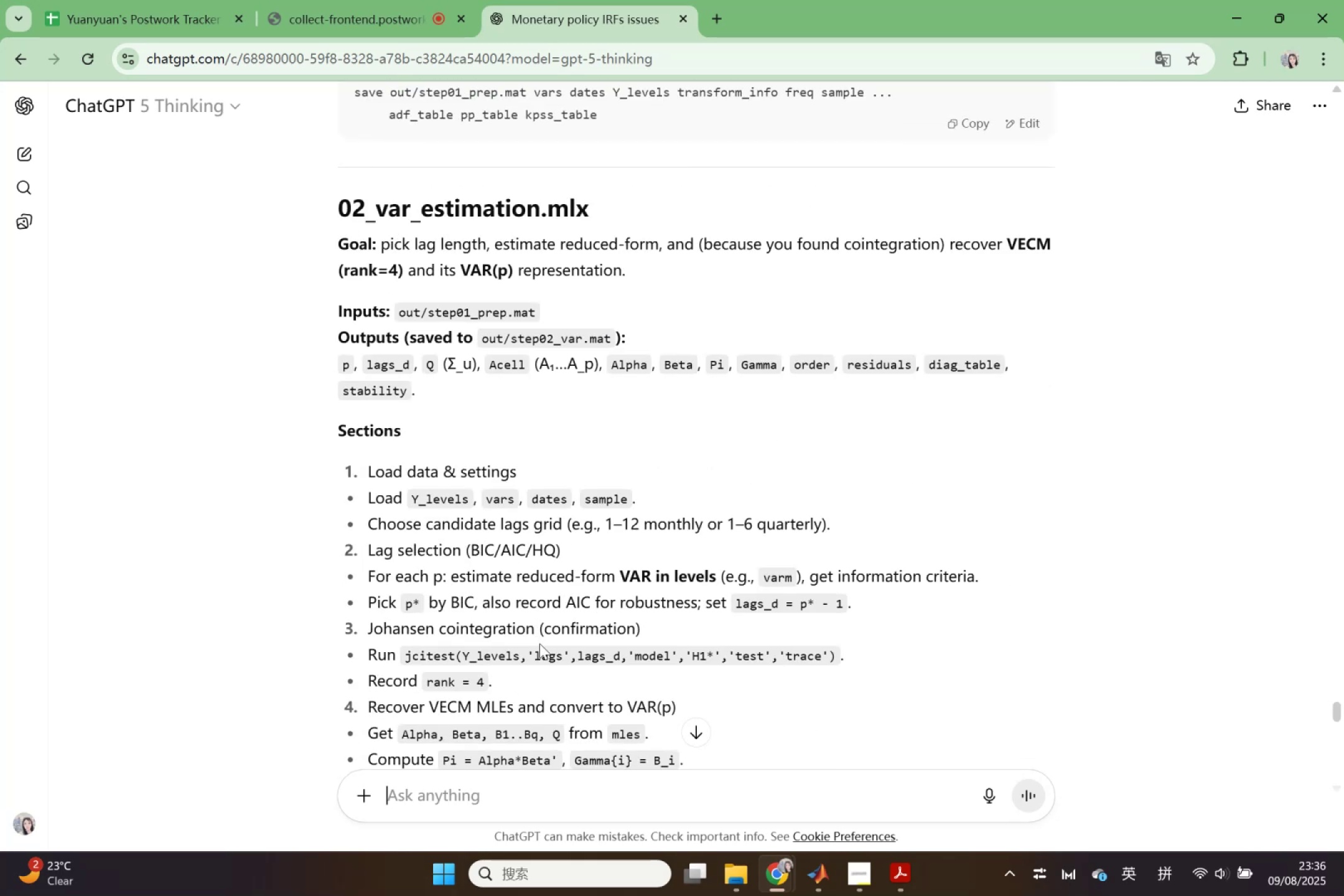 
scroll: coordinate [541, 638], scroll_direction: down, amount: 8.0
 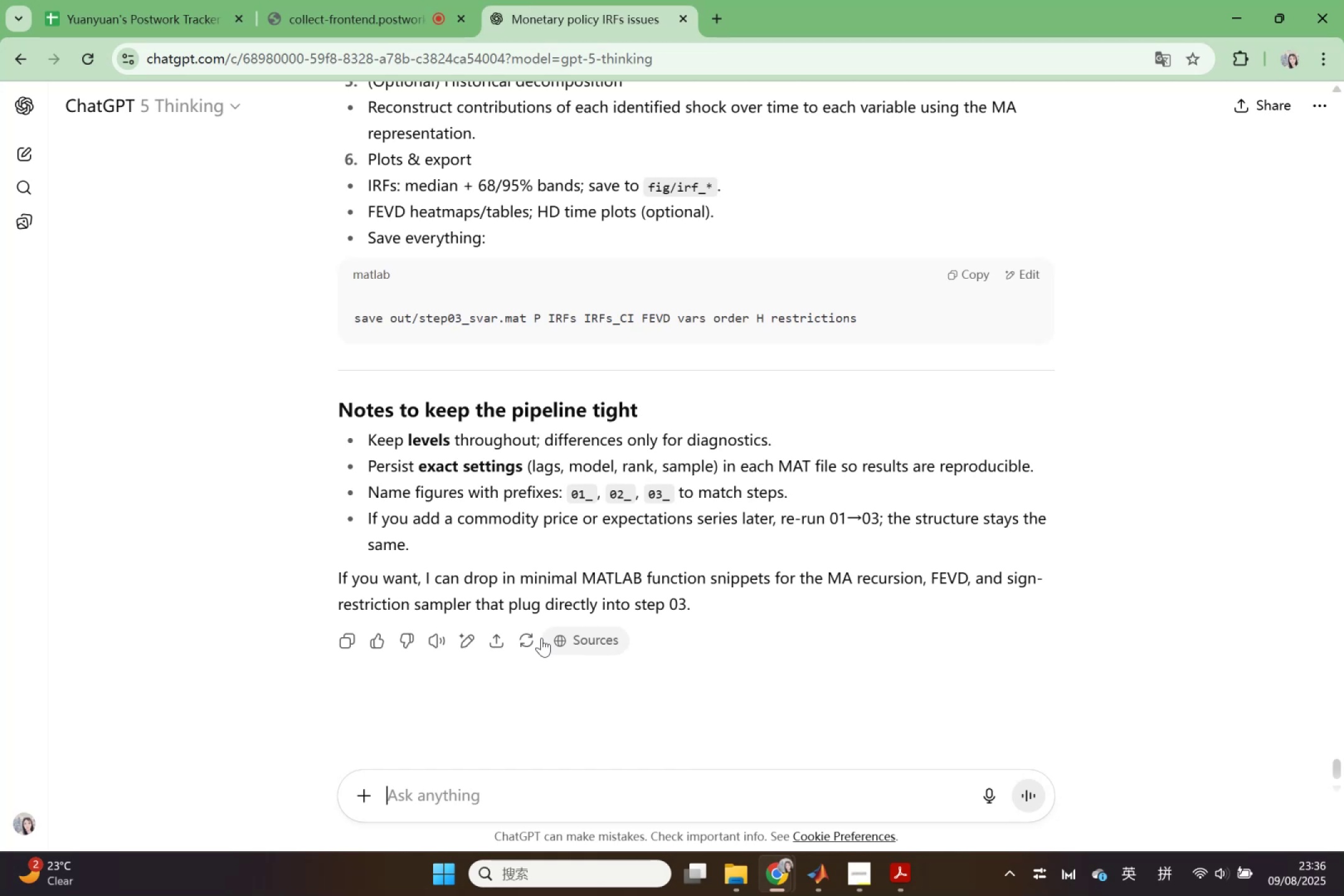 
wait(6.84)
 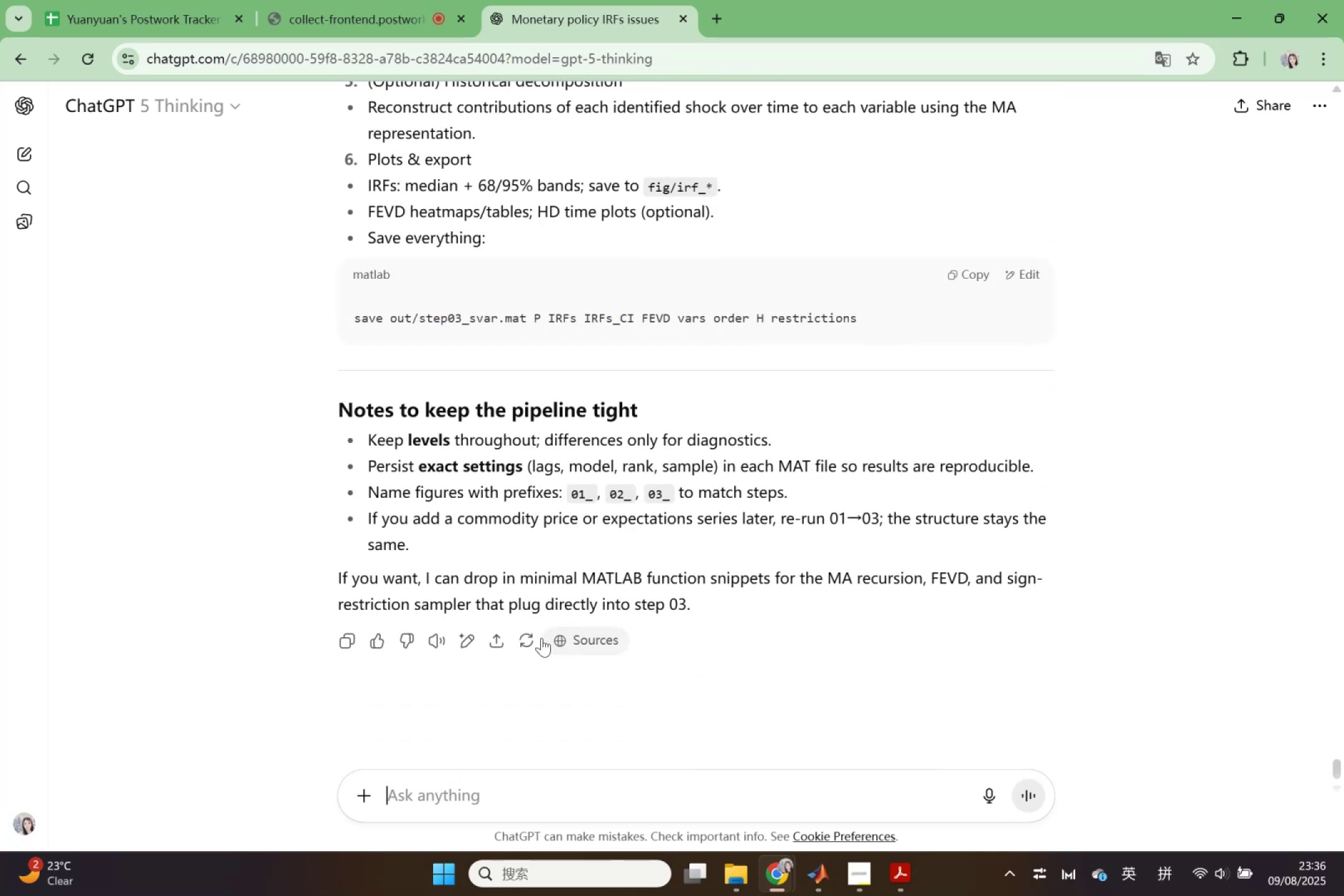 
scroll: coordinate [523, 523], scroll_direction: up, amount: 19.0
 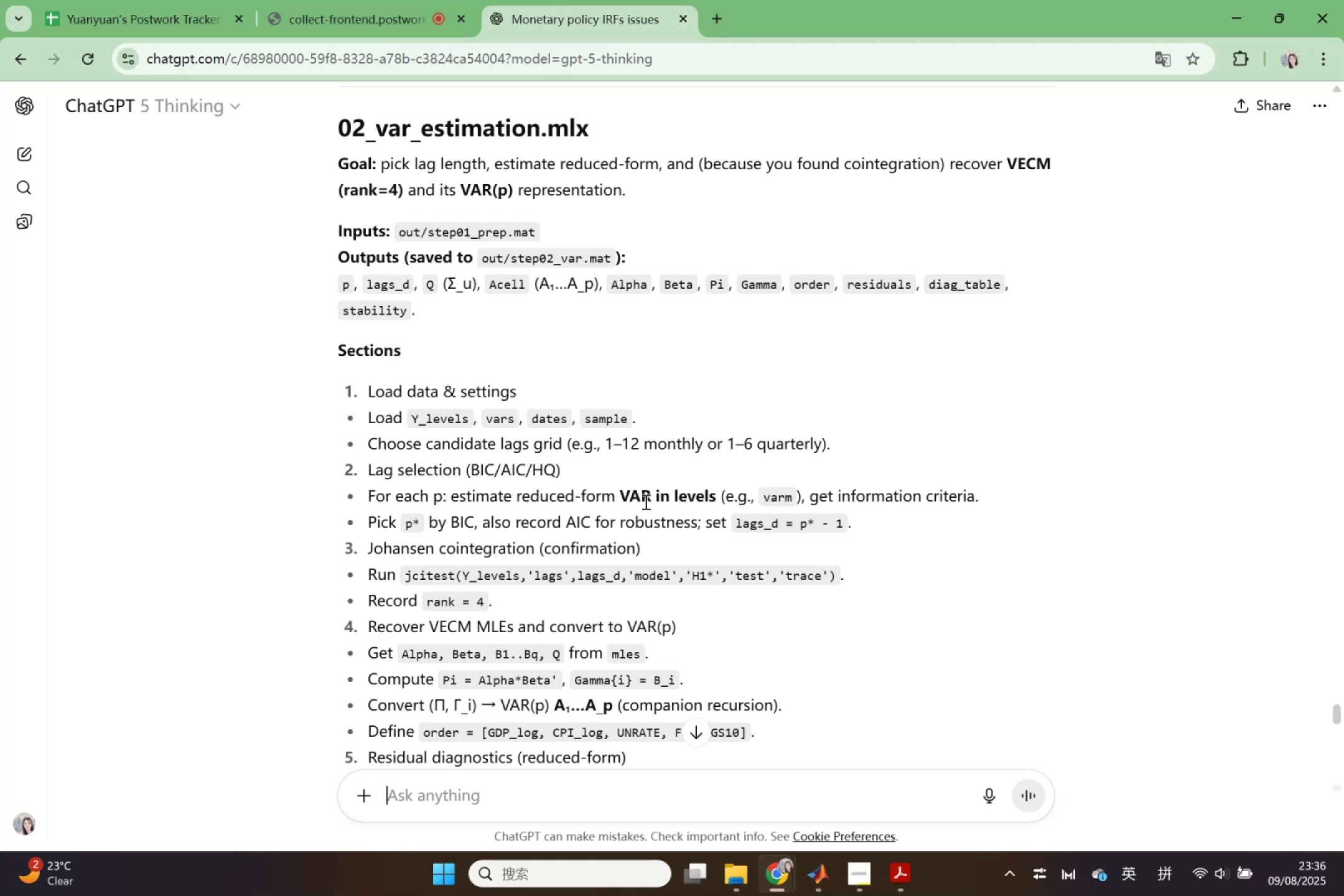 
mouse_move([812, 849])
 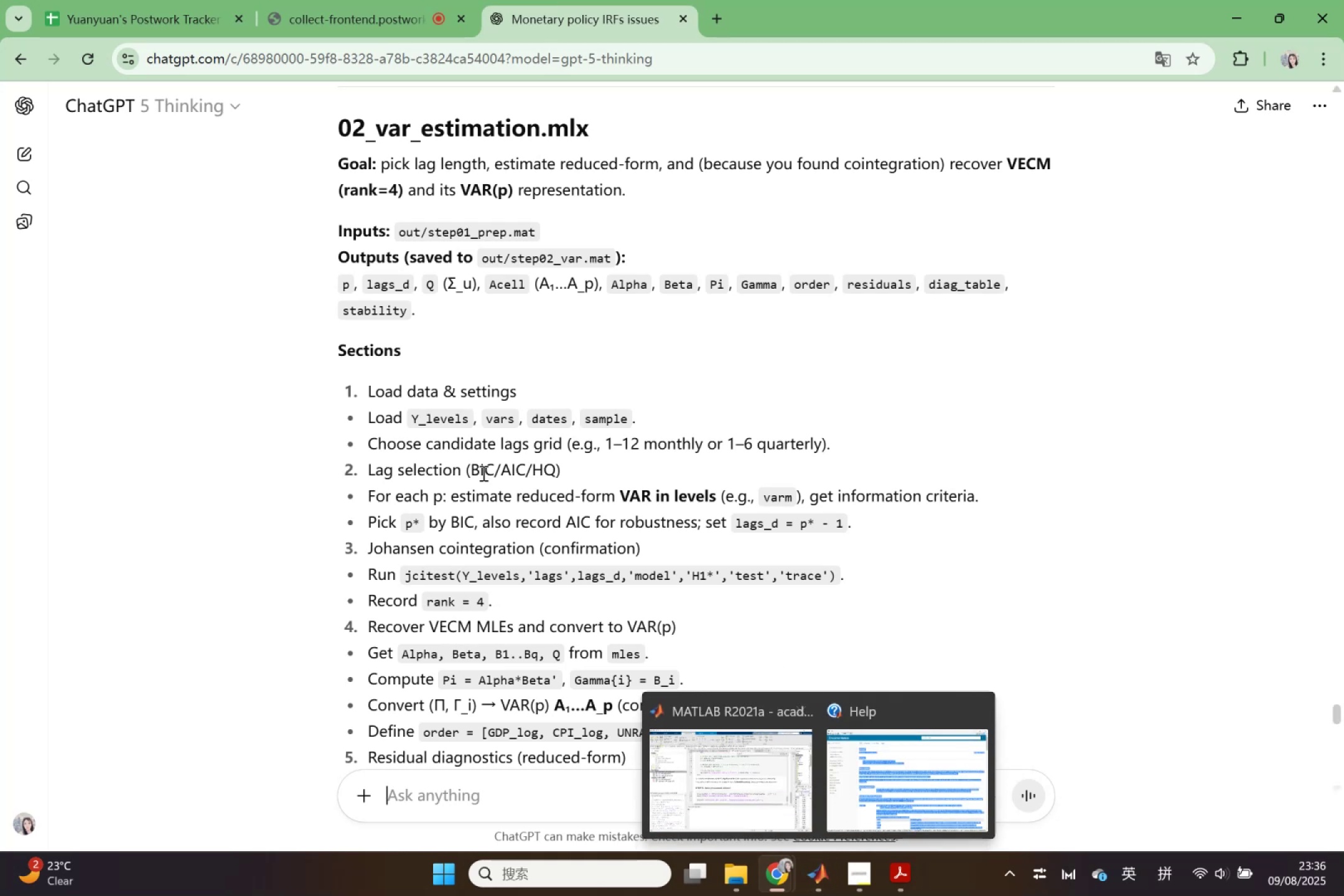 
scroll: coordinate [475, 462], scroll_direction: up, amount: 9.0
 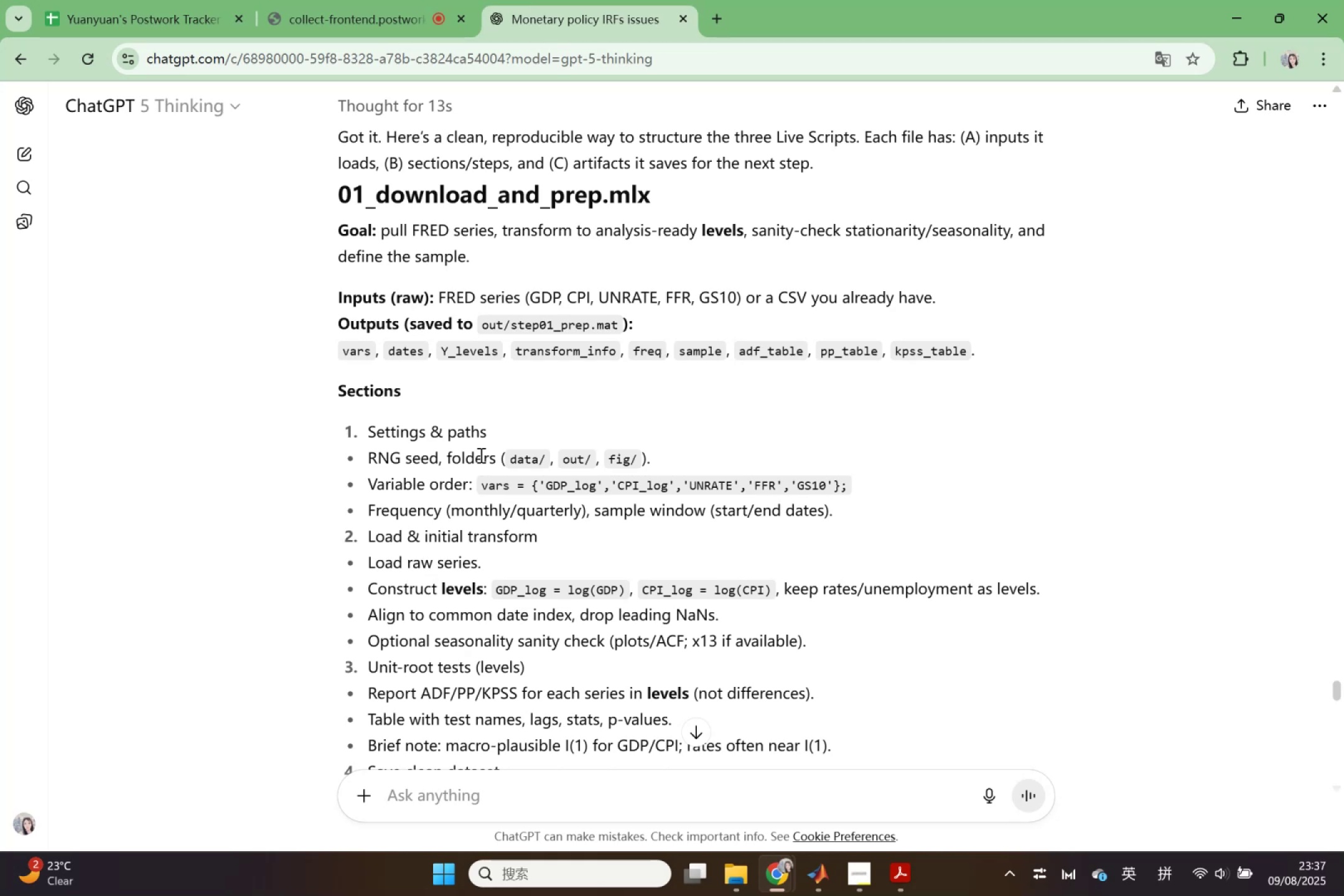 
wait(12.59)
 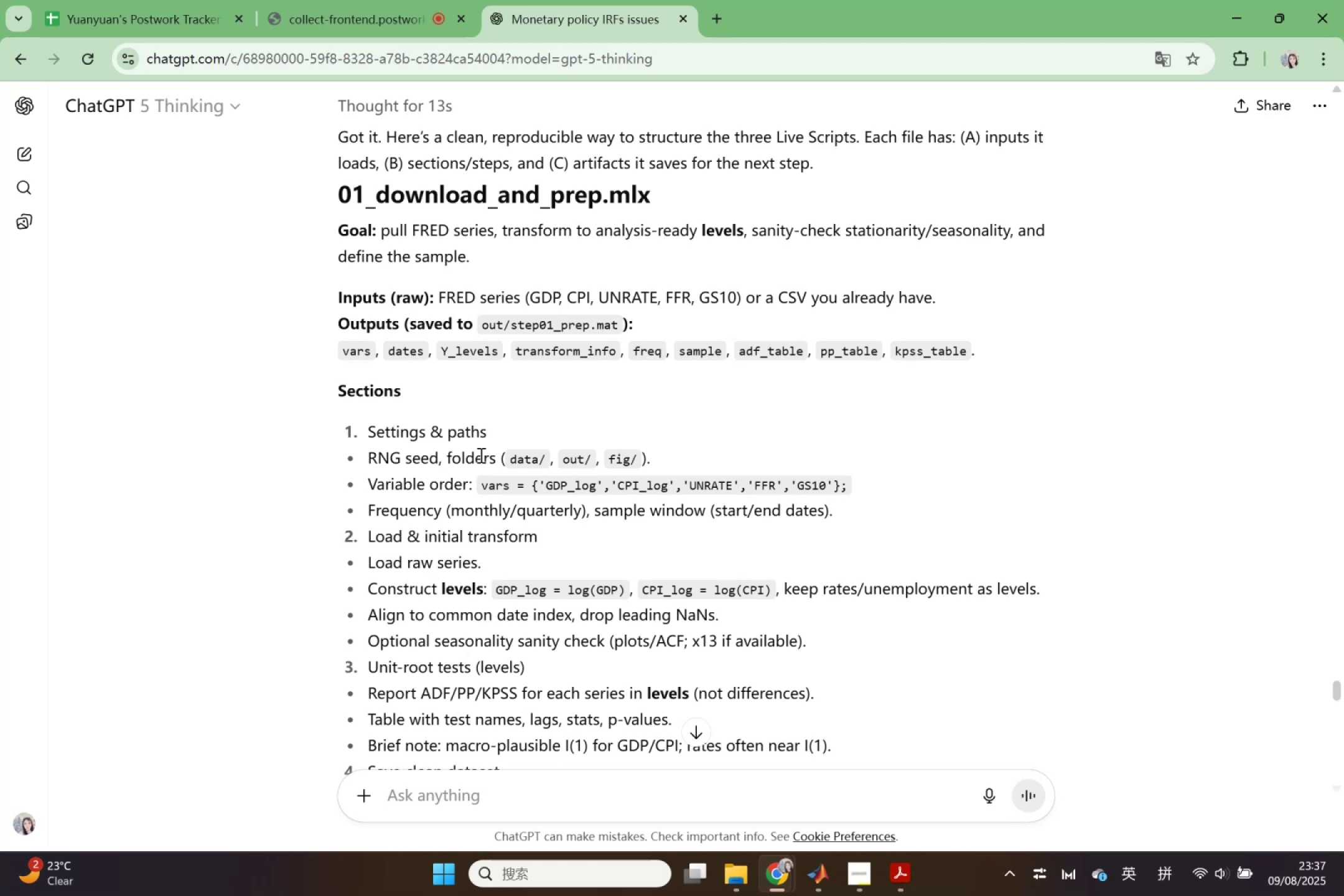 
left_click([831, 882])
 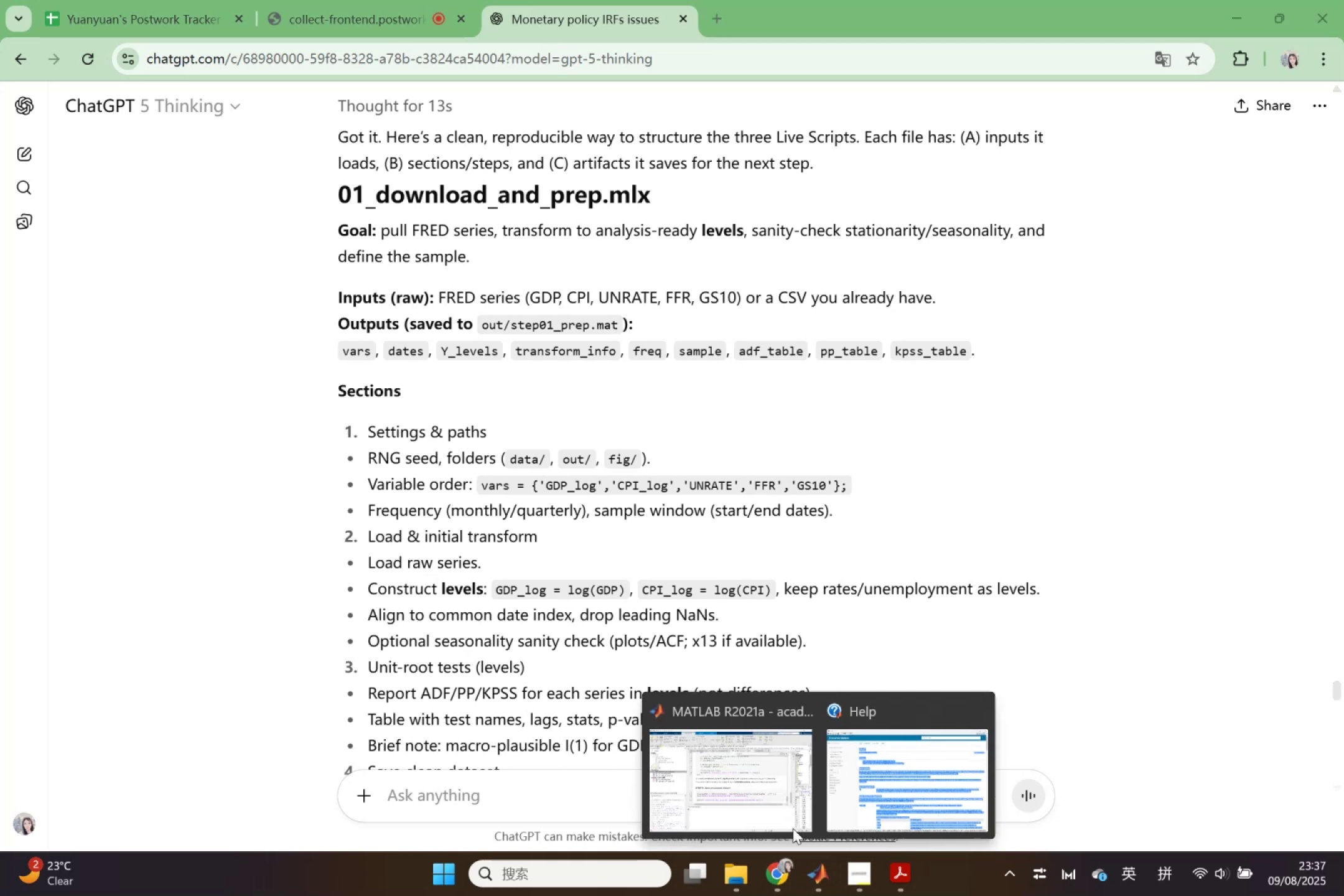 
left_click_drag(start_coordinate=[777, 808], to_coordinate=[936, 807])
 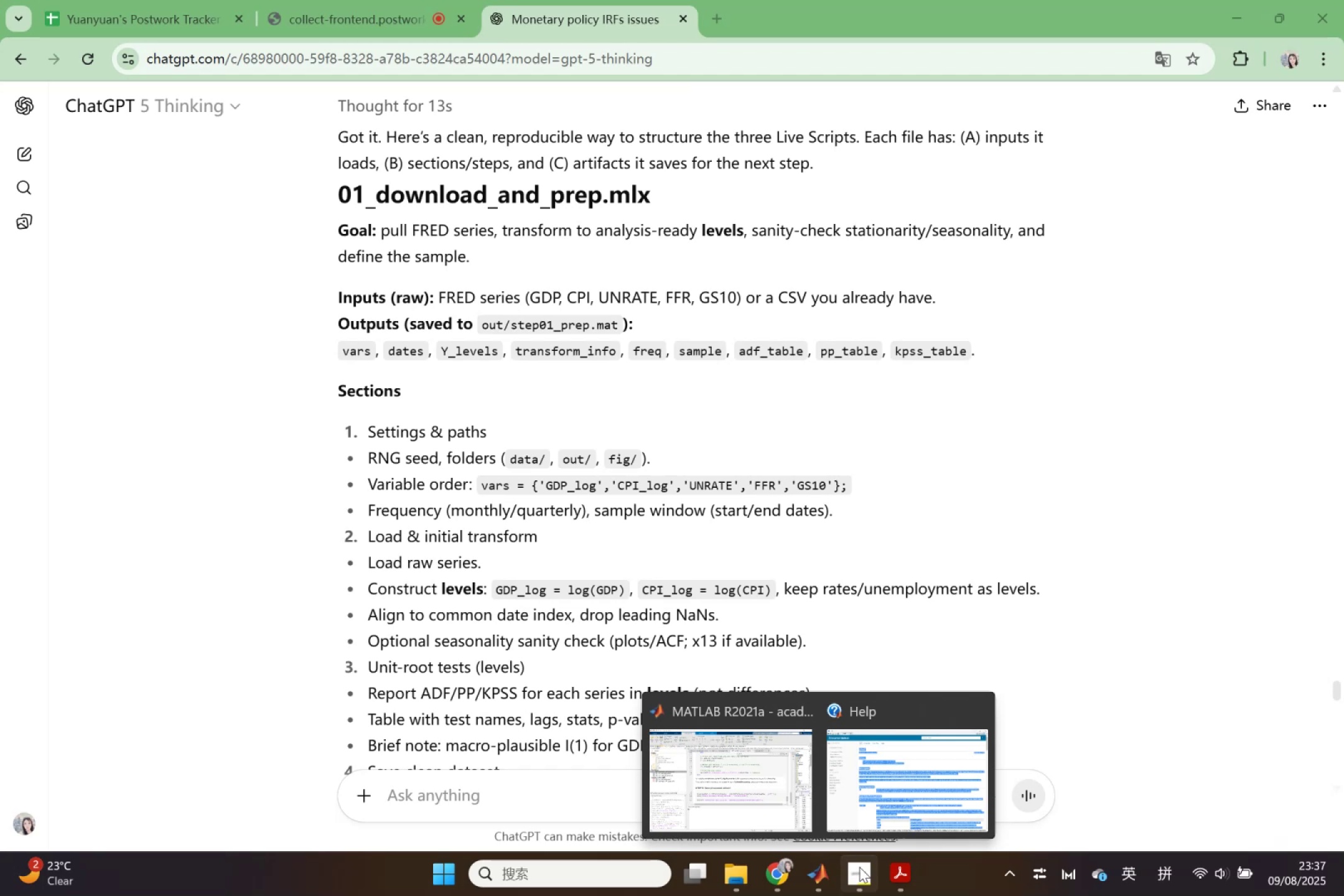 
left_click([902, 867])
 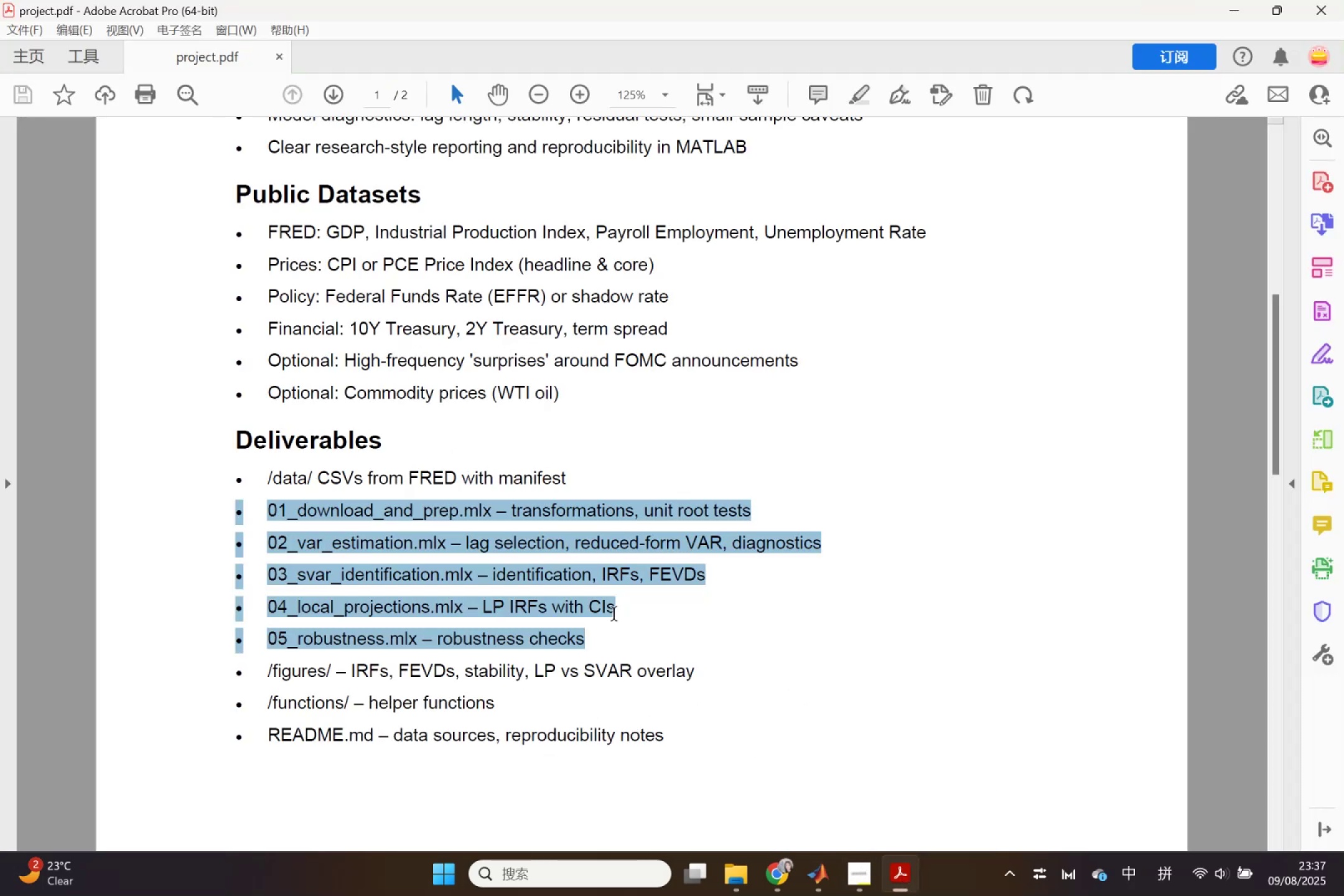 
left_click([614, 603])
 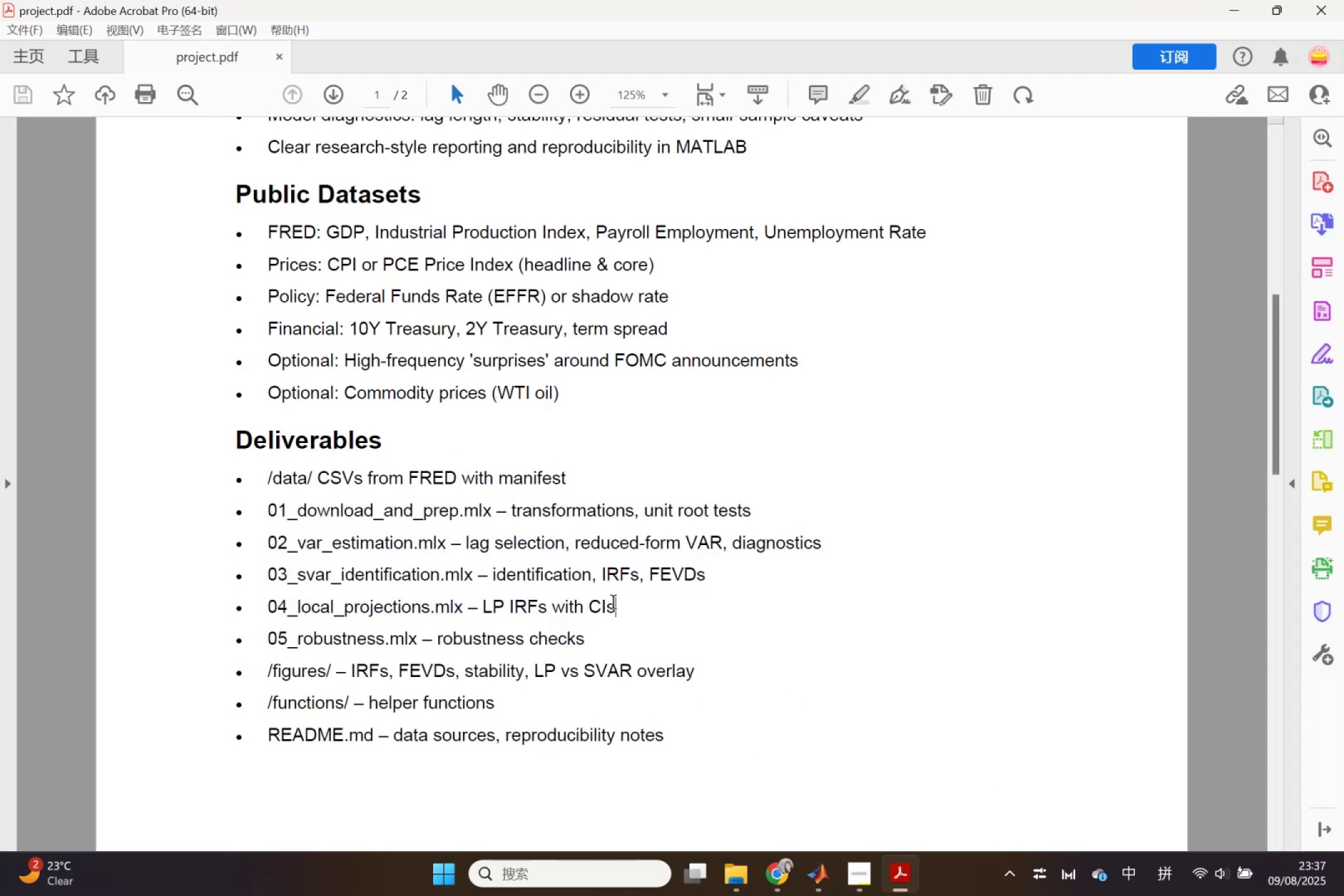 
wait(6.29)
 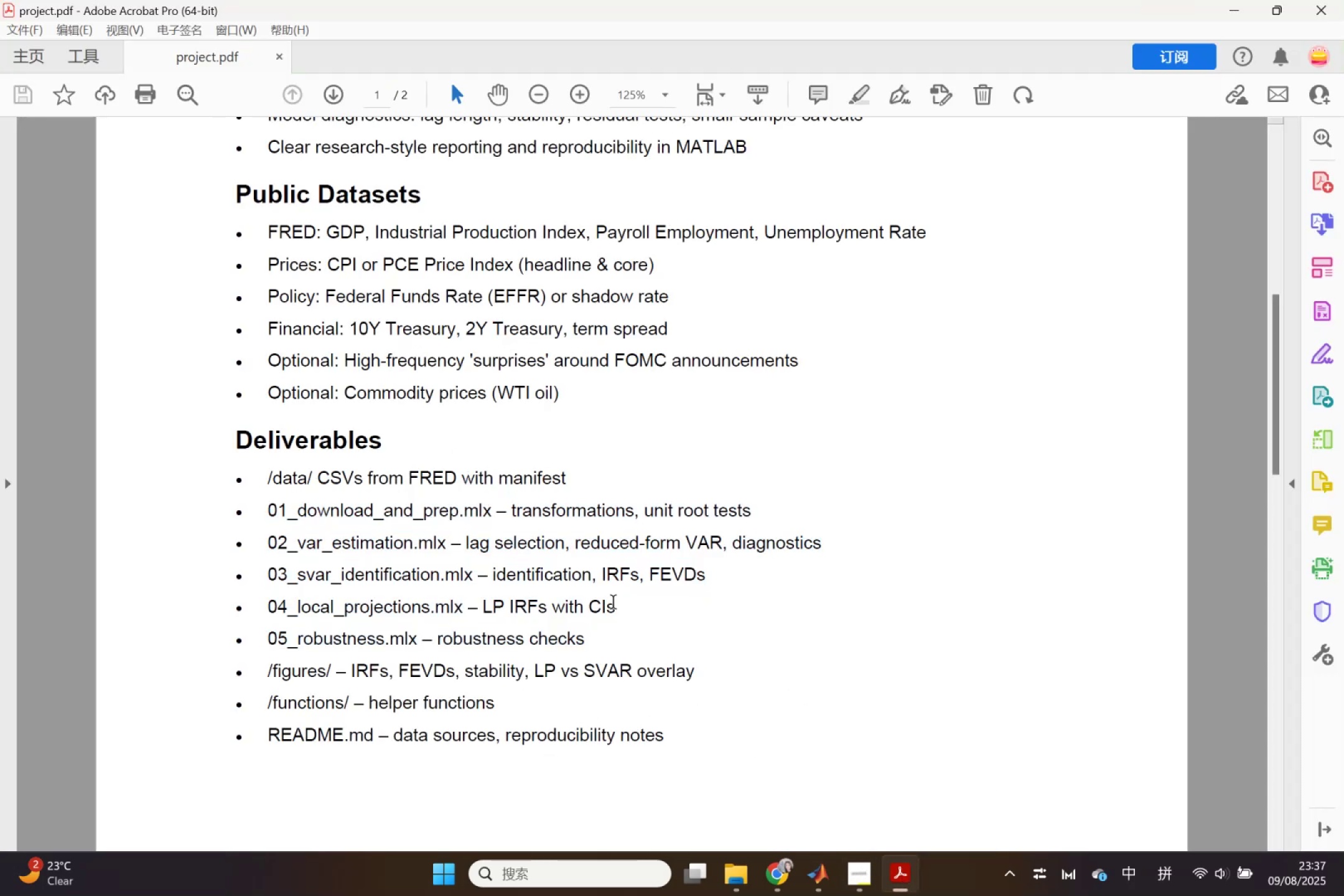 
scroll: coordinate [614, 602], scroll_direction: up, amount: 2.0
 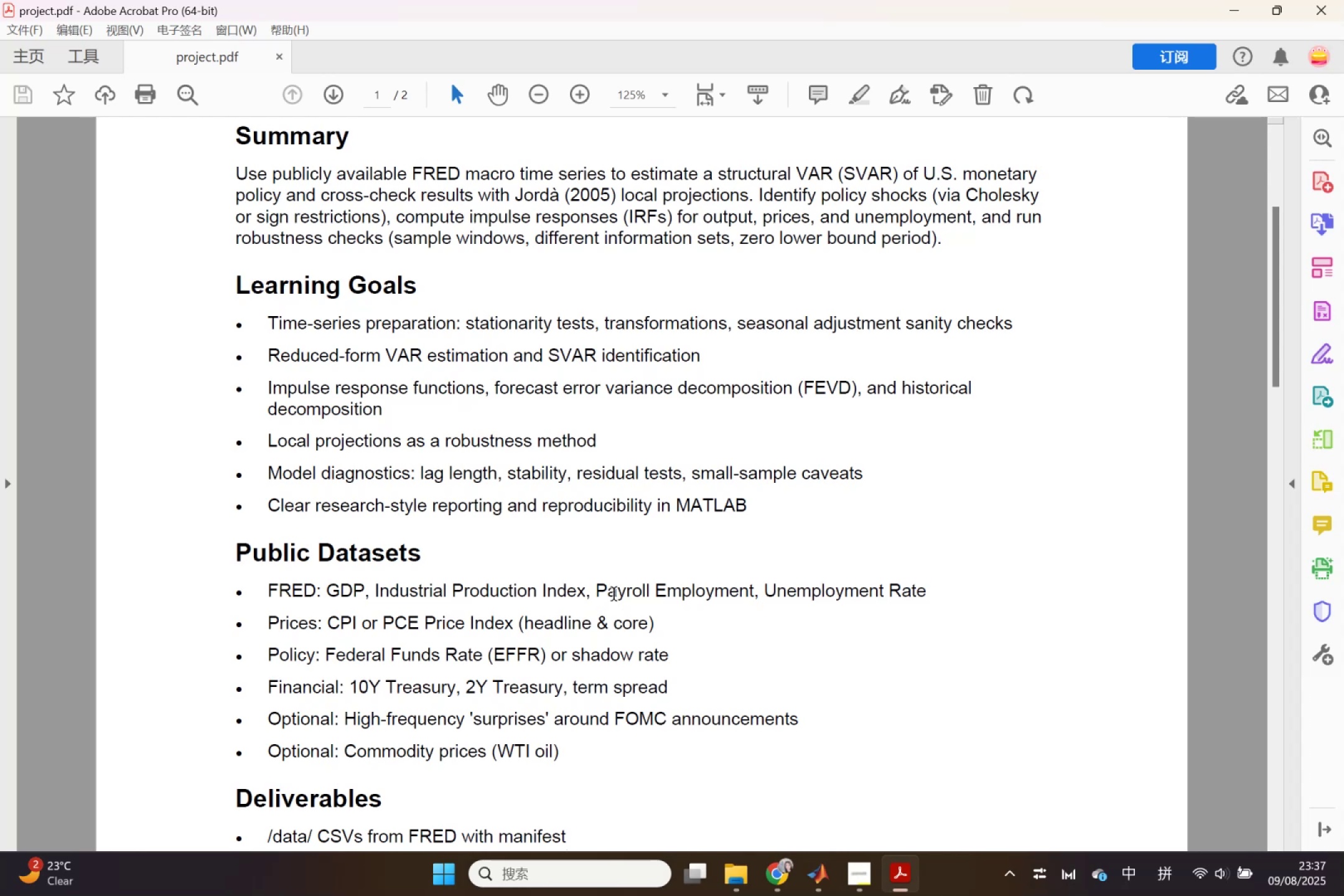 
wait(11.17)
 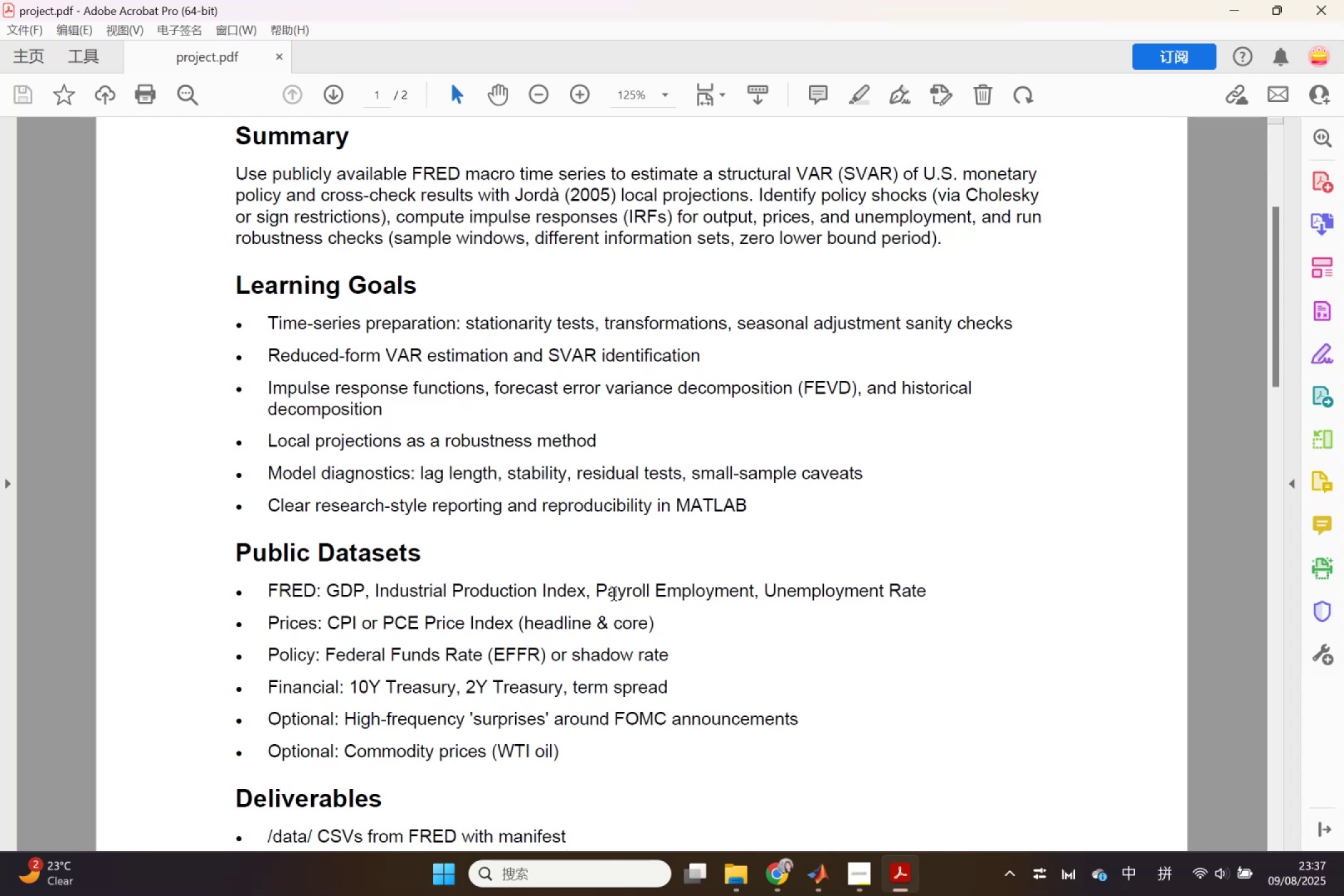 
left_click_drag(start_coordinate=[600, 747], to_coordinate=[276, 588])
 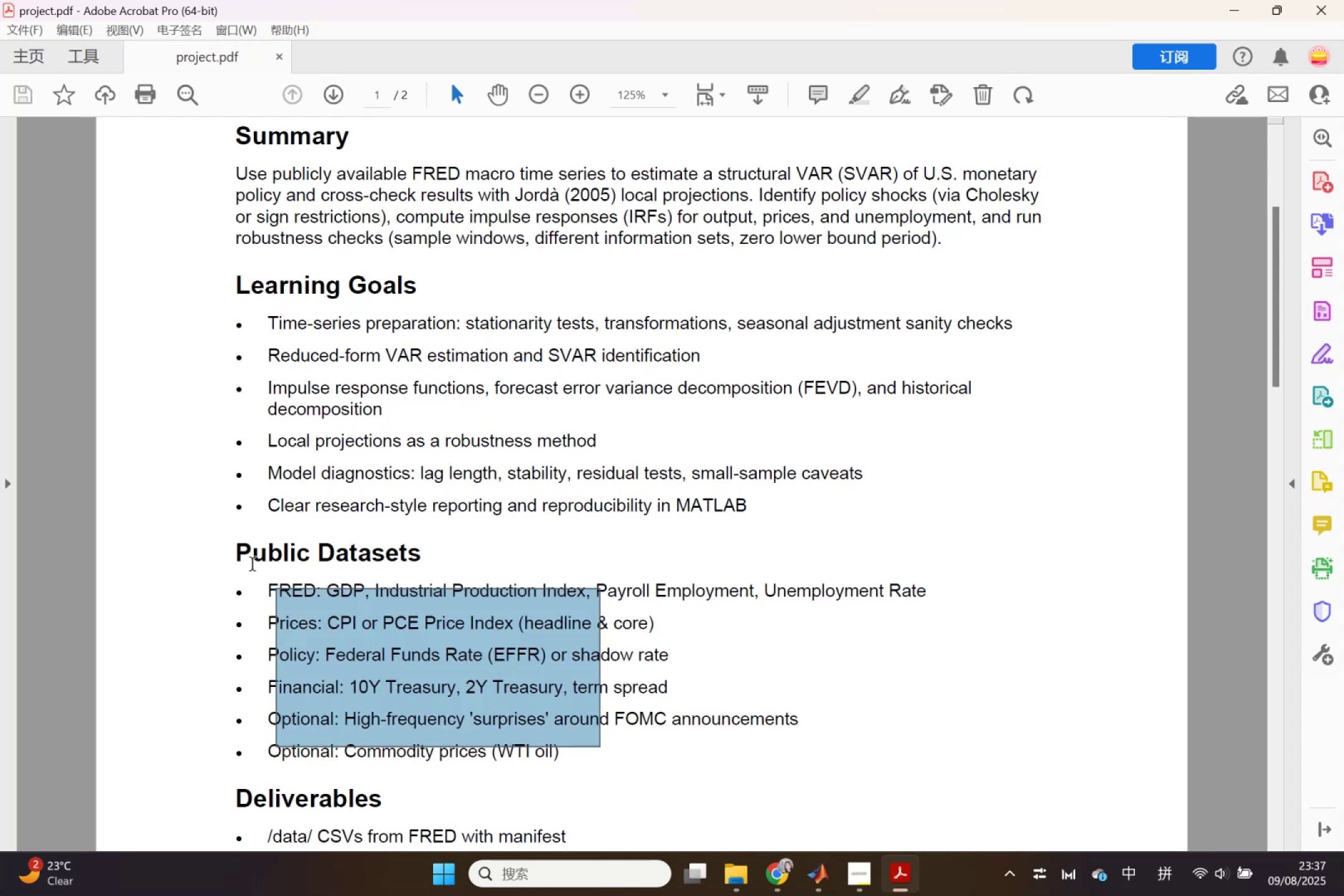 
left_click([253, 565])
 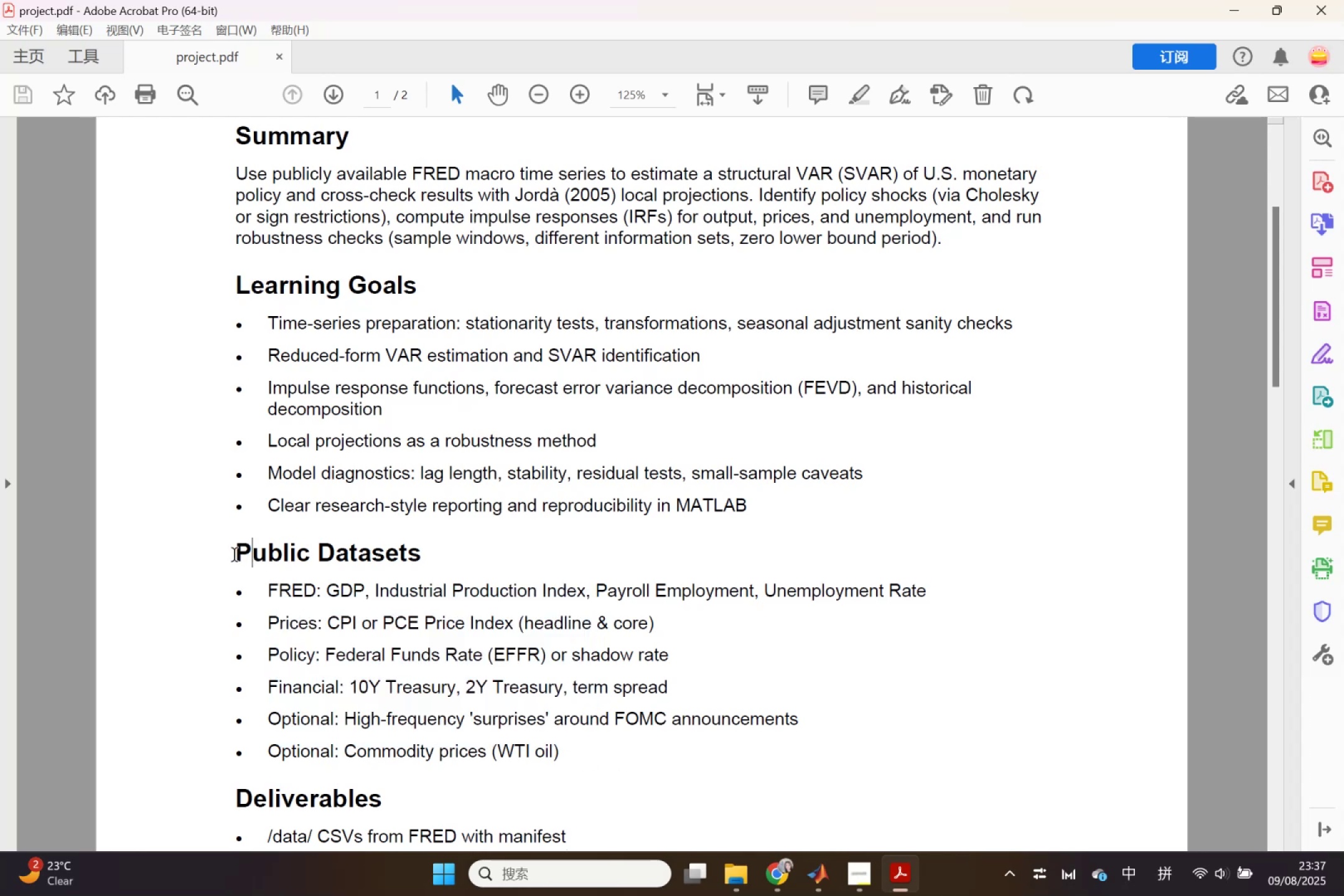 
left_click_drag(start_coordinate=[235, 554], to_coordinate=[566, 757])
 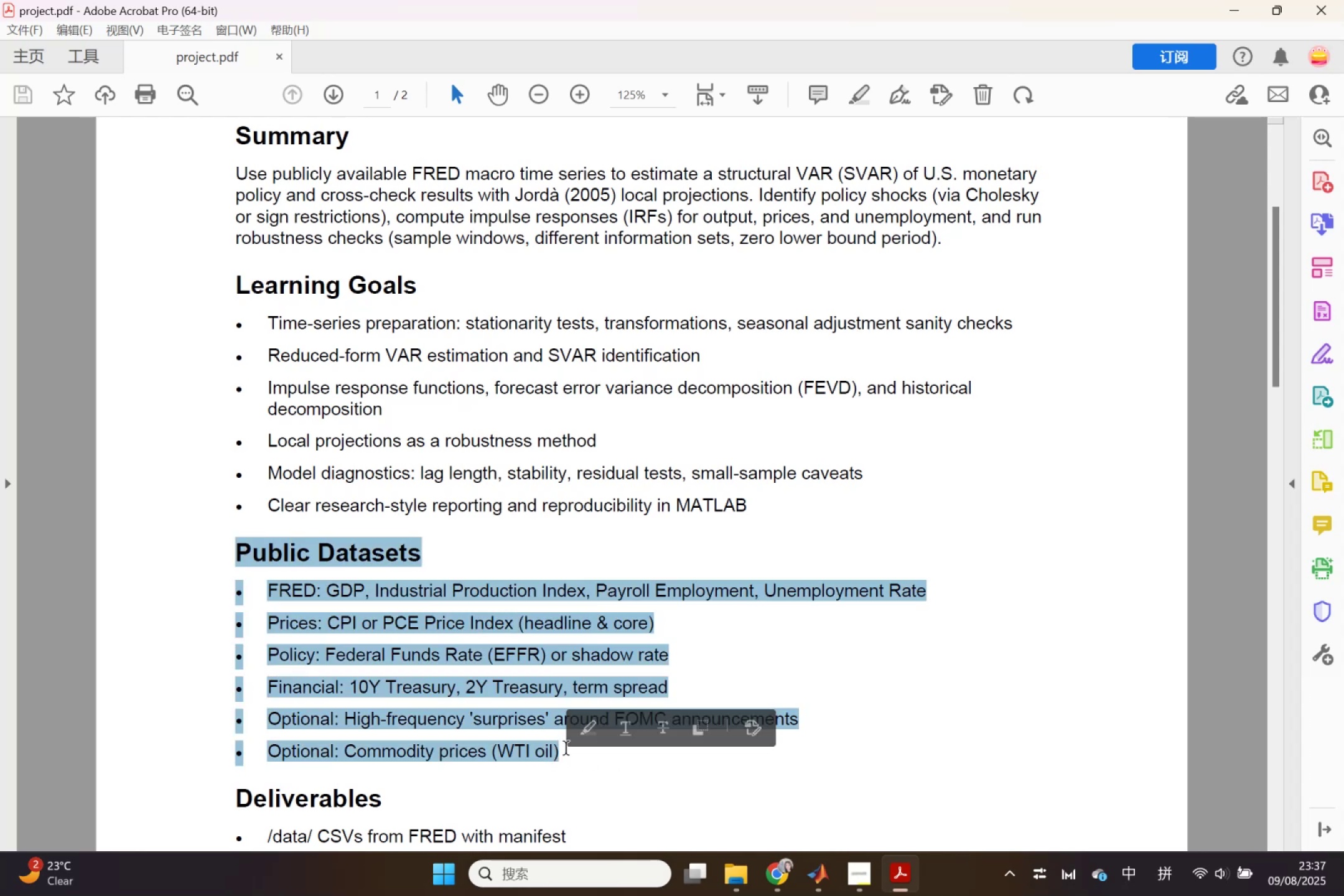 
key(Control+ControlLeft)
 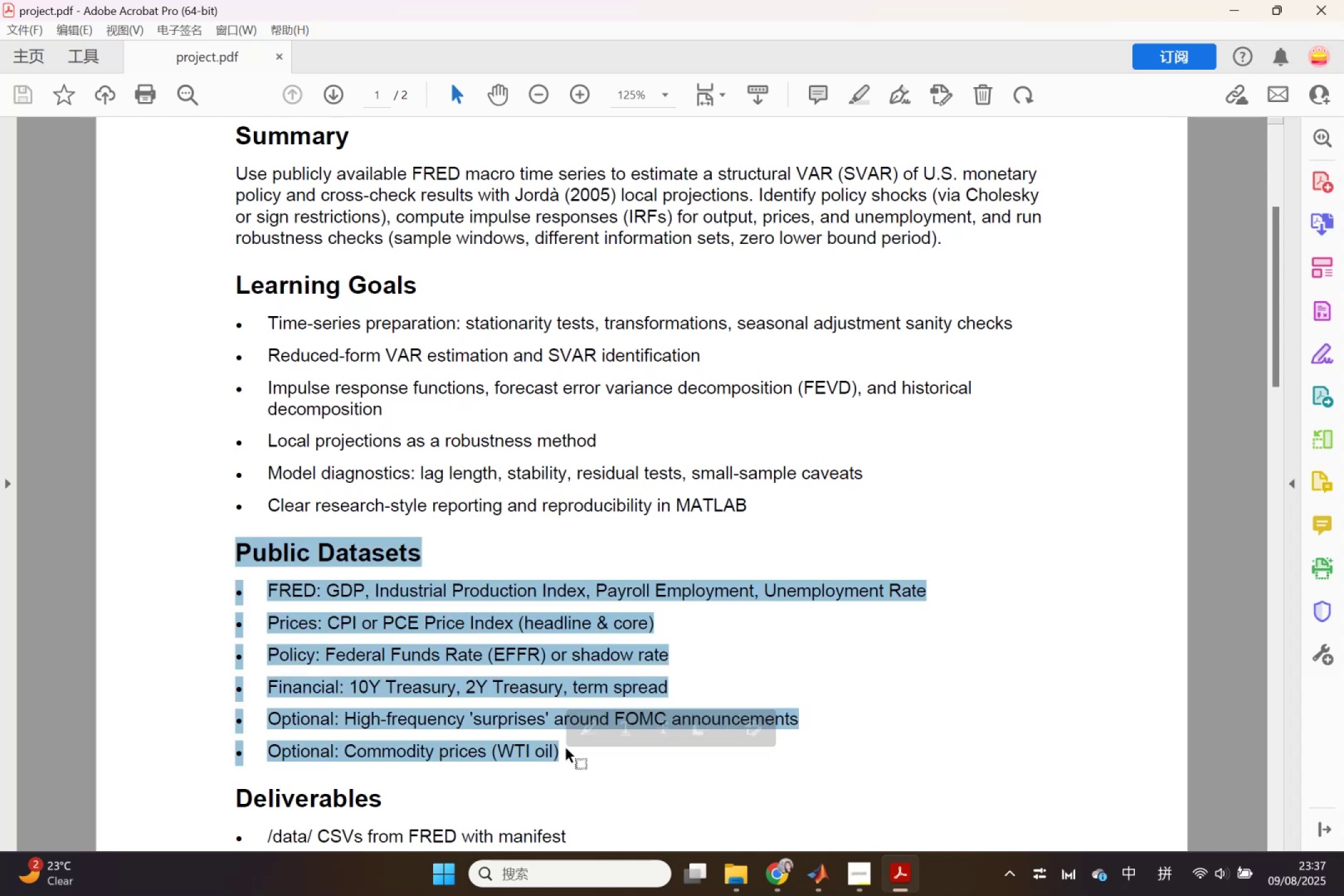 
key(Control+C)
 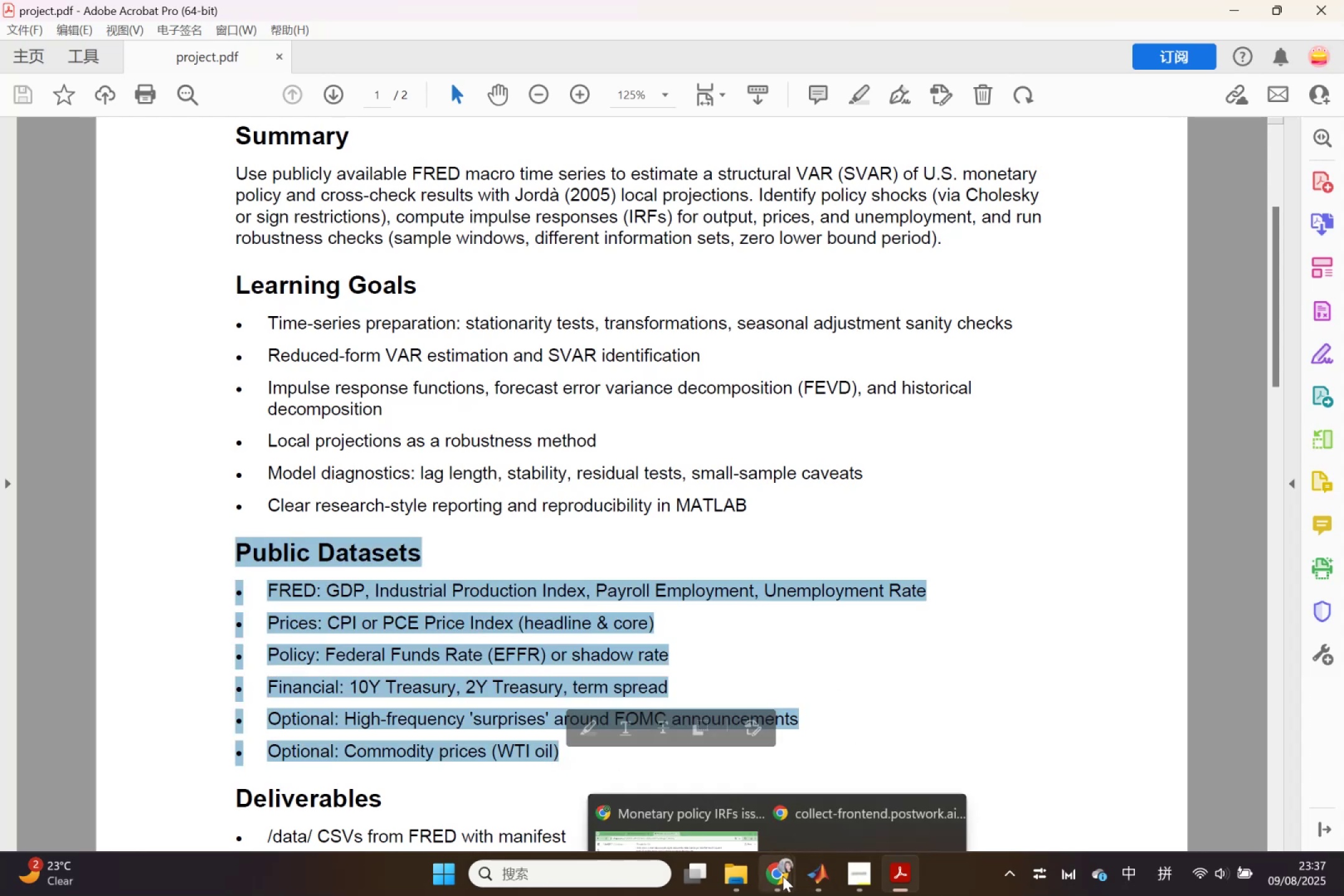 
double_click([675, 795])
 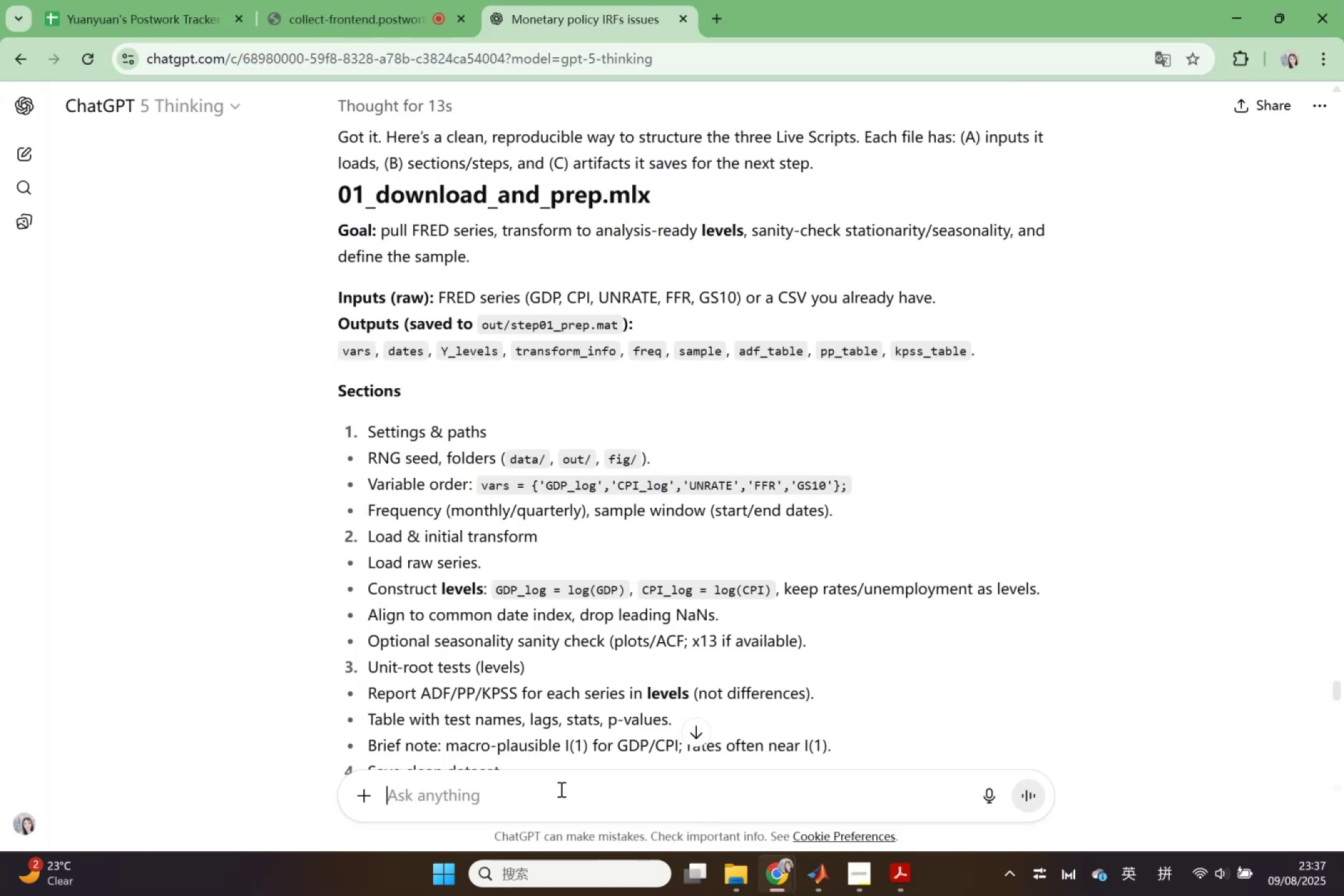 
left_click([560, 789])
 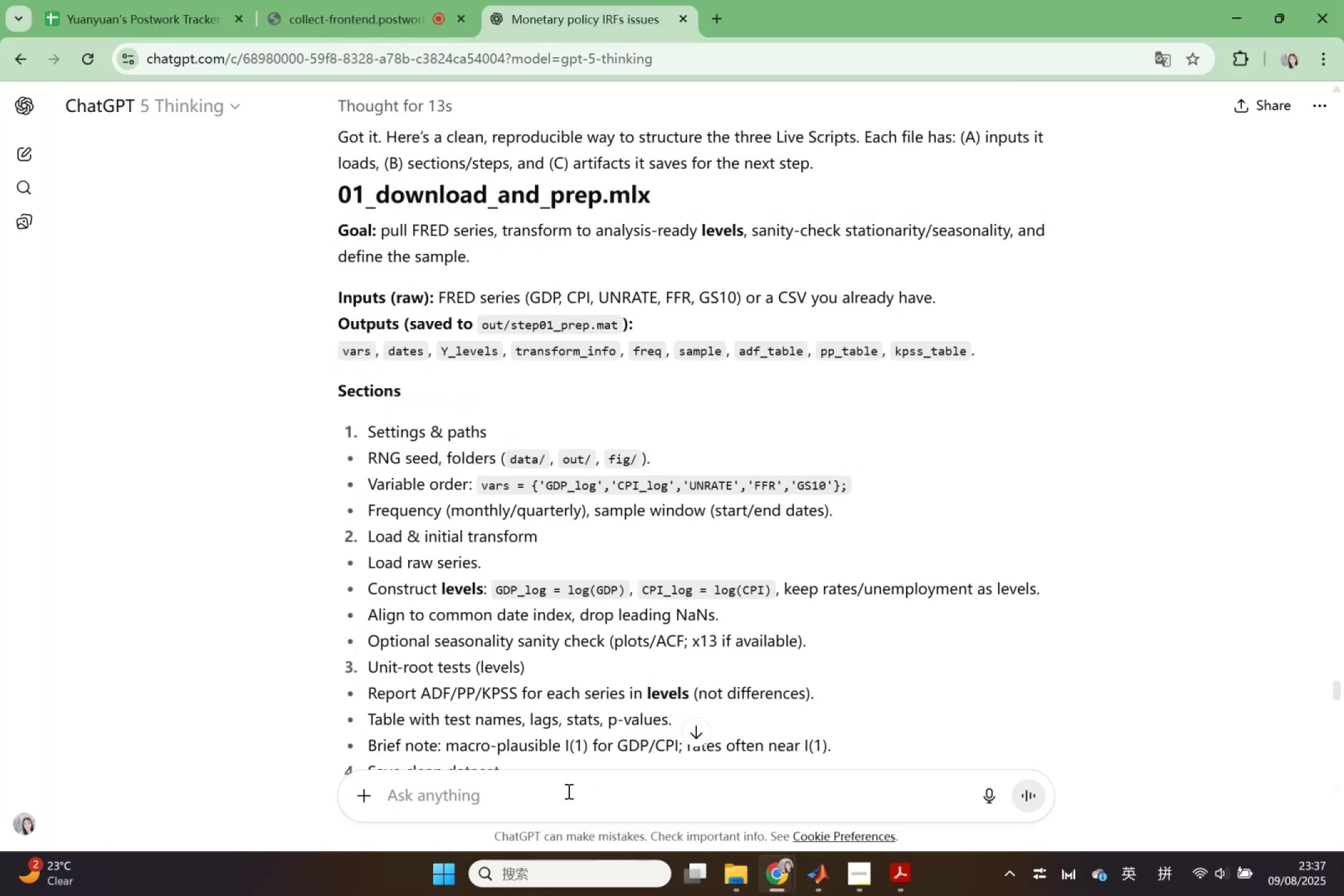 
type(thr)
key(Backspace)
type(e sta)
key(Backspace)
key(Backspace)
key(Backspace)
type(task th)
key(Backspace)
key(Backspace)
type(give uas)
key(Backspace)
key(Backspace)
type(s these t)
key(Backspace)
type(data, should I use all the f)
key(Backspace)
type(data from VAR )
 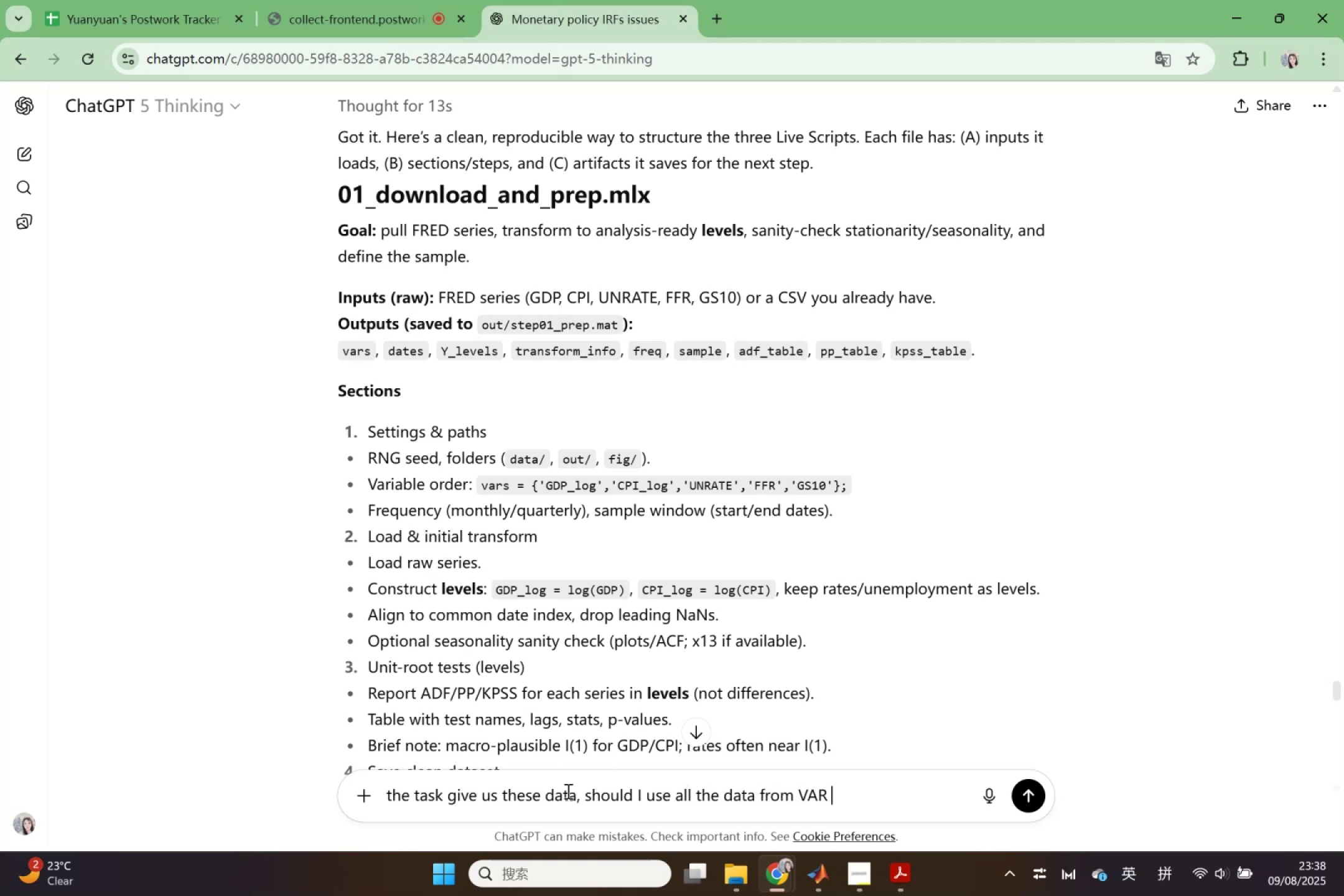 
left_click([912, 862])
 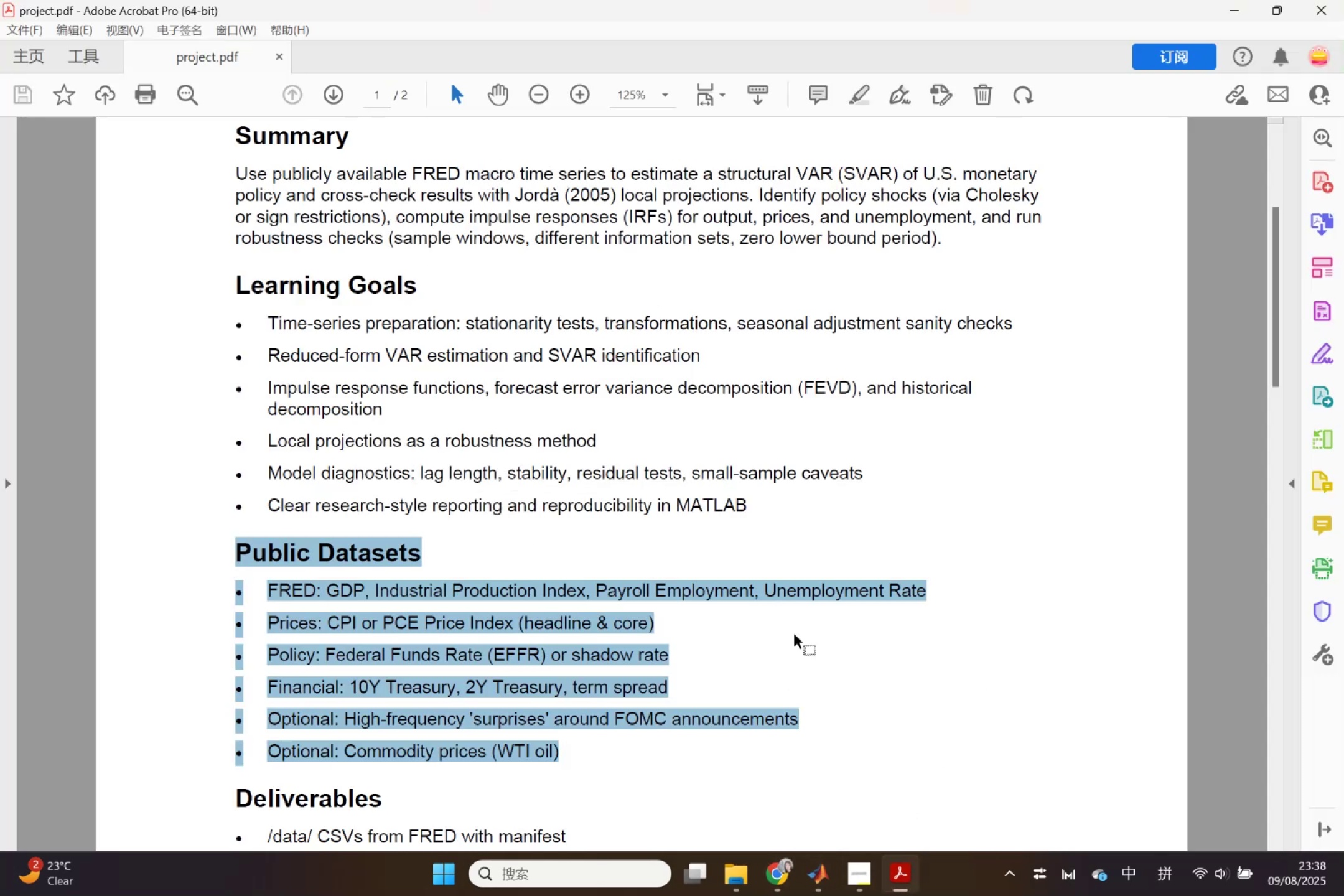 
scroll: coordinate [738, 547], scroll_direction: up, amount: 3.0
 